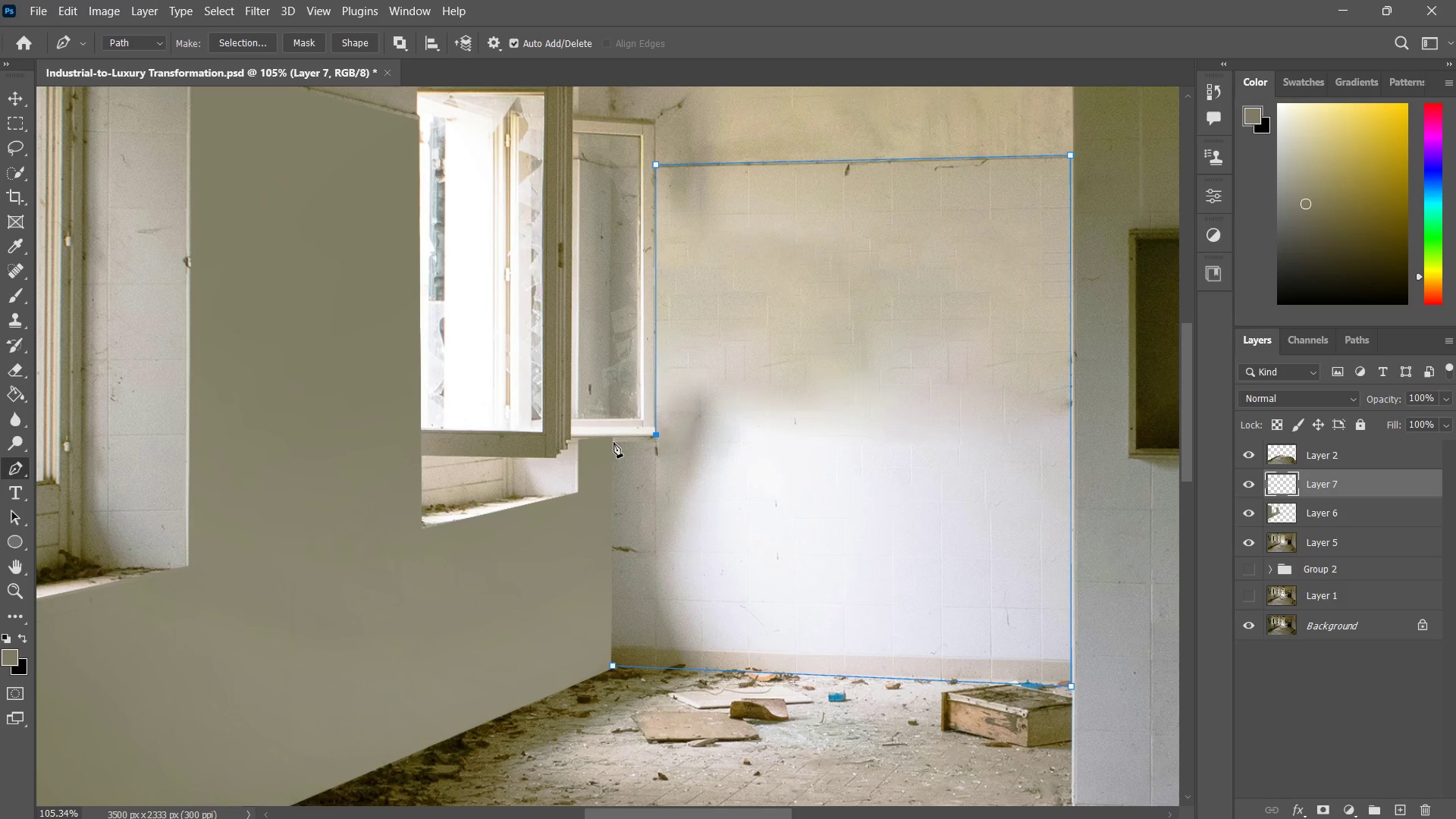 
left_click([612, 441])
 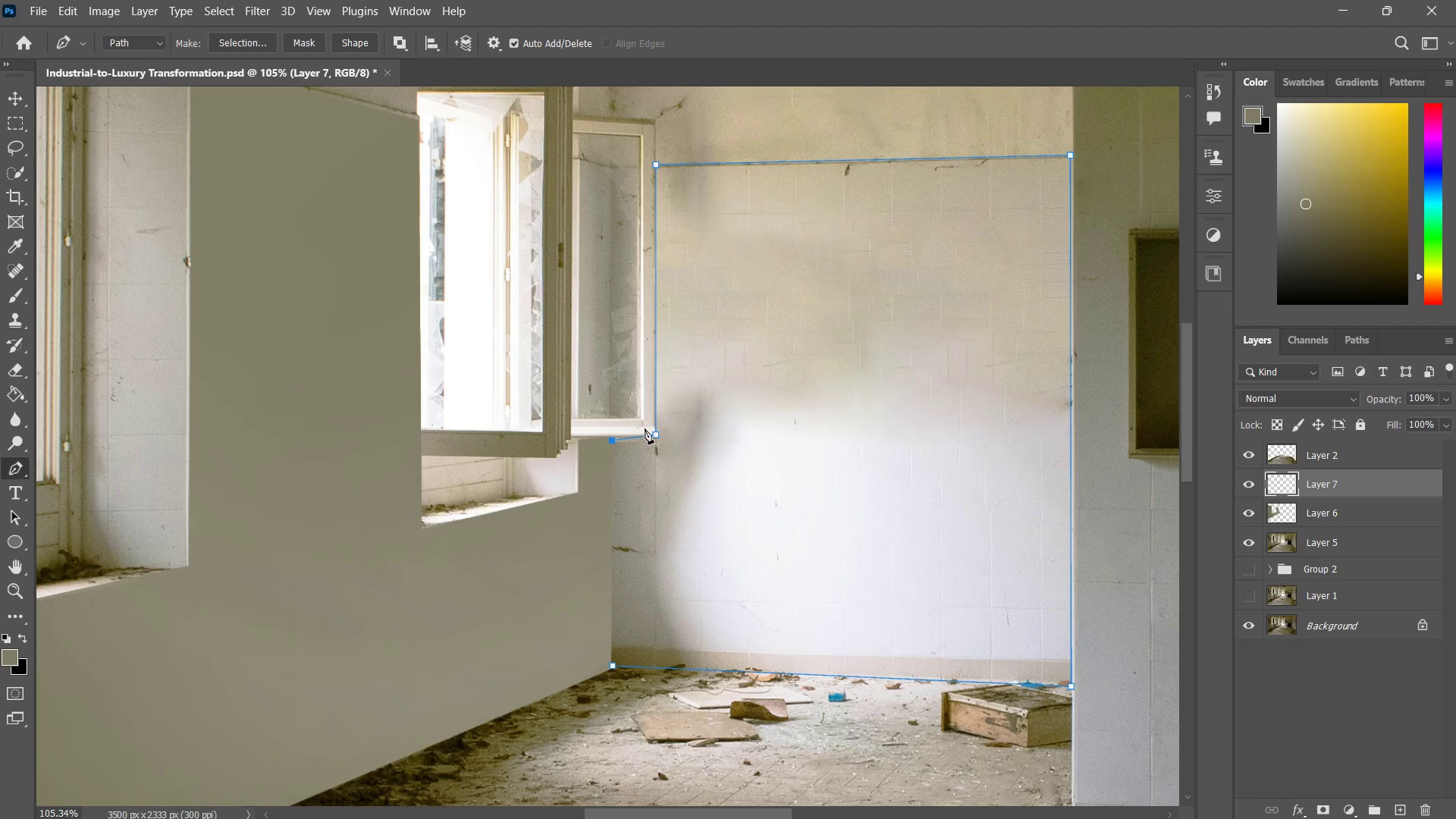 
type(zz)
 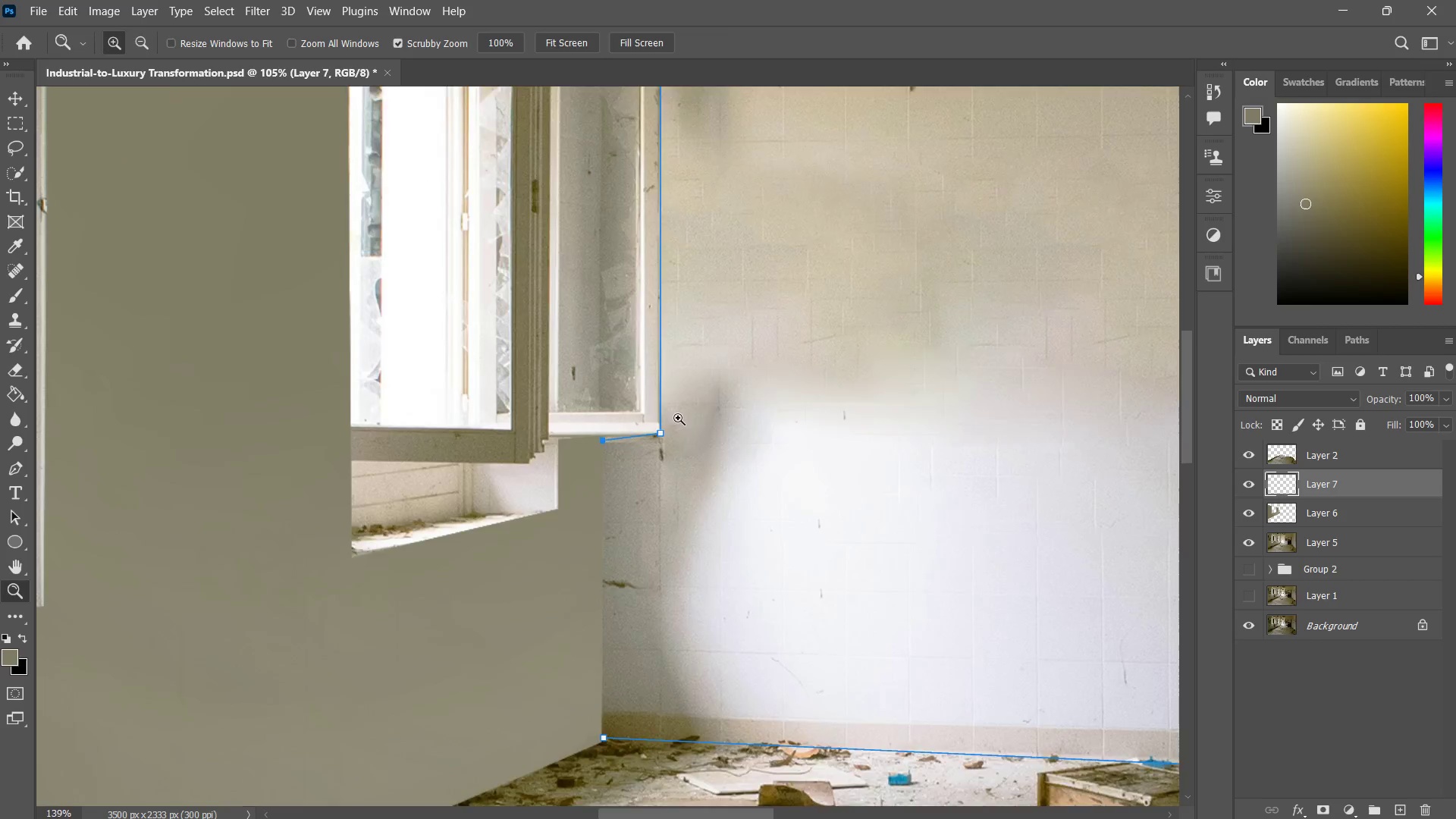 
left_click_drag(start_coordinate=[640, 441], to_coordinate=[717, 388])
 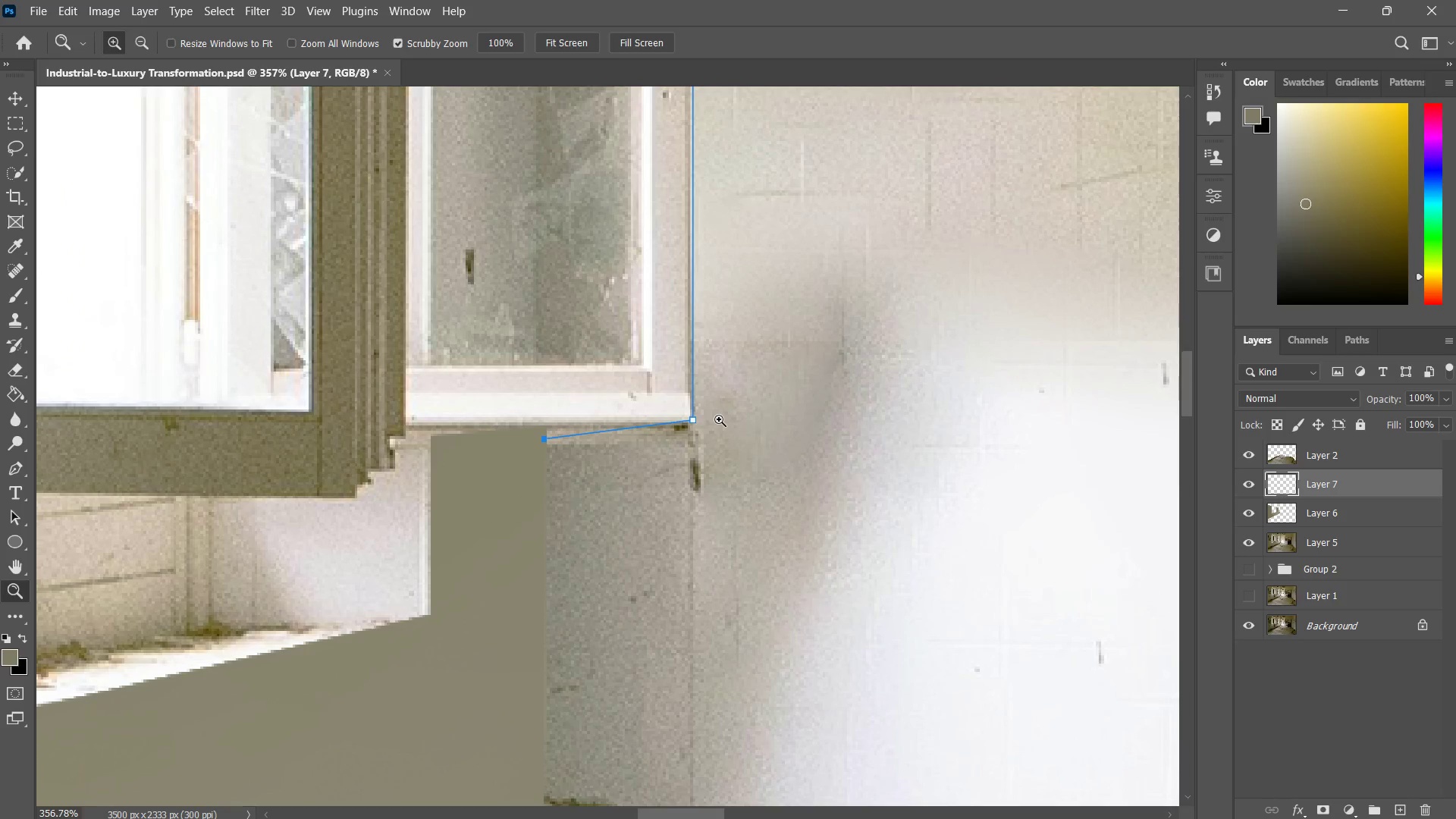 
key(P)
 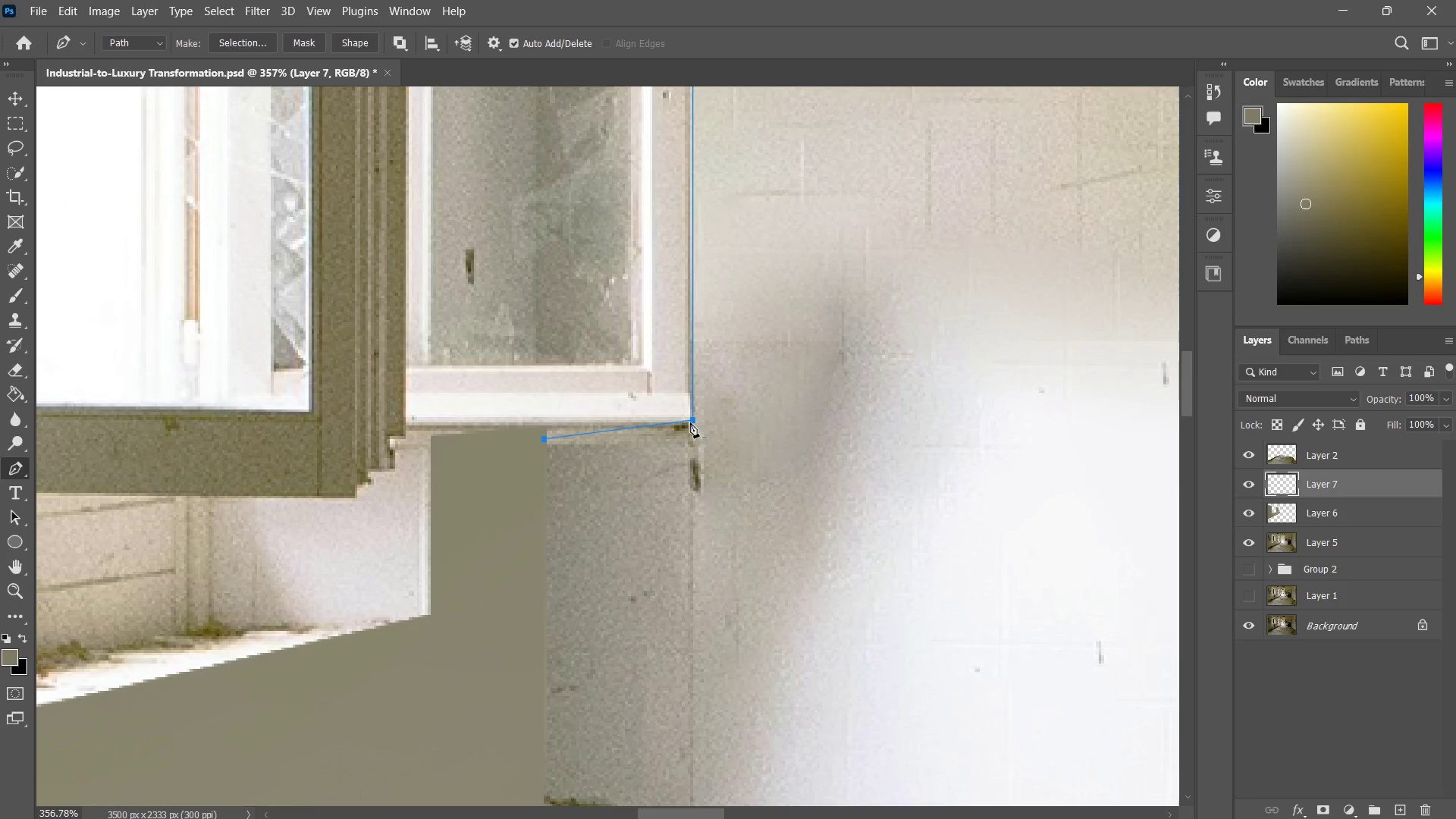 
hold_key(key=ControlLeft, duration=5.03)
left_click_drag(start_coordinate=[690, 422], to_coordinate=[687, 438])
 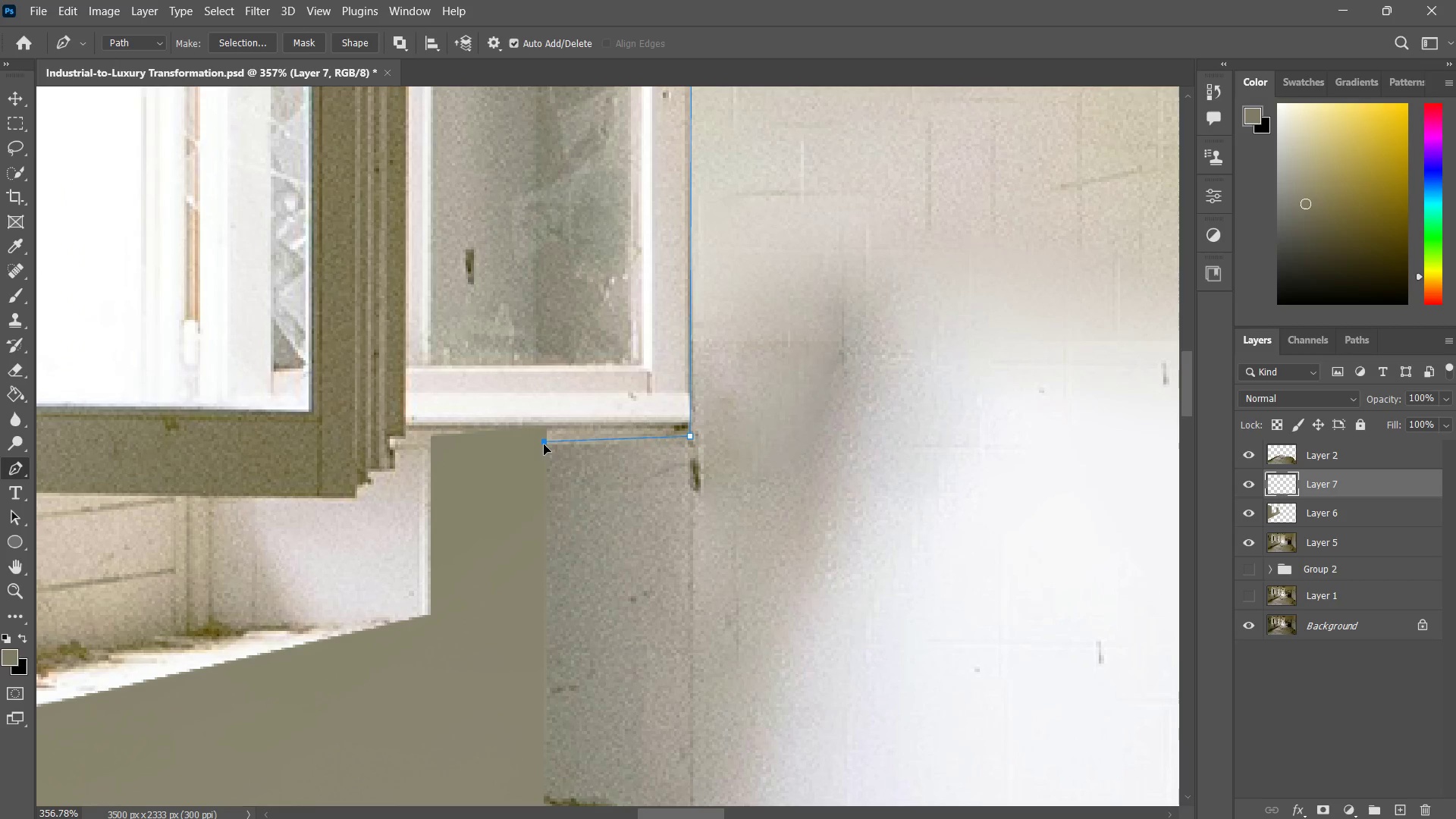 
hold_key(key=Space, duration=1.11)
 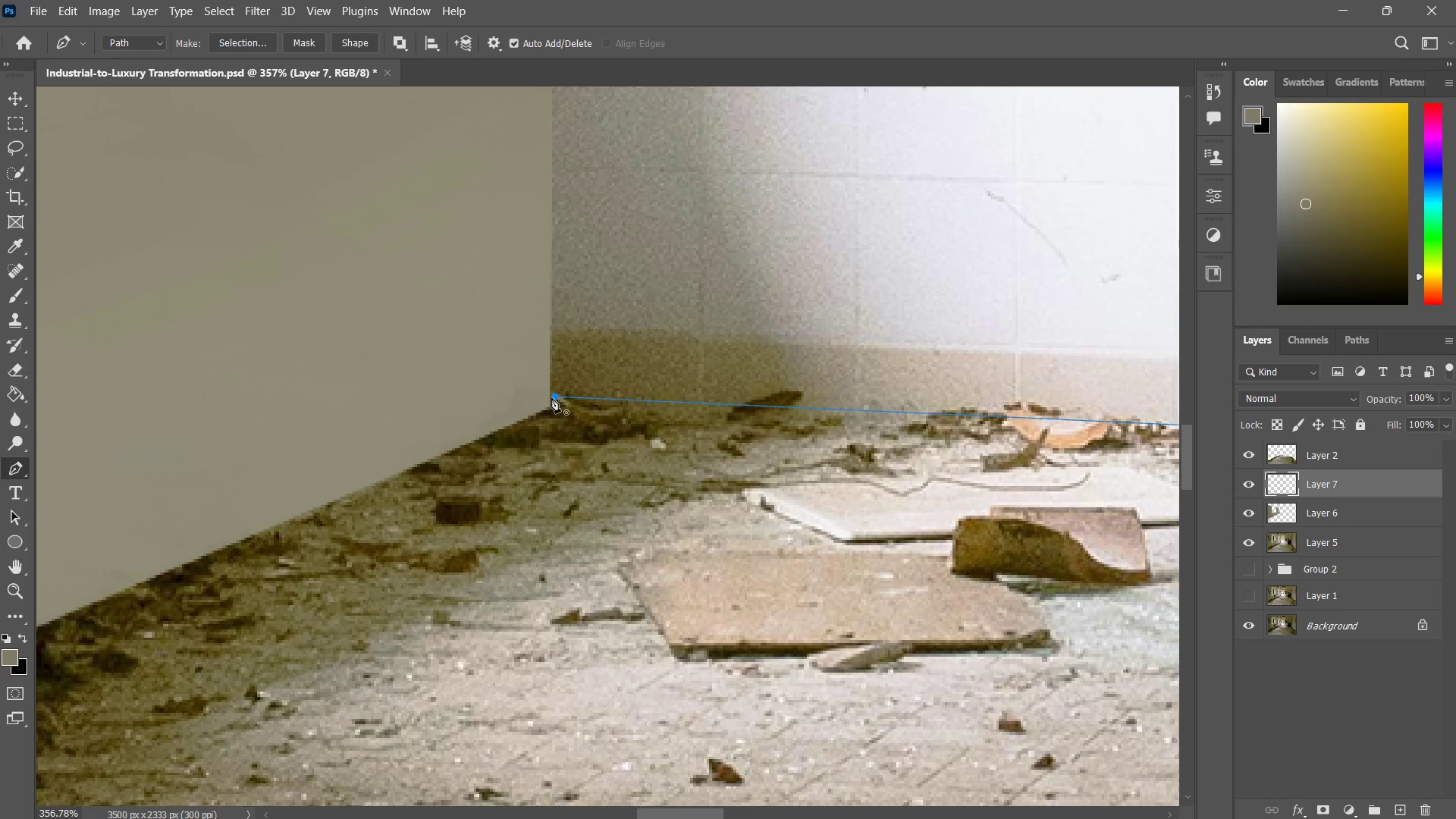 
left_click_drag(start_coordinate=[529, 513], to_coordinate=[533, 406])
 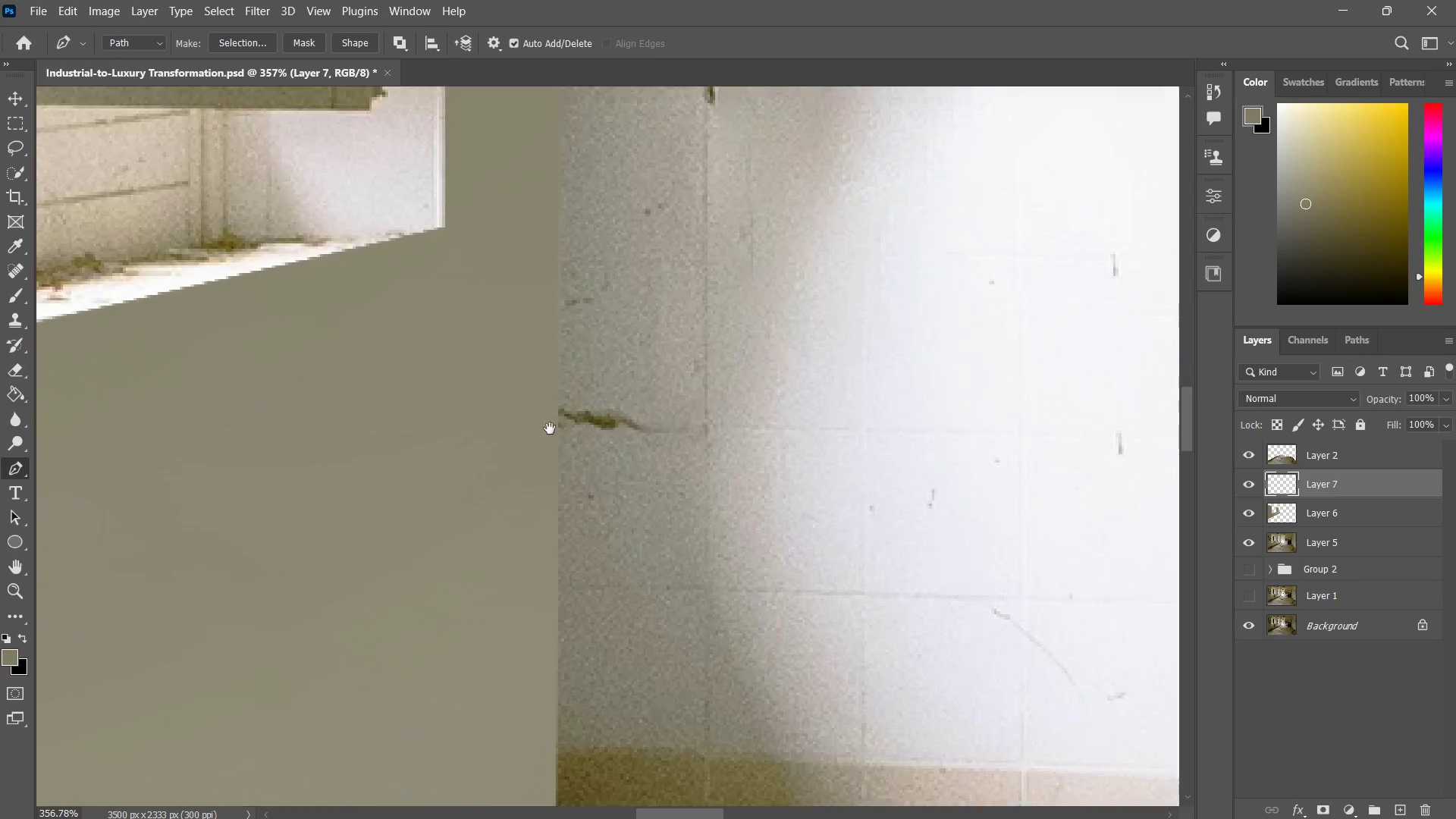 
left_click_drag(start_coordinate=[546, 535], to_coordinate=[544, 352])
 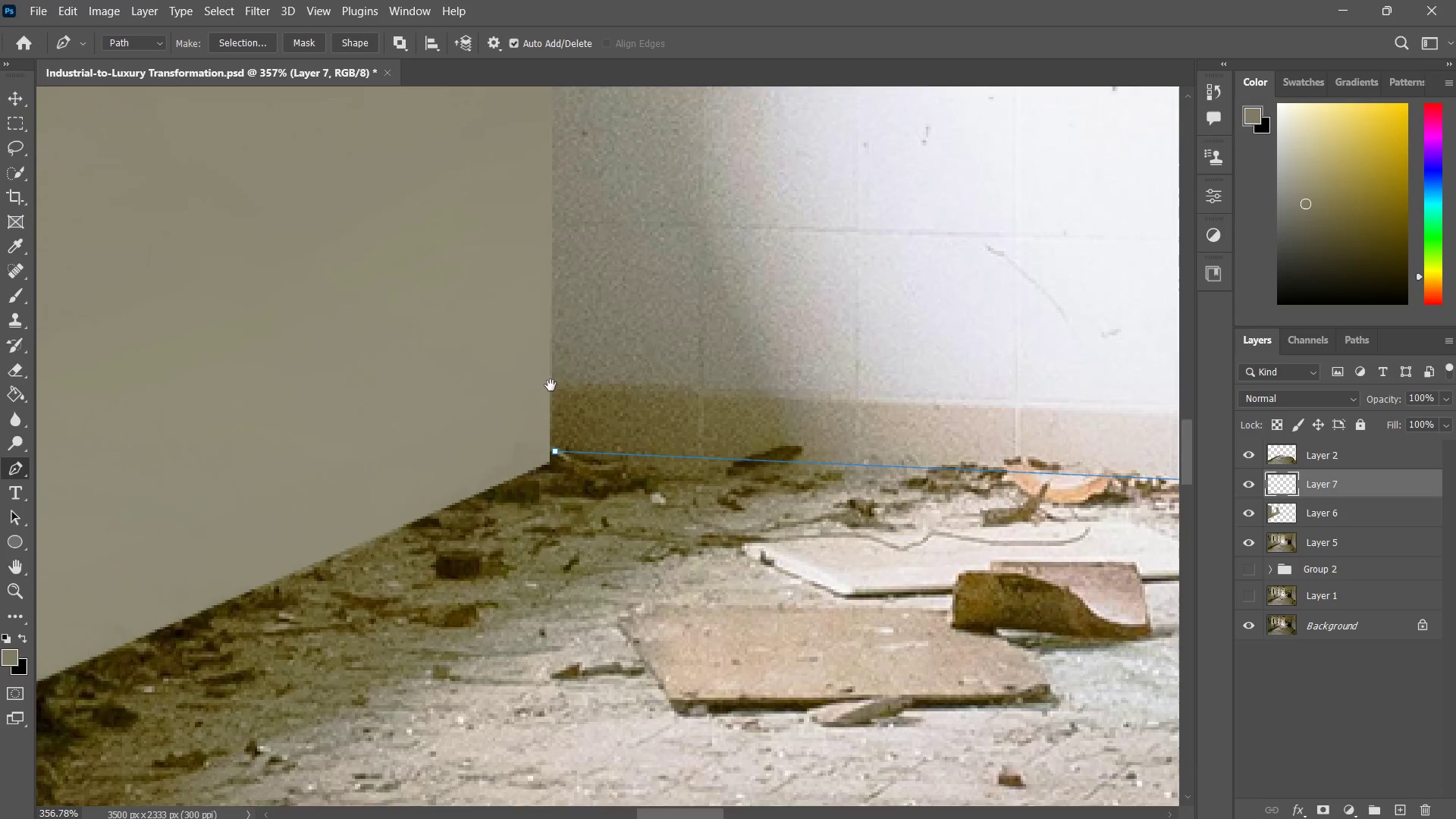 
triple_click([551, 385])
 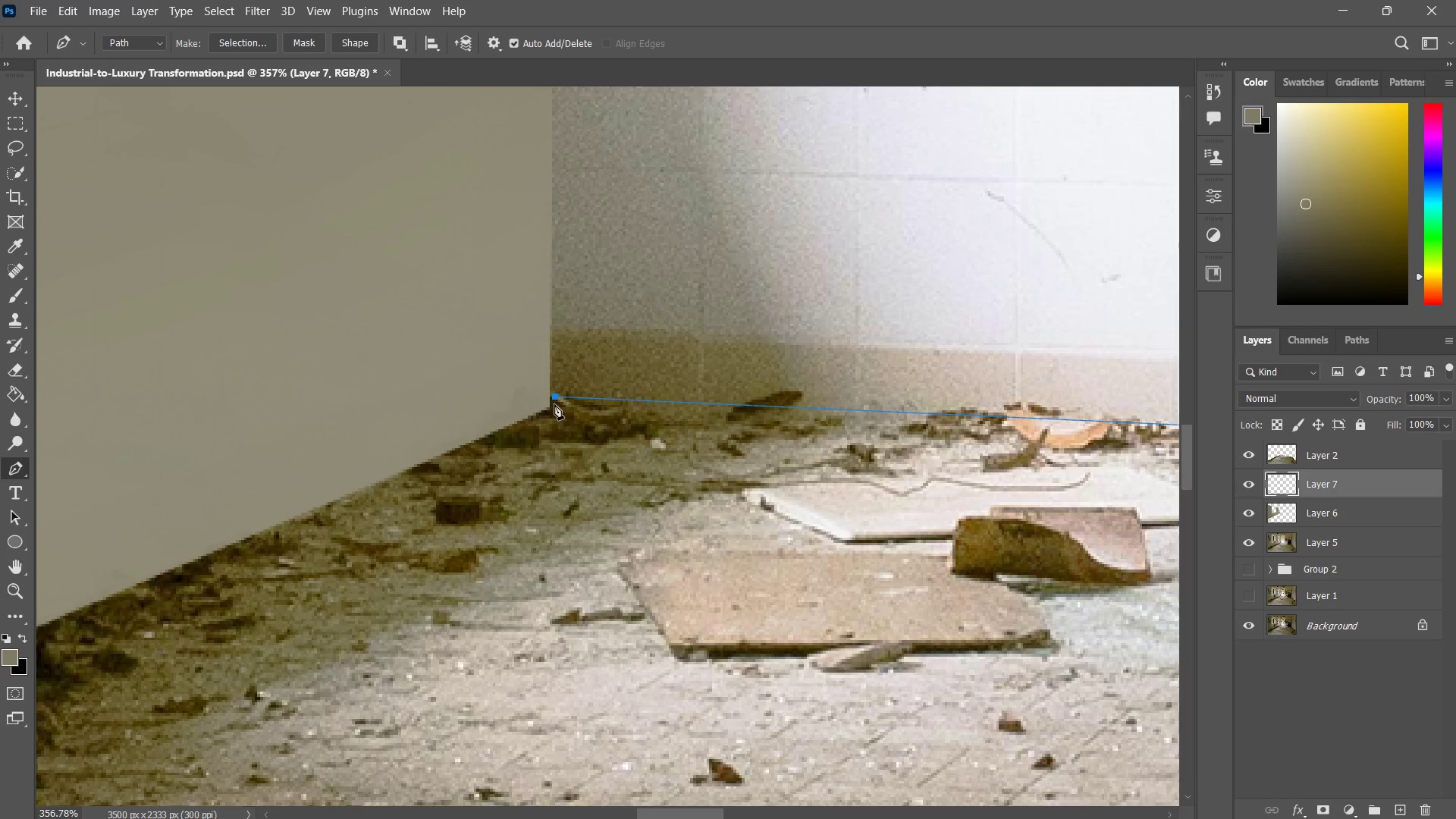 
hold_key(key=ControlLeft, duration=1.42)
left_click_drag(start_coordinate=[554, 398], to_coordinate=[548, 413])
 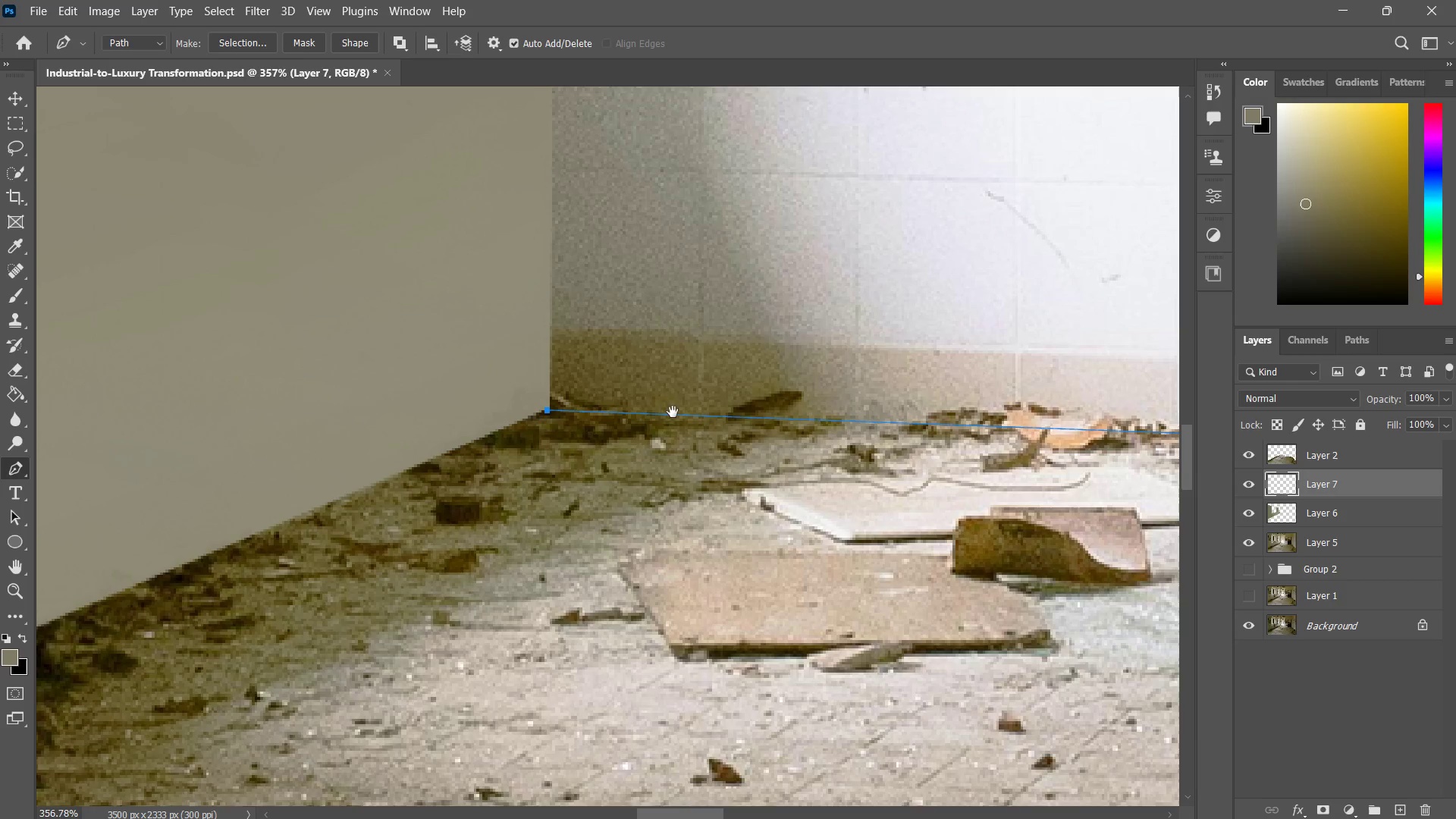 
hold_key(key=Space, duration=1.5)
 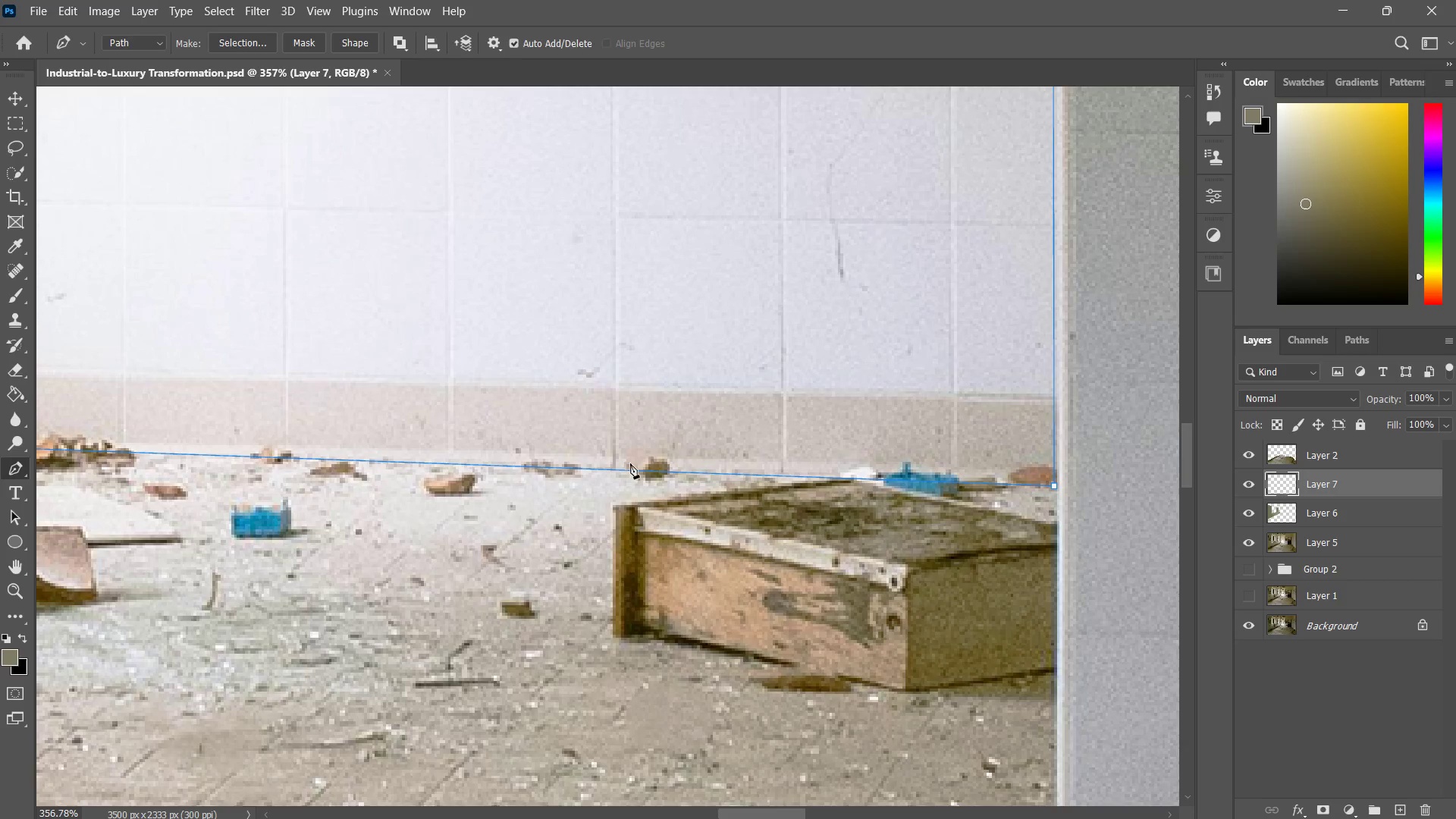 
left_click_drag(start_coordinate=[737, 424], to_coordinate=[532, 374])
 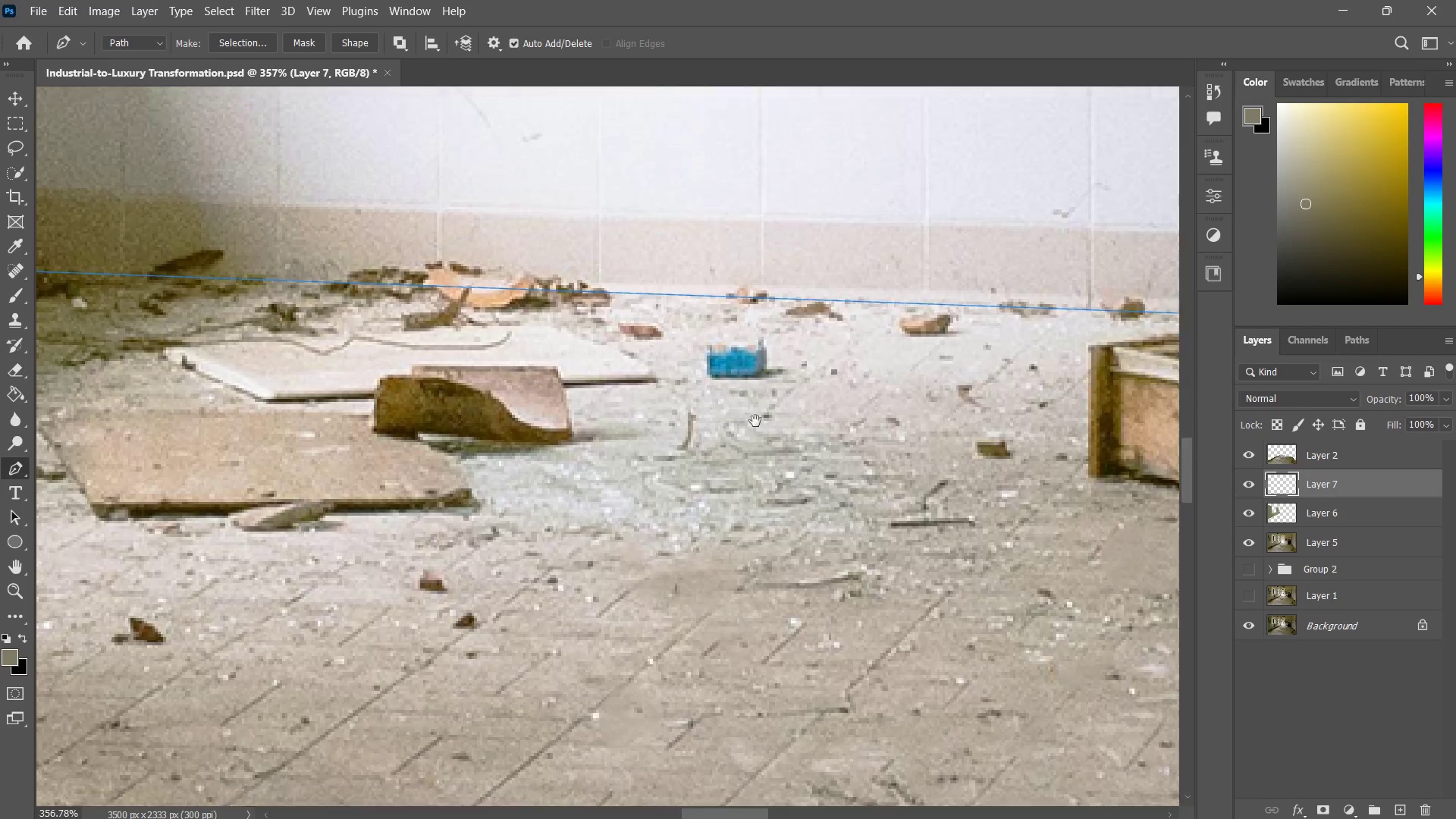 
left_click_drag(start_coordinate=[788, 403], to_coordinate=[555, 509])
 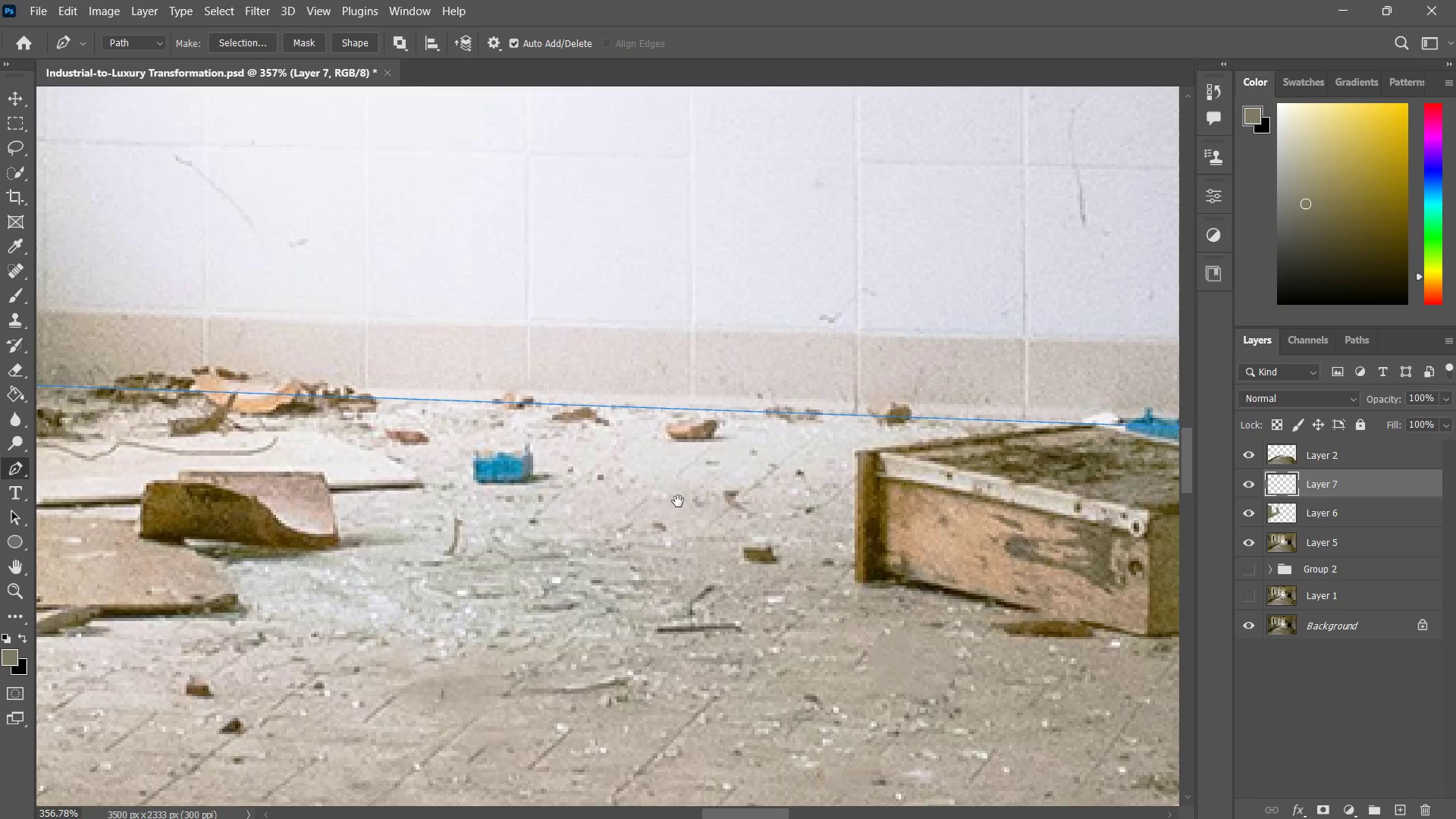 
left_click_drag(start_coordinate=[753, 484], to_coordinate=[510, 538])
 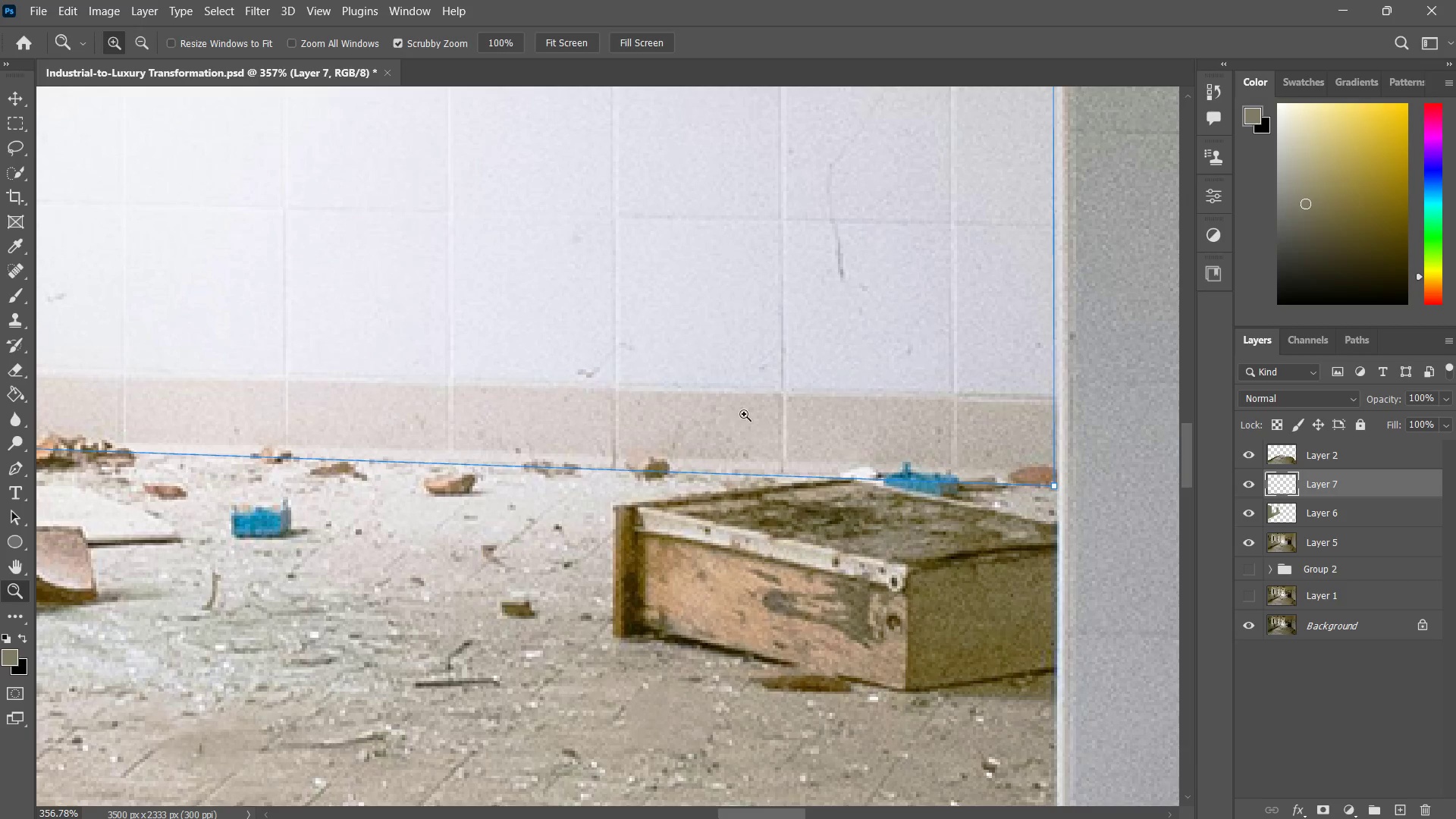 
hold_key(key=Space, duration=0.39)
 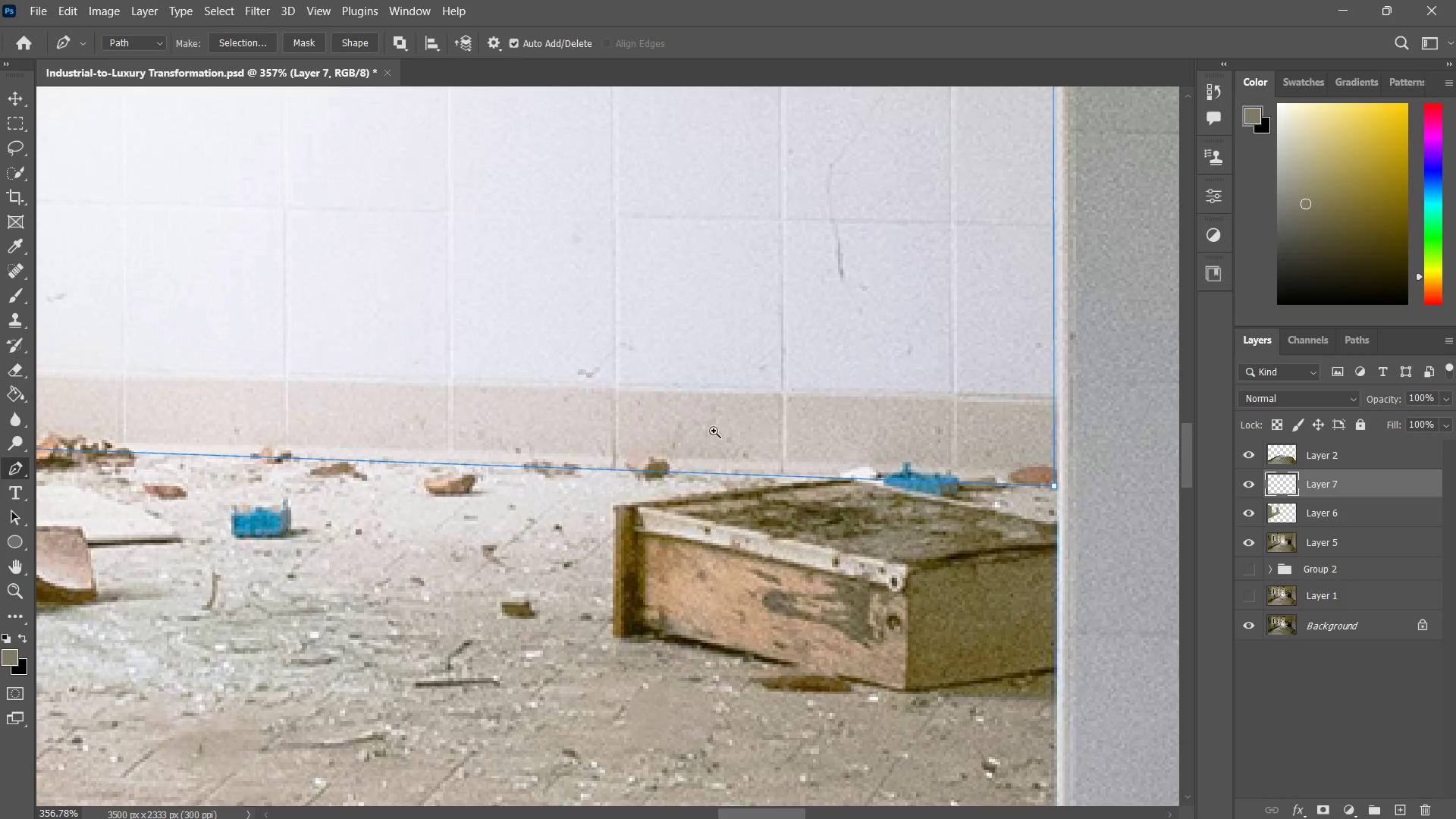 
type(zzzp)
 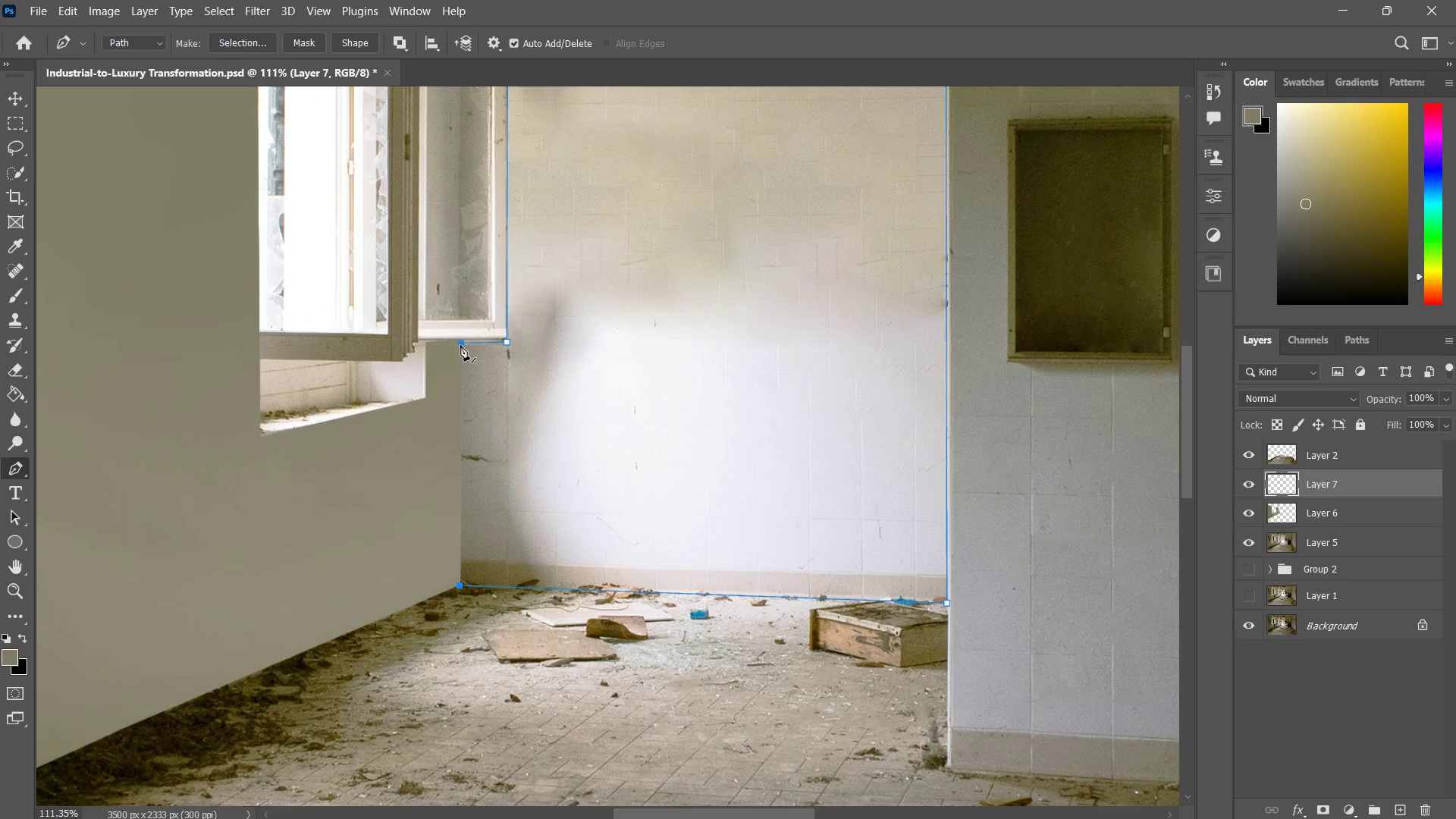 
left_click_drag(start_coordinate=[831, 396], to_coordinate=[762, 489])
 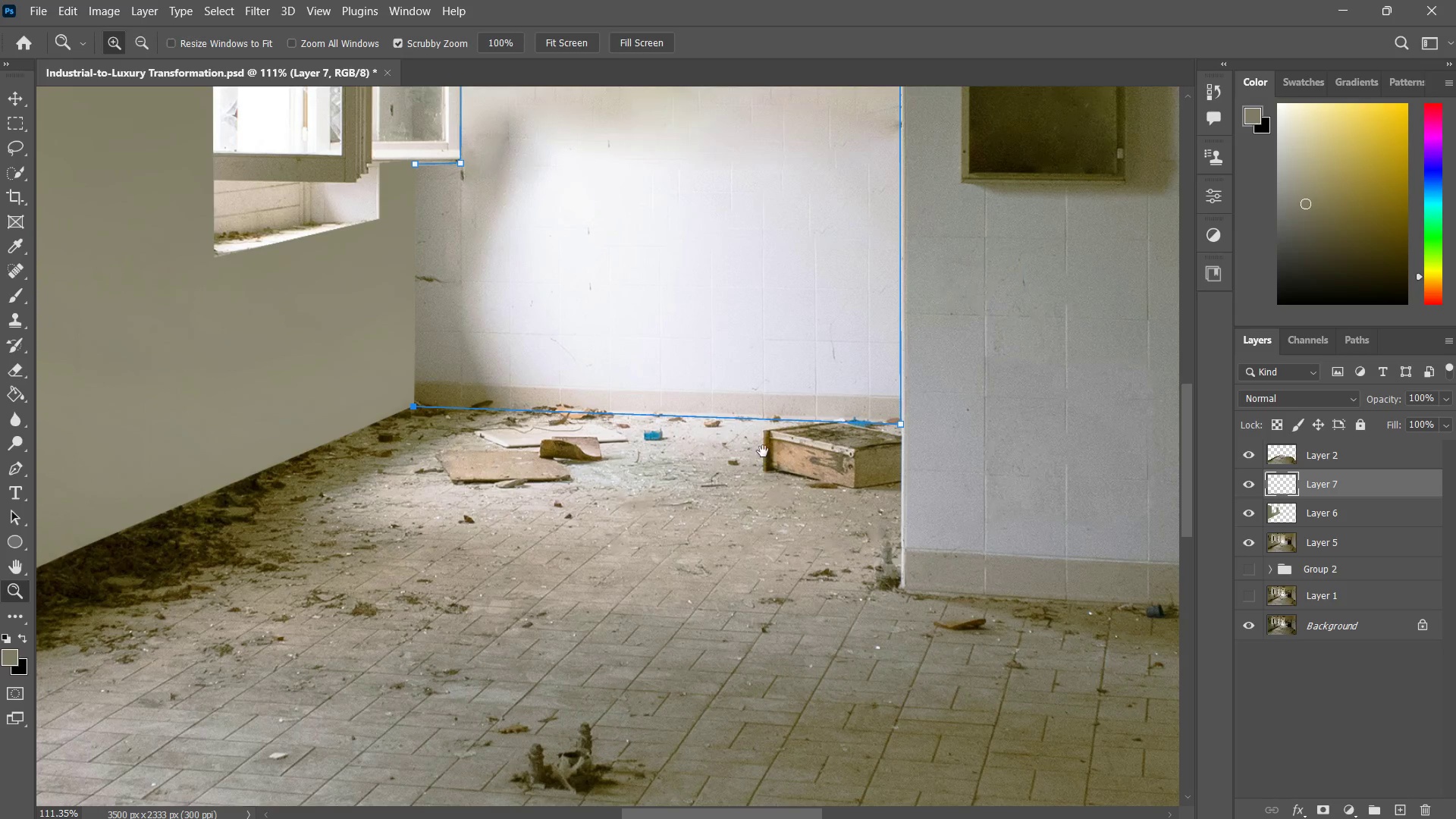 
hold_key(key=Space, duration=0.45)
 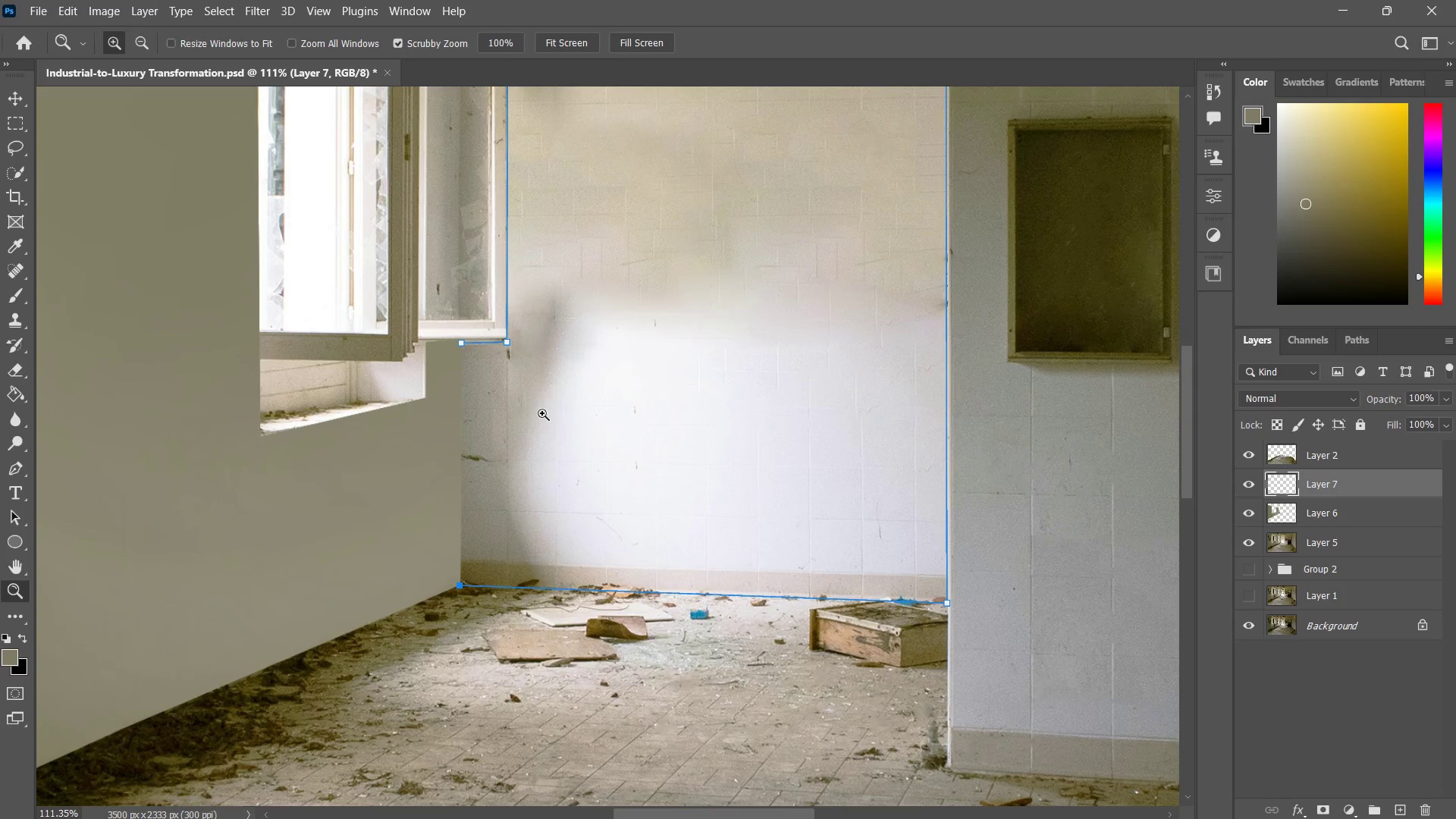 
left_click_drag(start_coordinate=[763, 451], to_coordinate=[793, 568])
 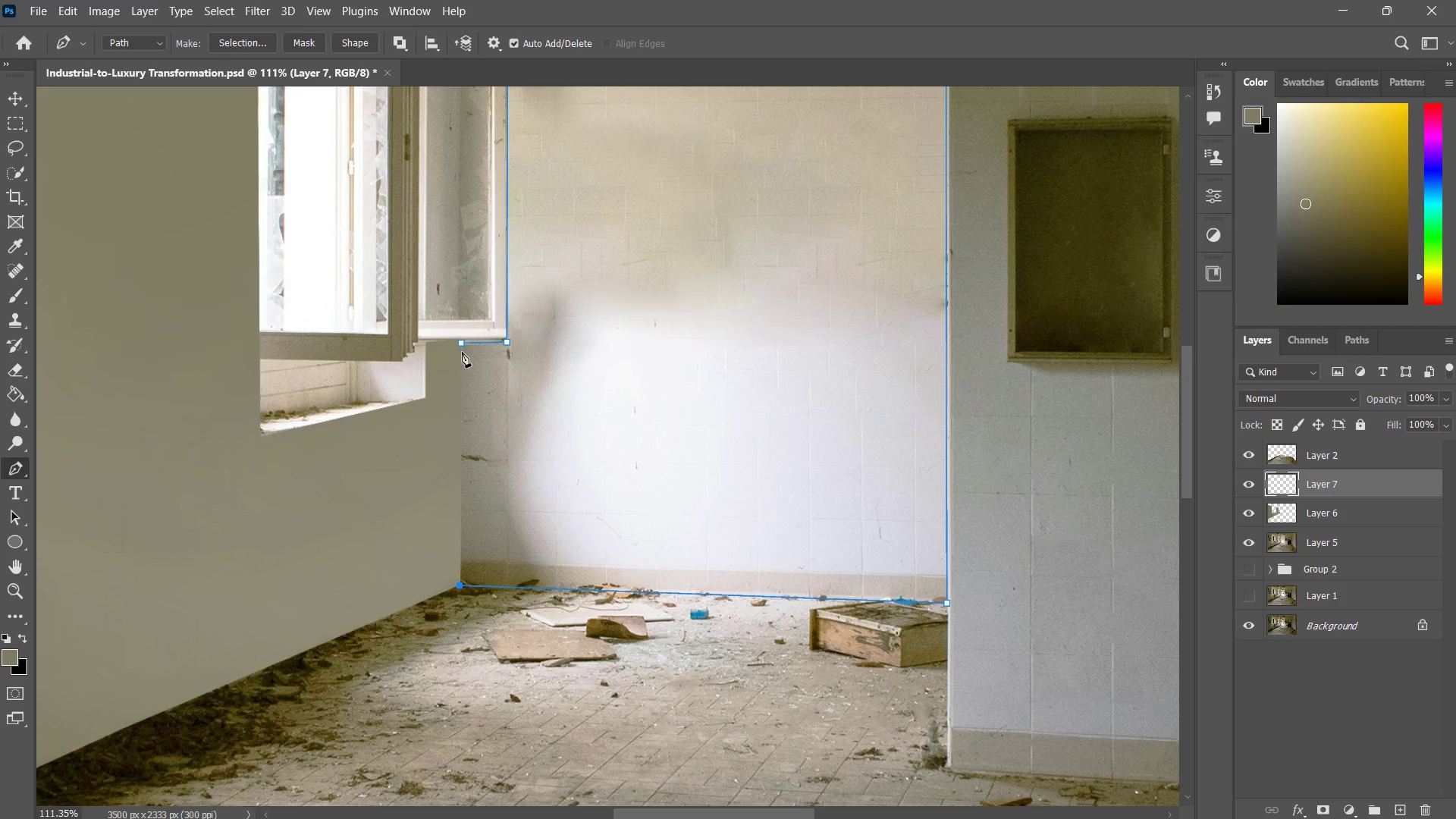 
left_click([460, 345])
 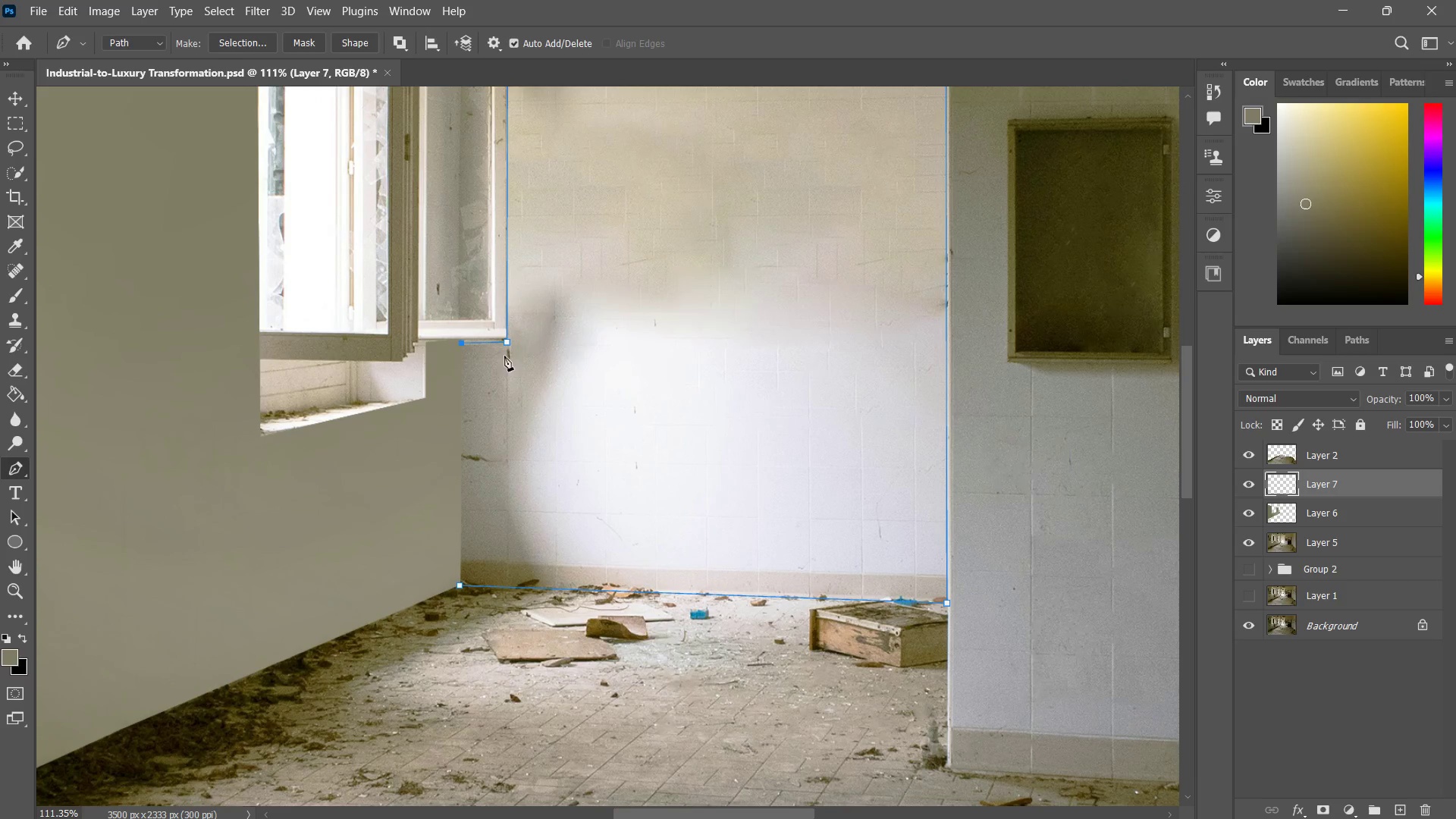 
hold_key(key=Space, duration=0.67)
 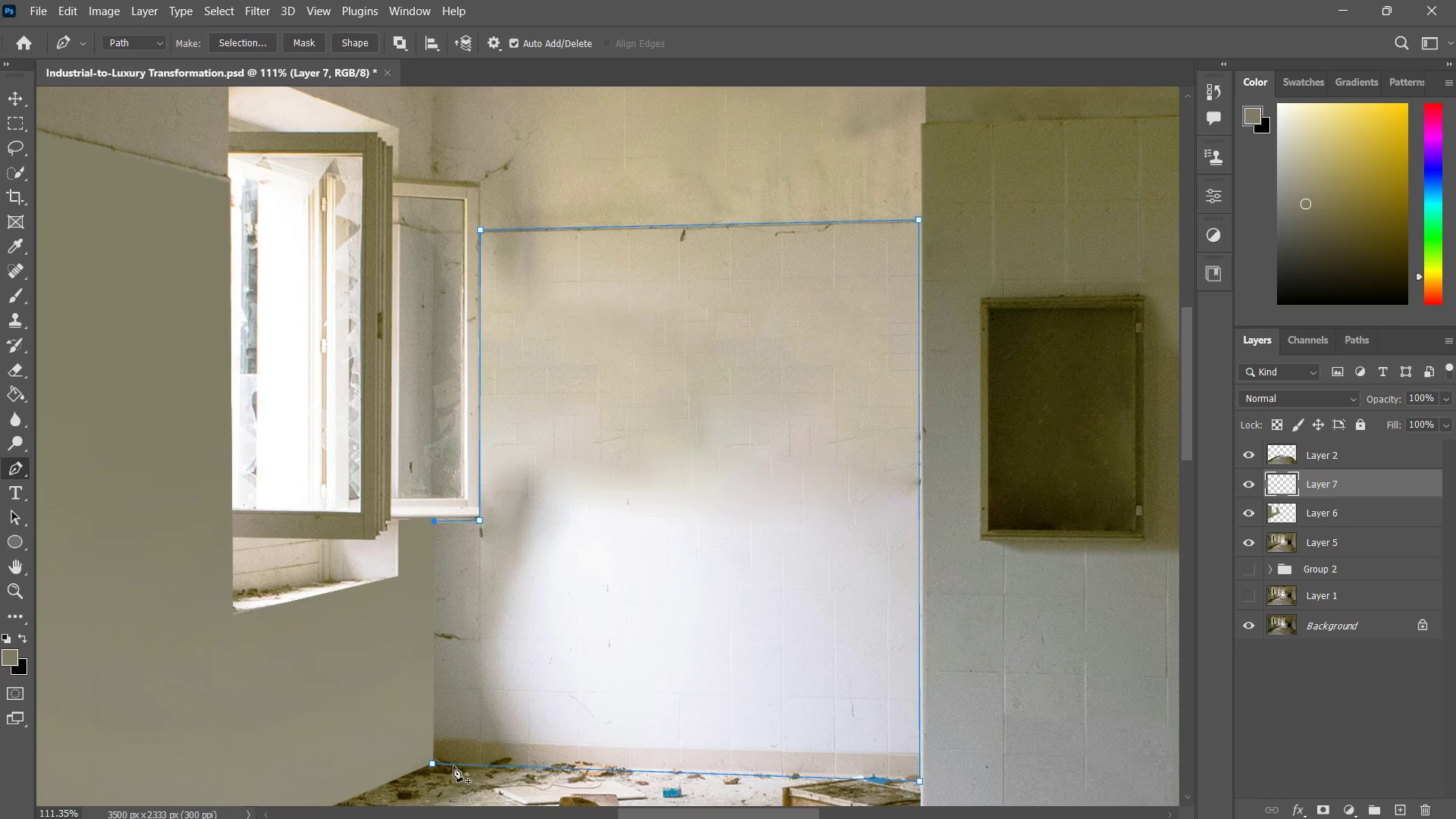 
left_click_drag(start_coordinate=[587, 359], to_coordinate=[560, 538])
 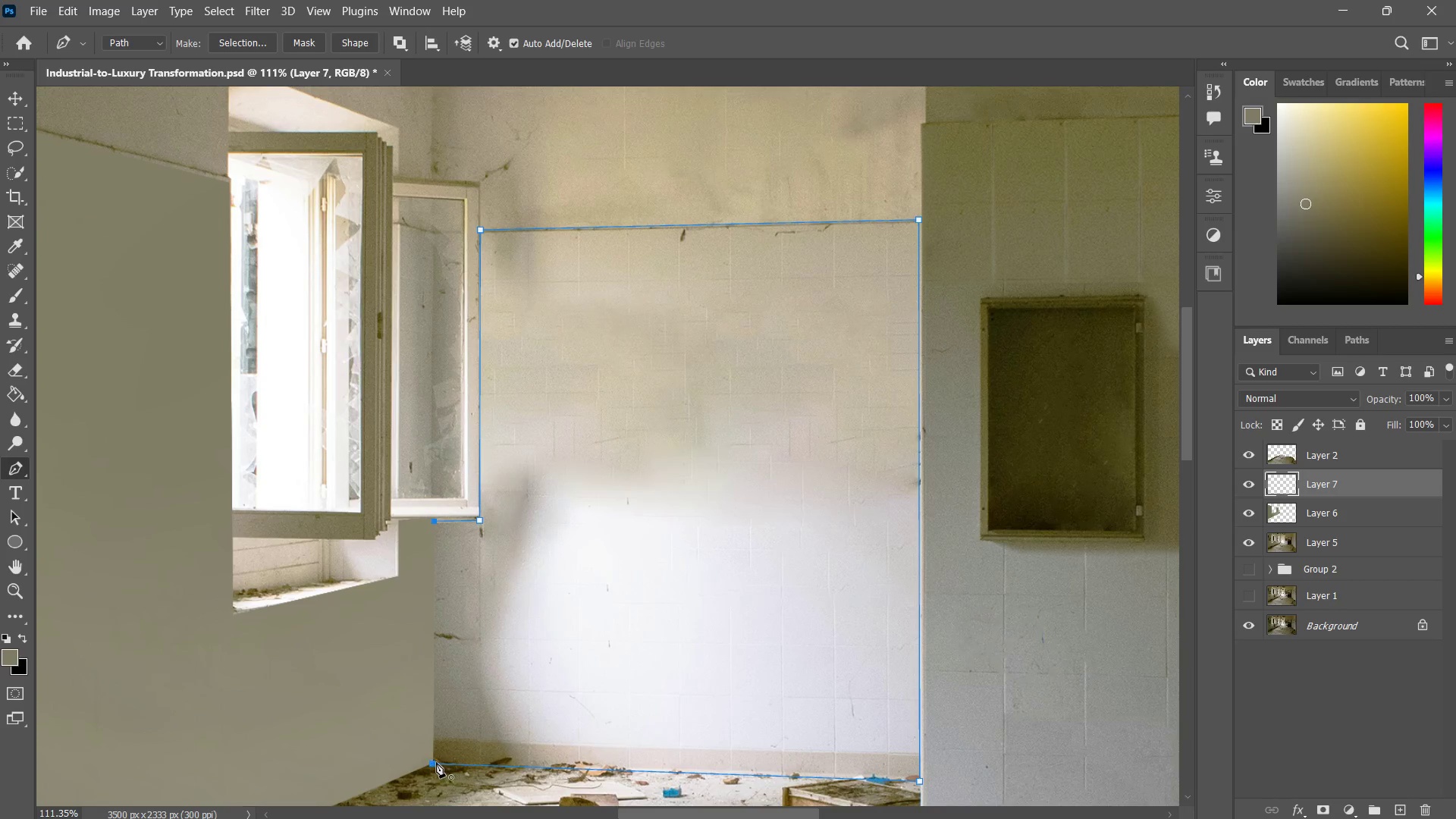 
left_click([435, 763])
 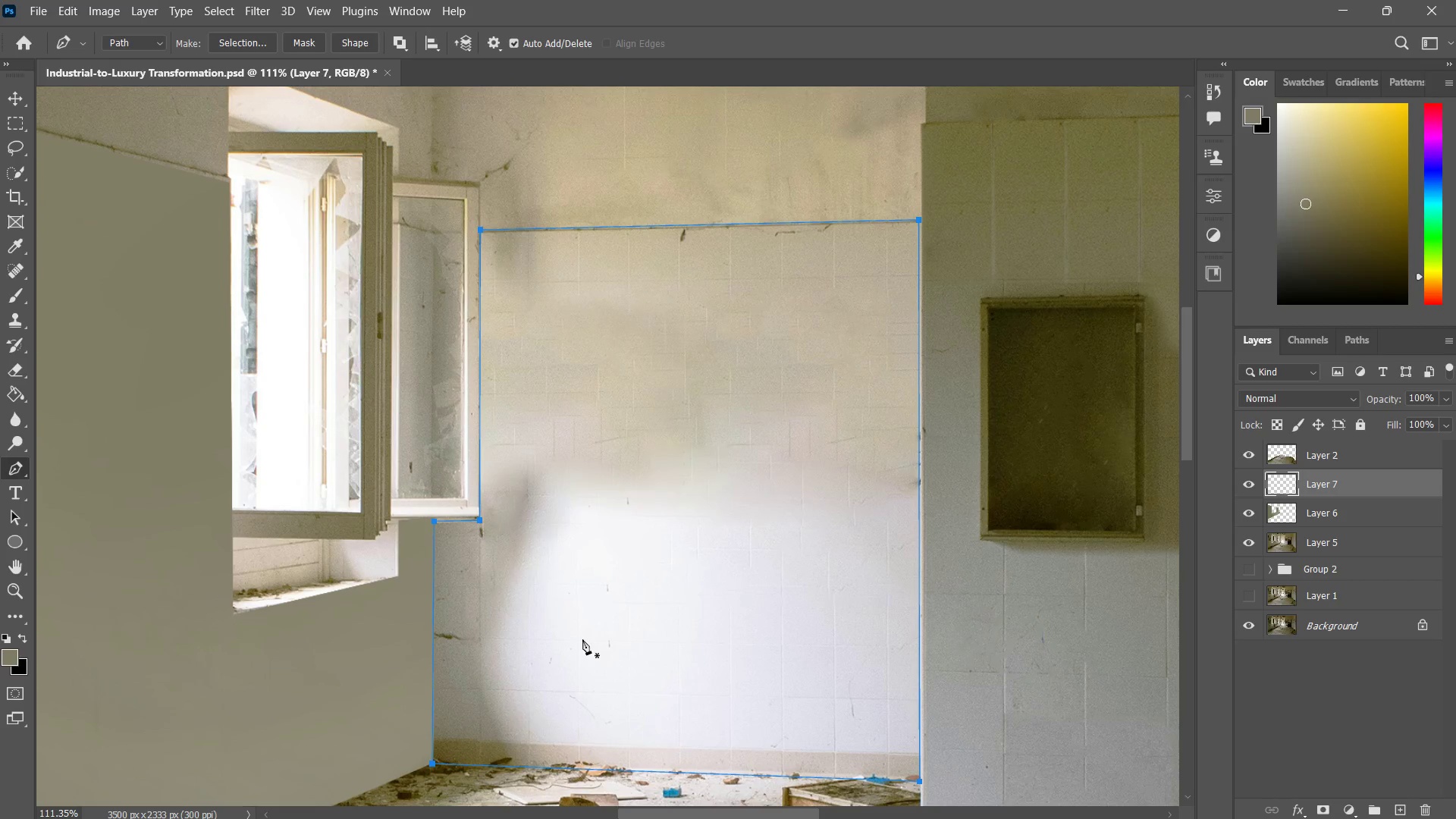 
right_click([586, 635])
 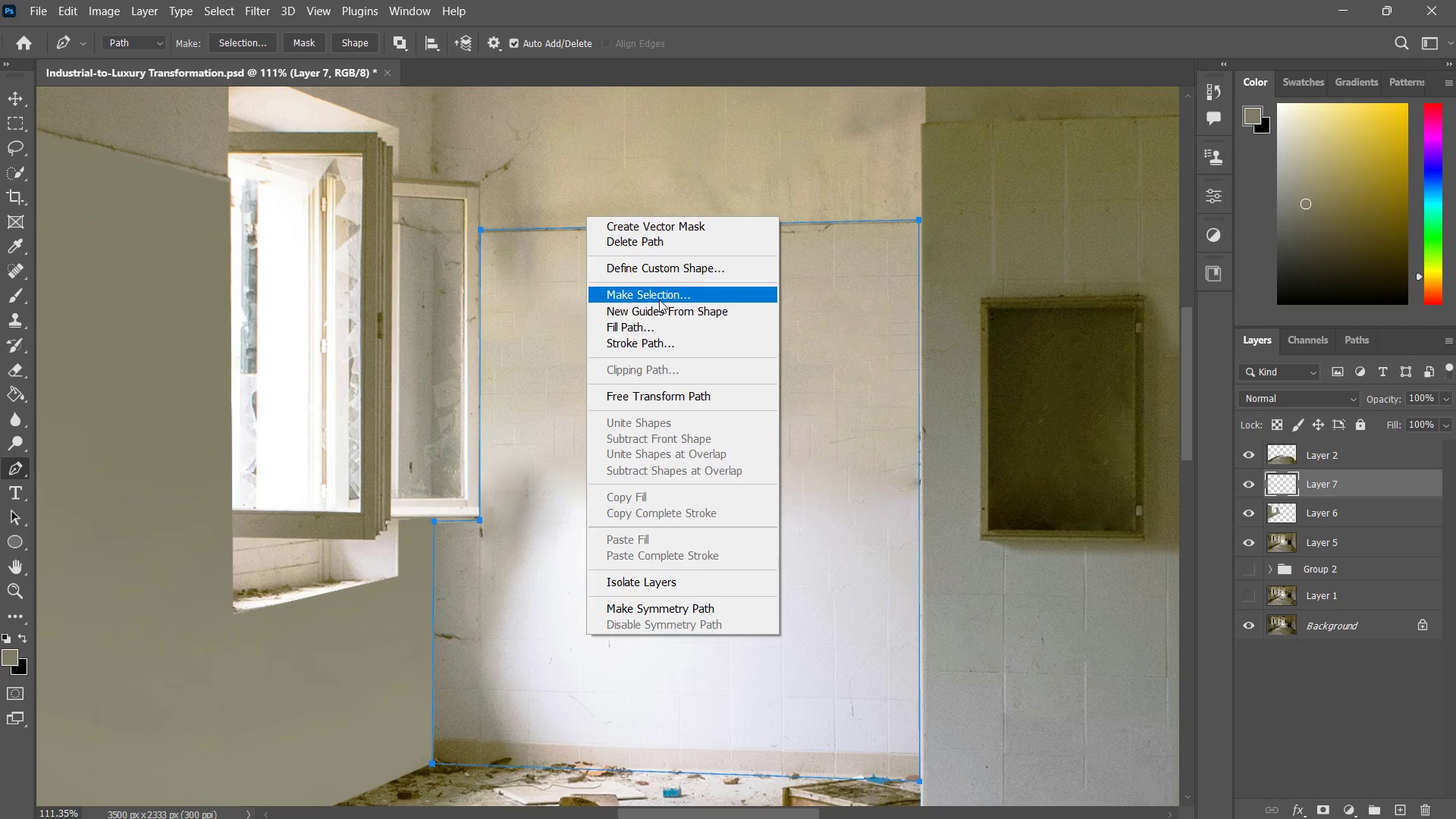 
left_click([659, 300])
 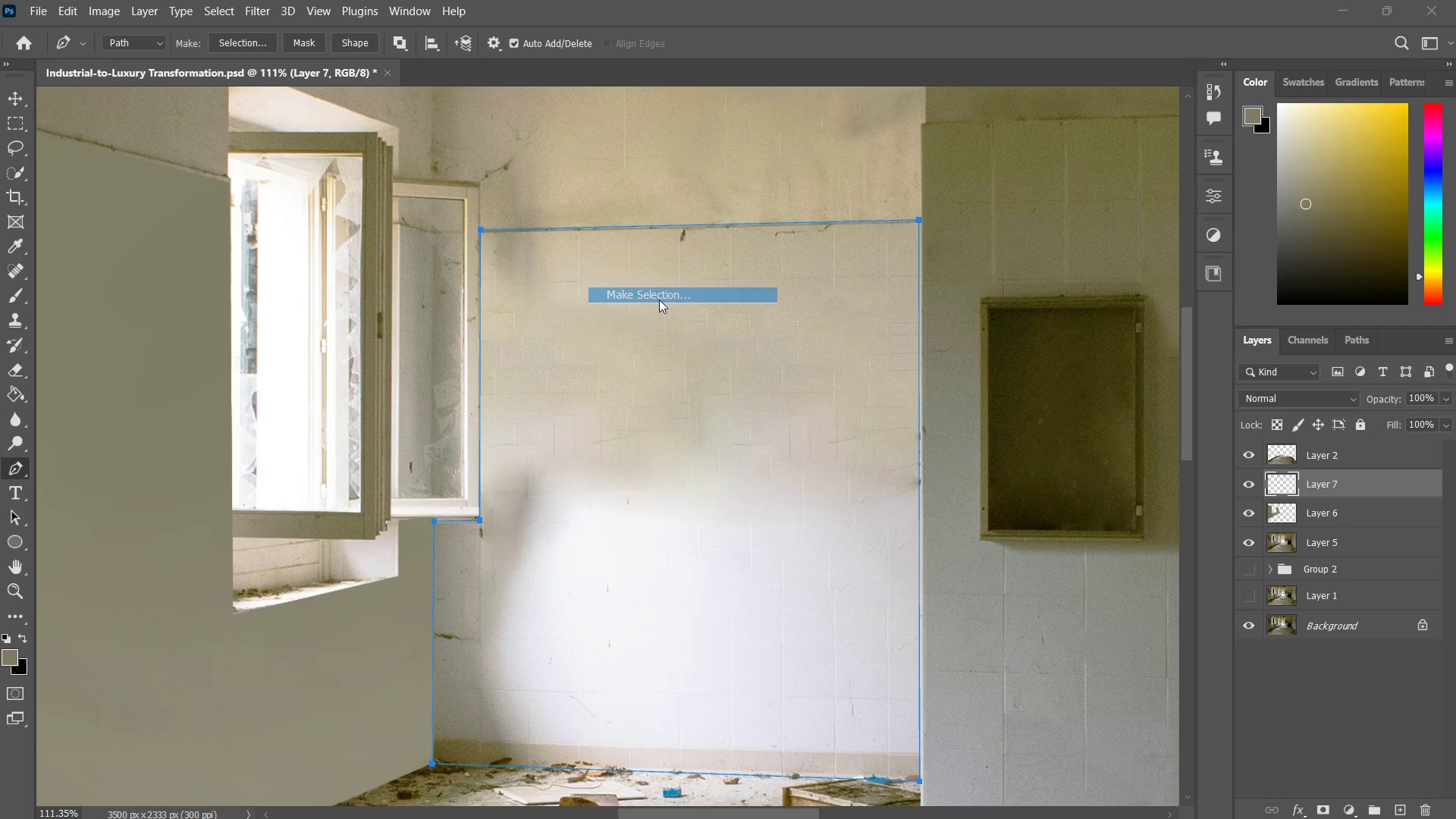 
key(Enter)
 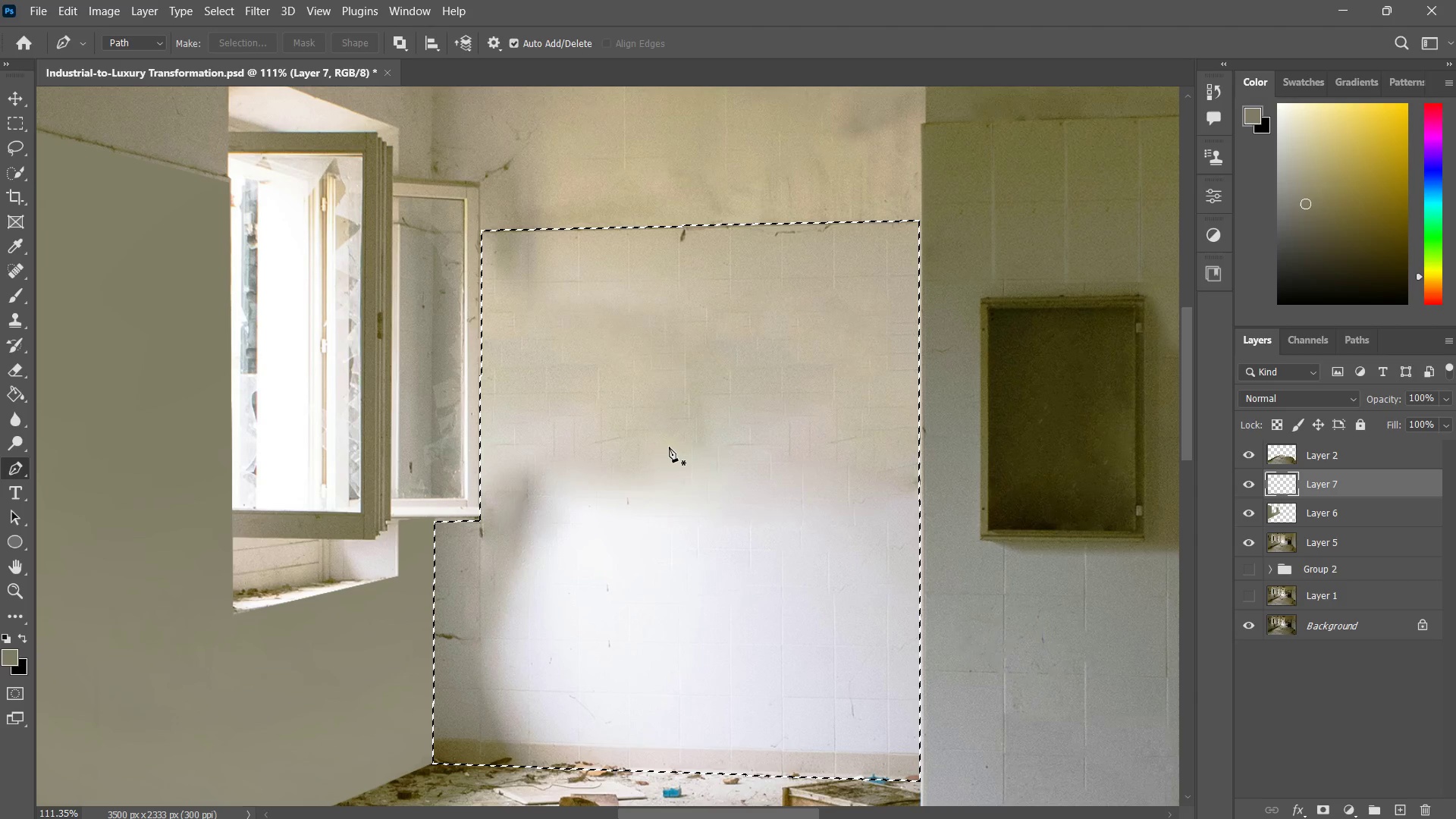 
key(B)
 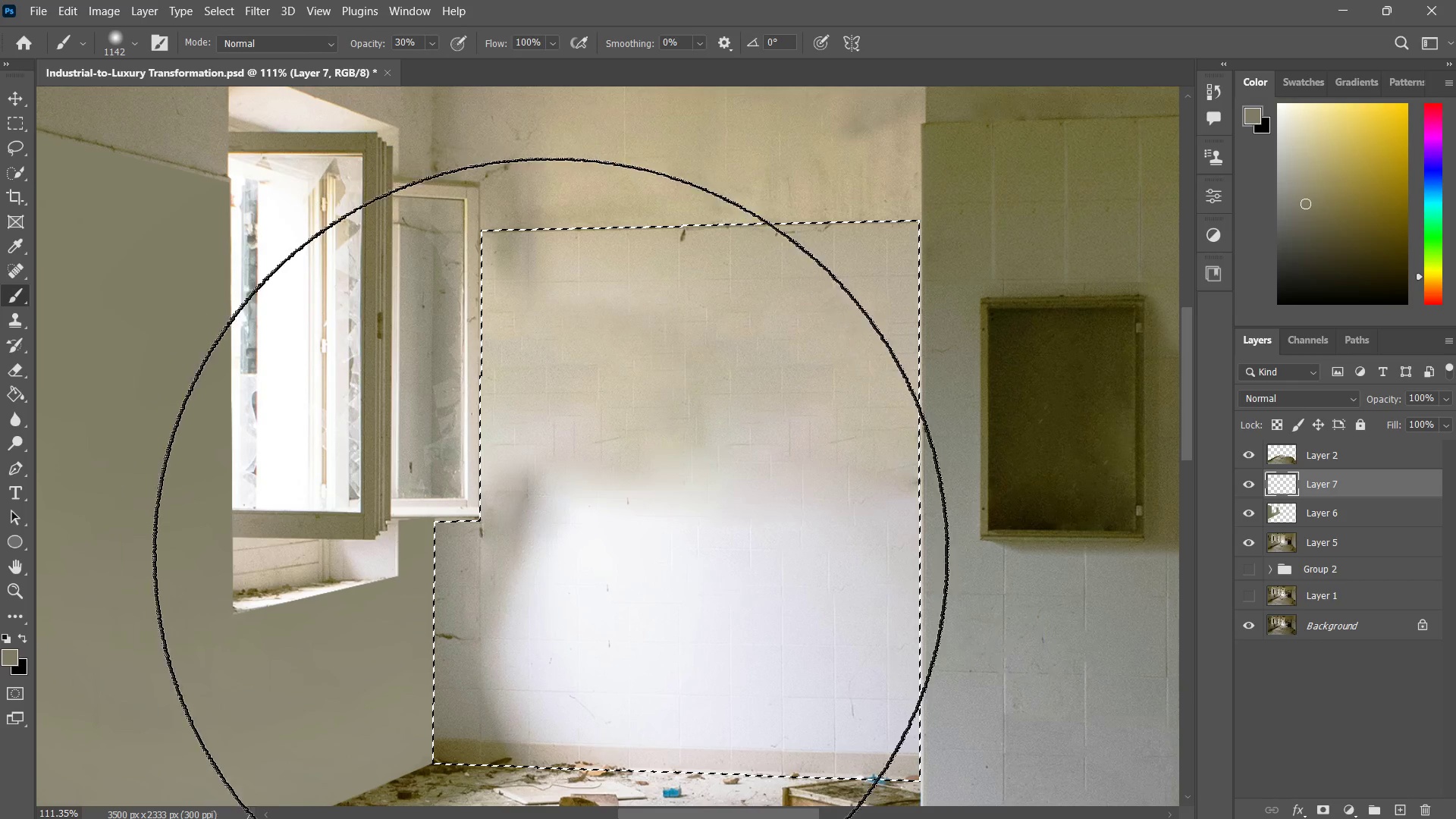 
left_click([580, 521])
 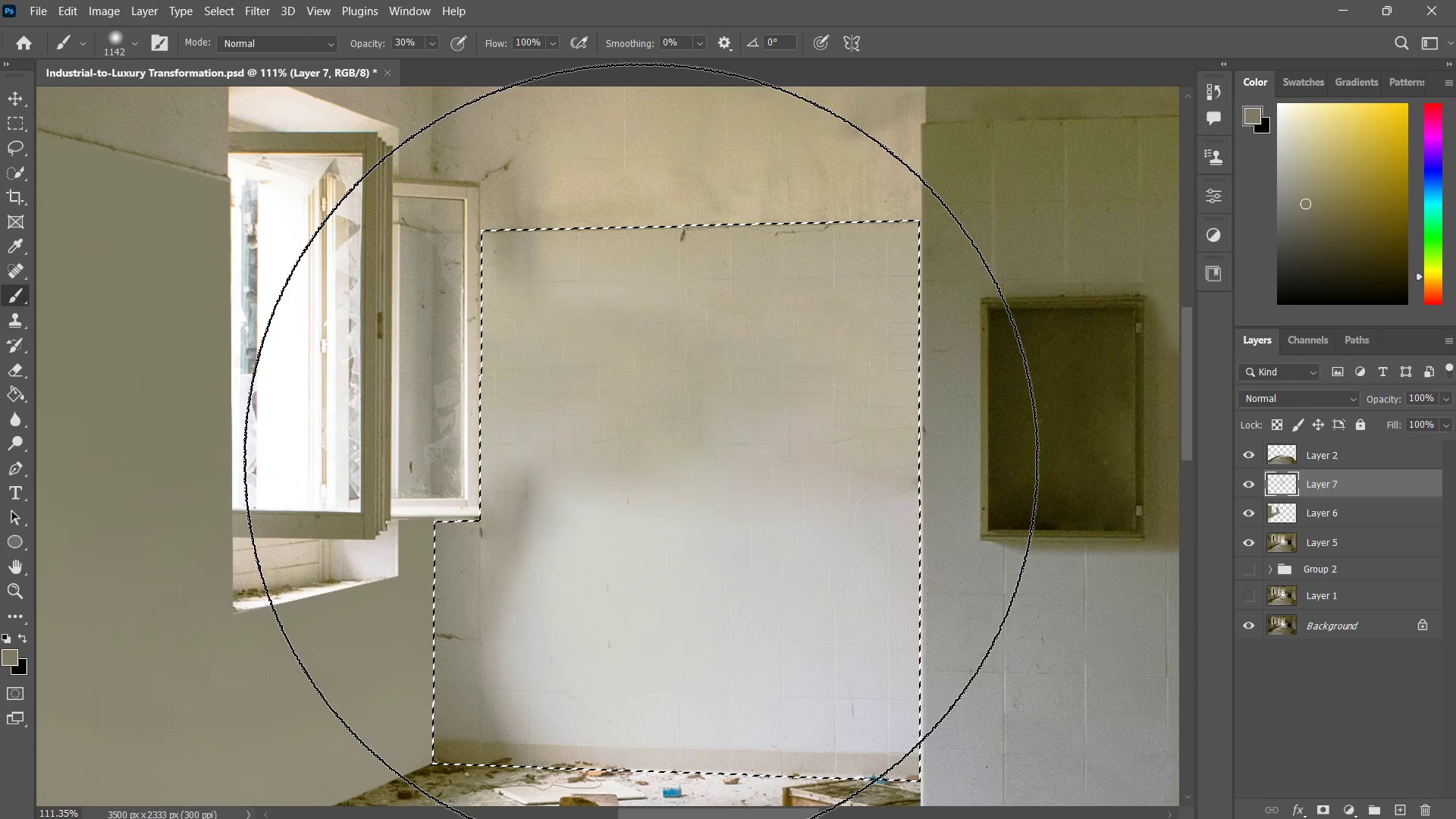 
hold_key(key=AltLeft, duration=0.39)
 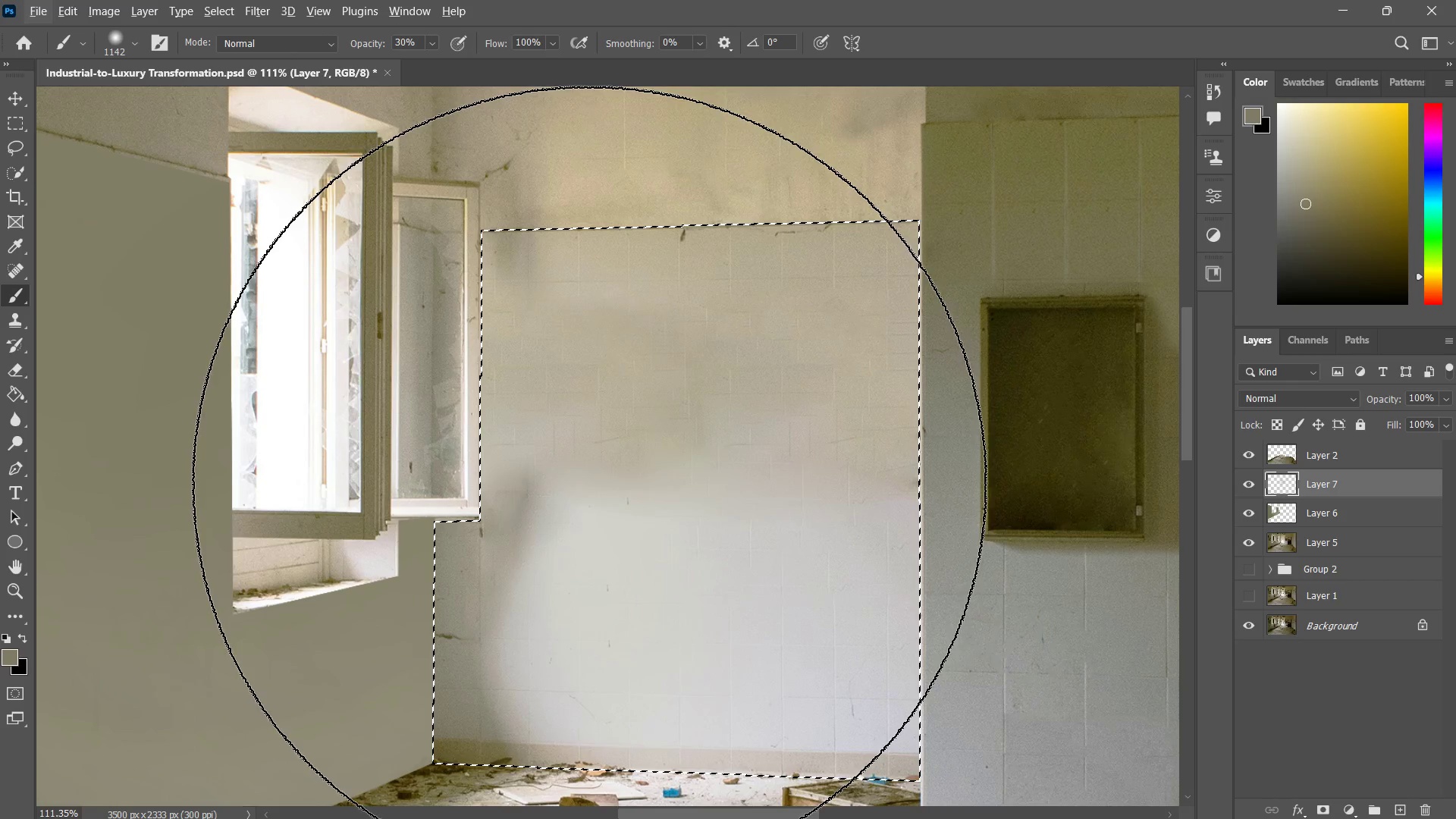 
key(Control+ControlLeft)
 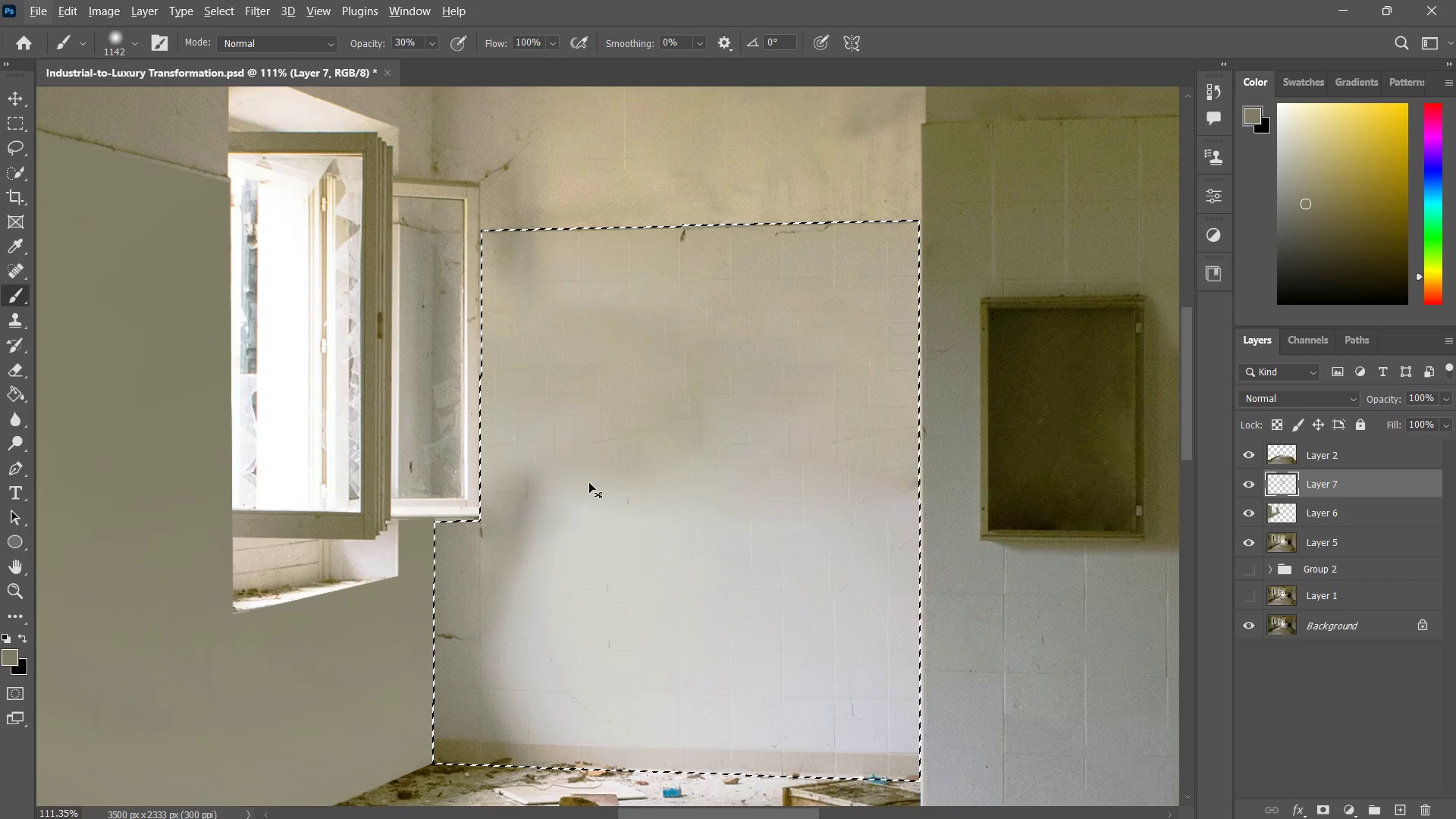 
key(Control+Z)
 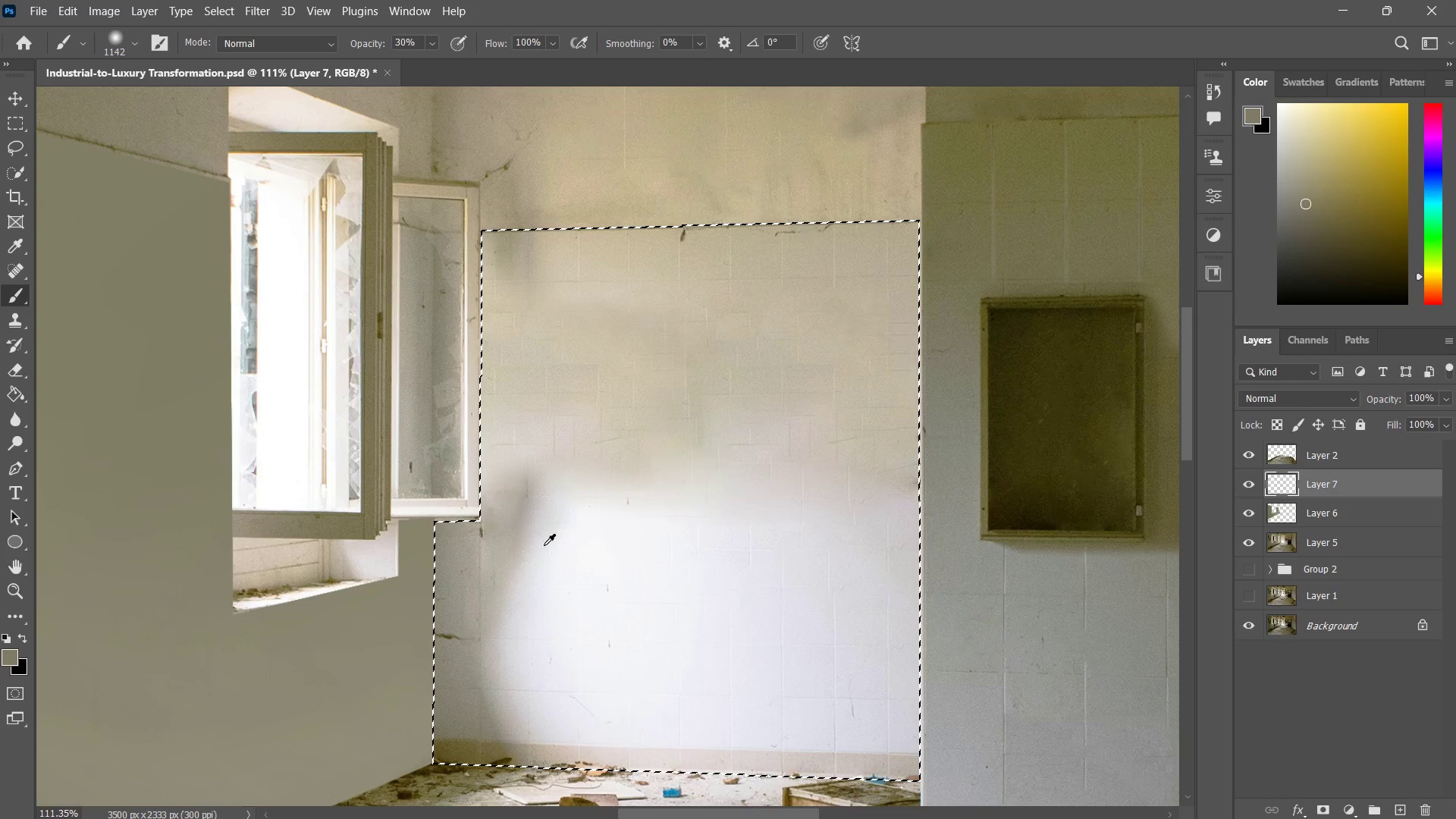 
hold_key(key=AltLeft, duration=1.05)
left_click([501, 477])
 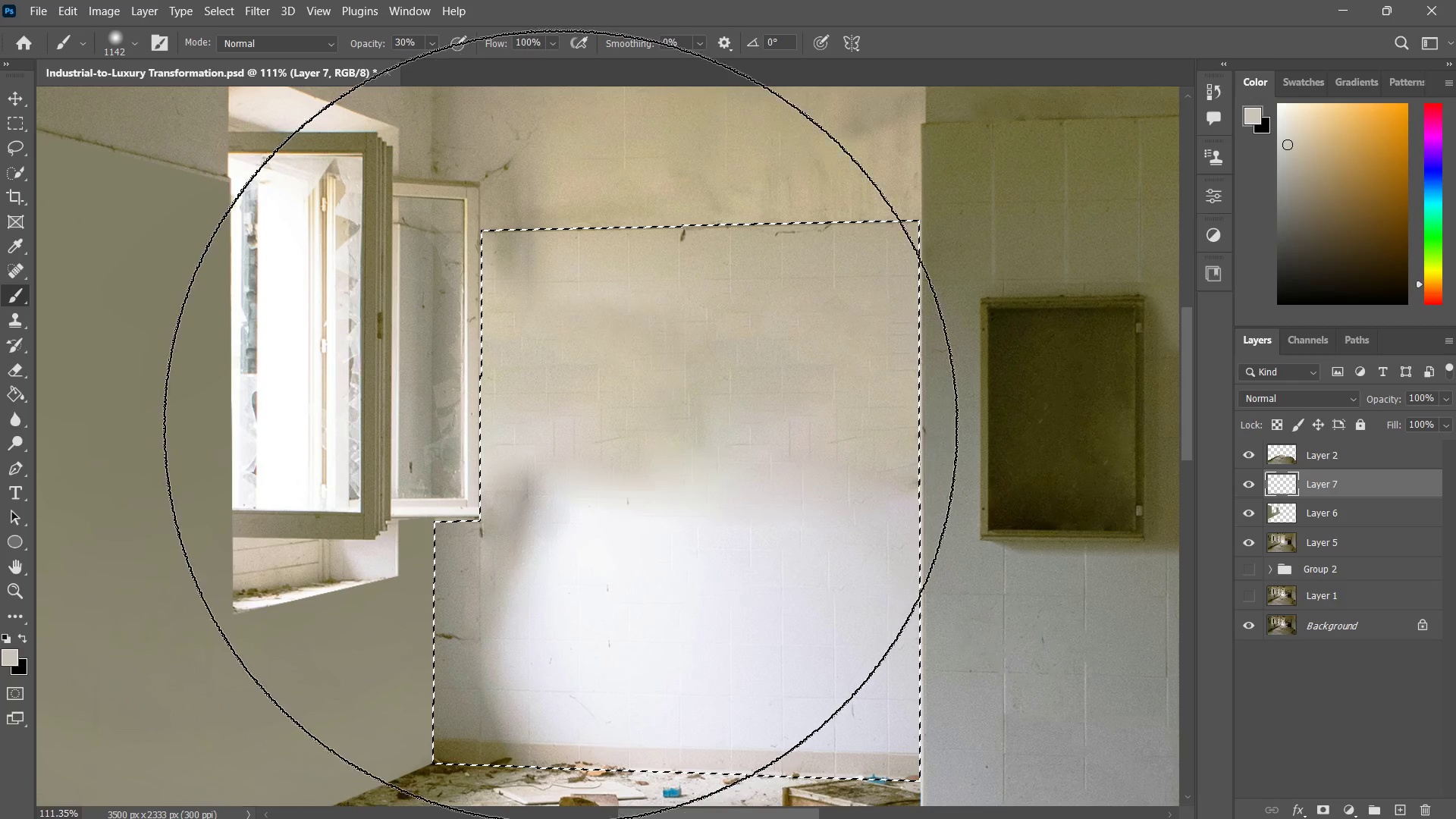 
left_click_drag(start_coordinate=[560, 427], to_coordinate=[513, 510])
 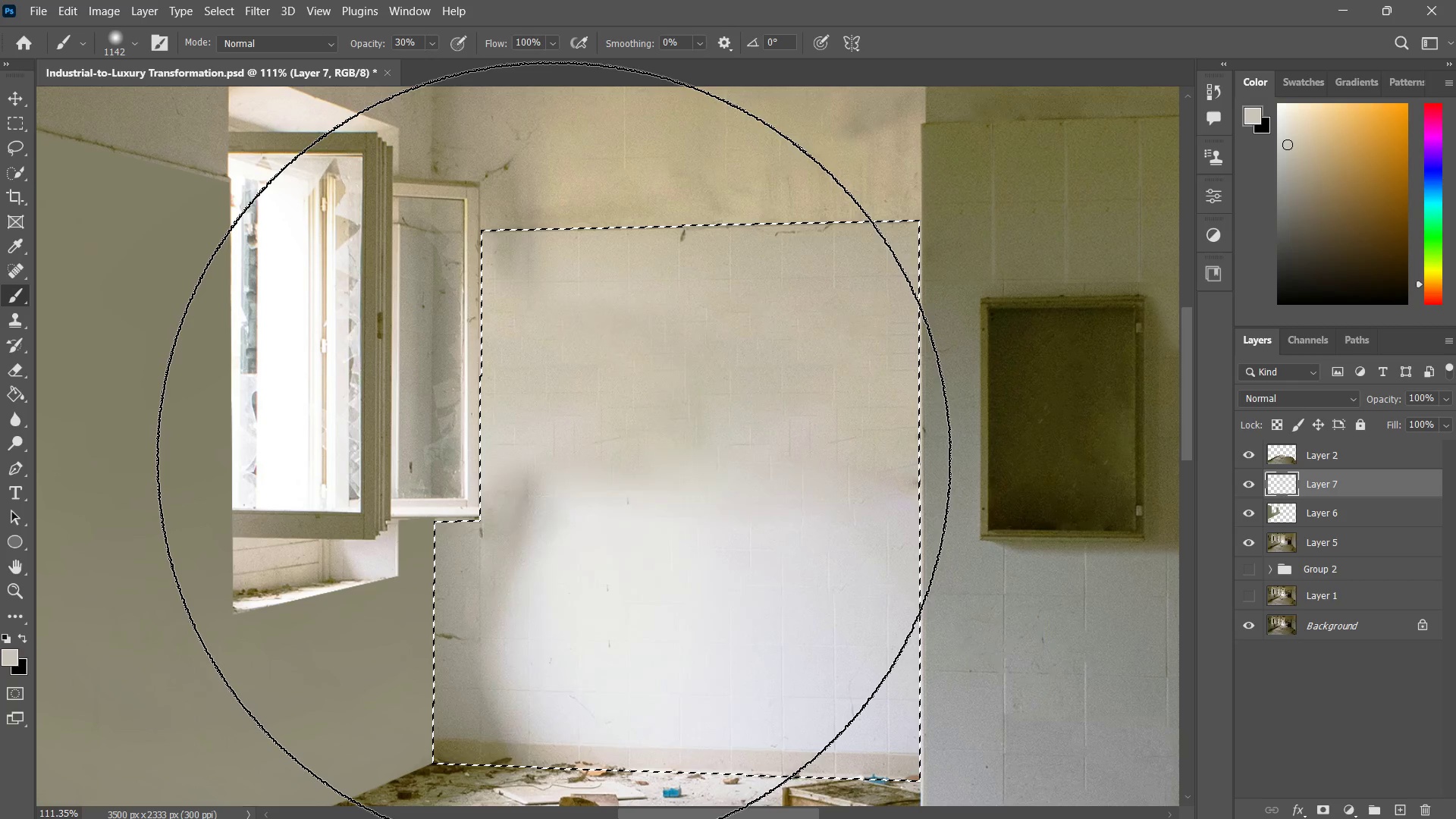 
triple_click([554, 459])
 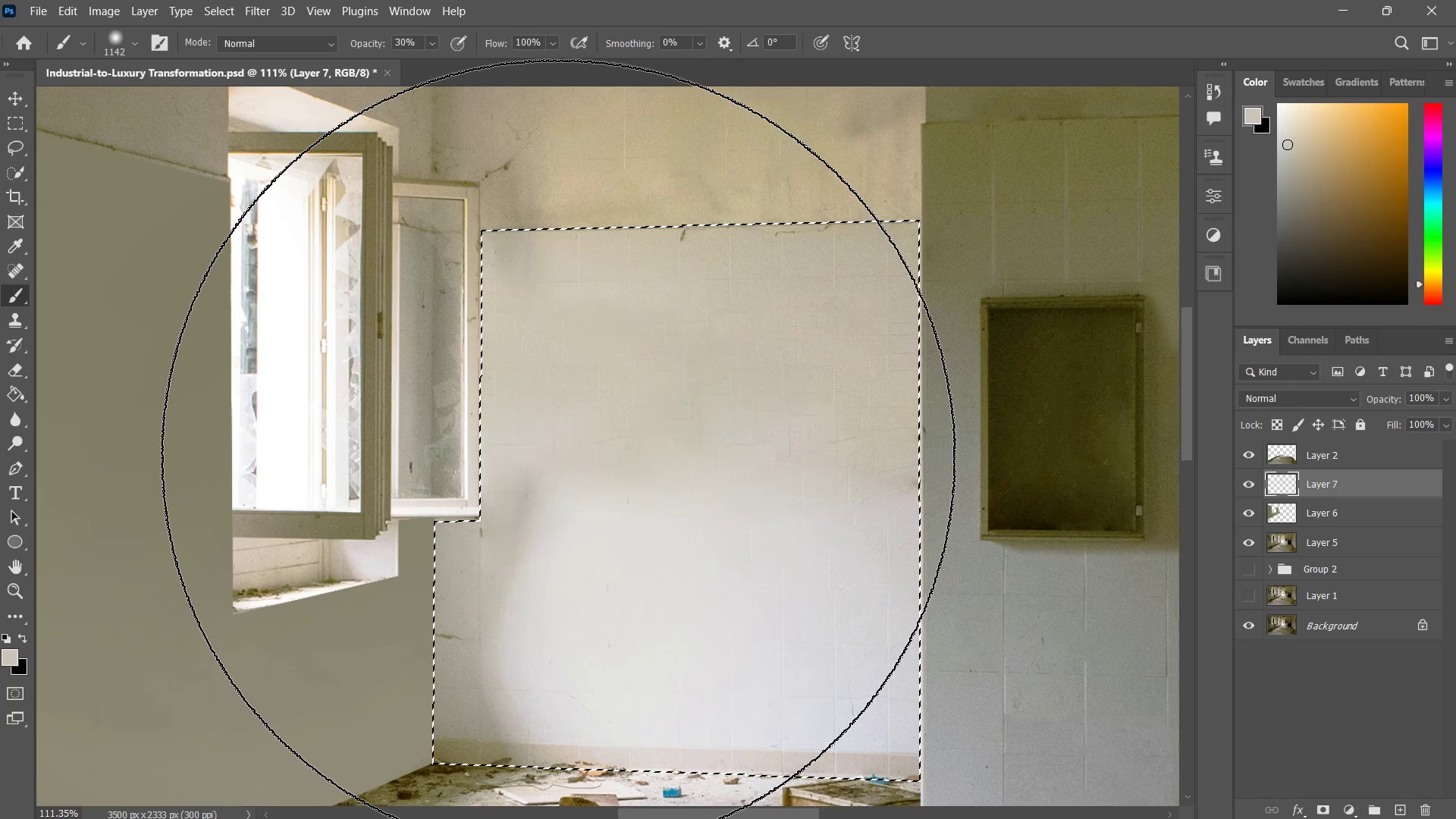 
triple_click([558, 457])
 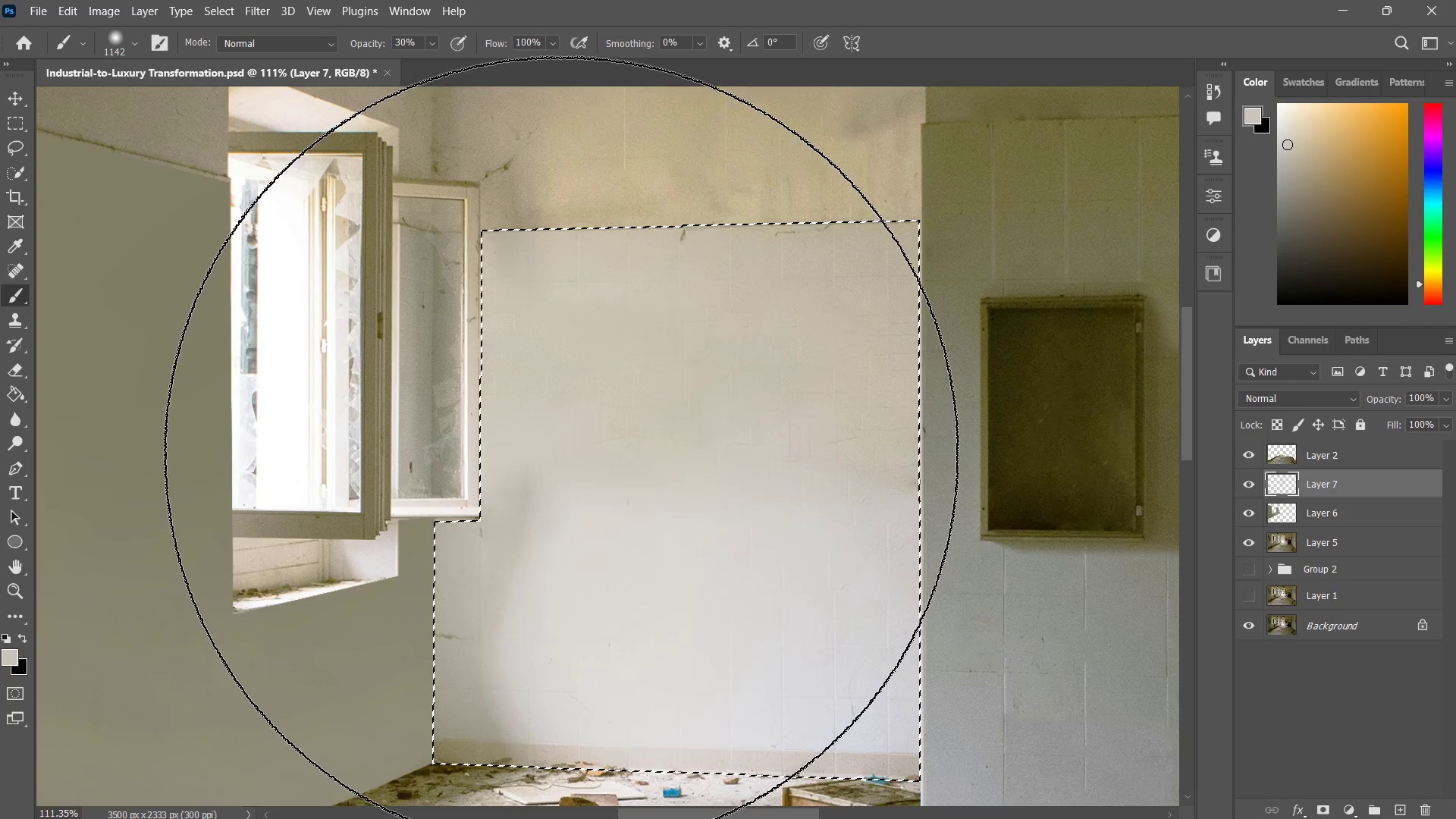 
triple_click([561, 453])
 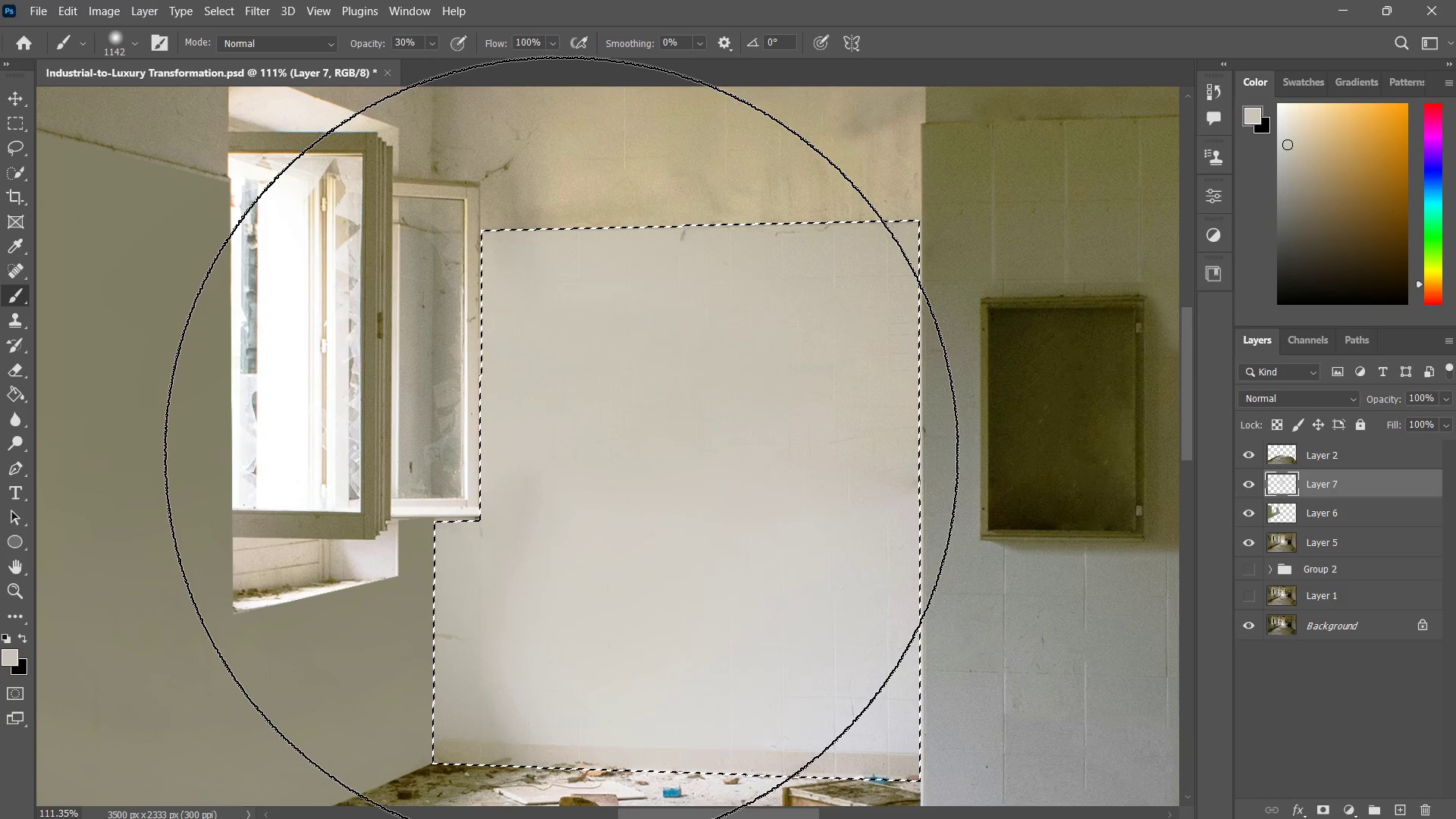 
triple_click([561, 453])
 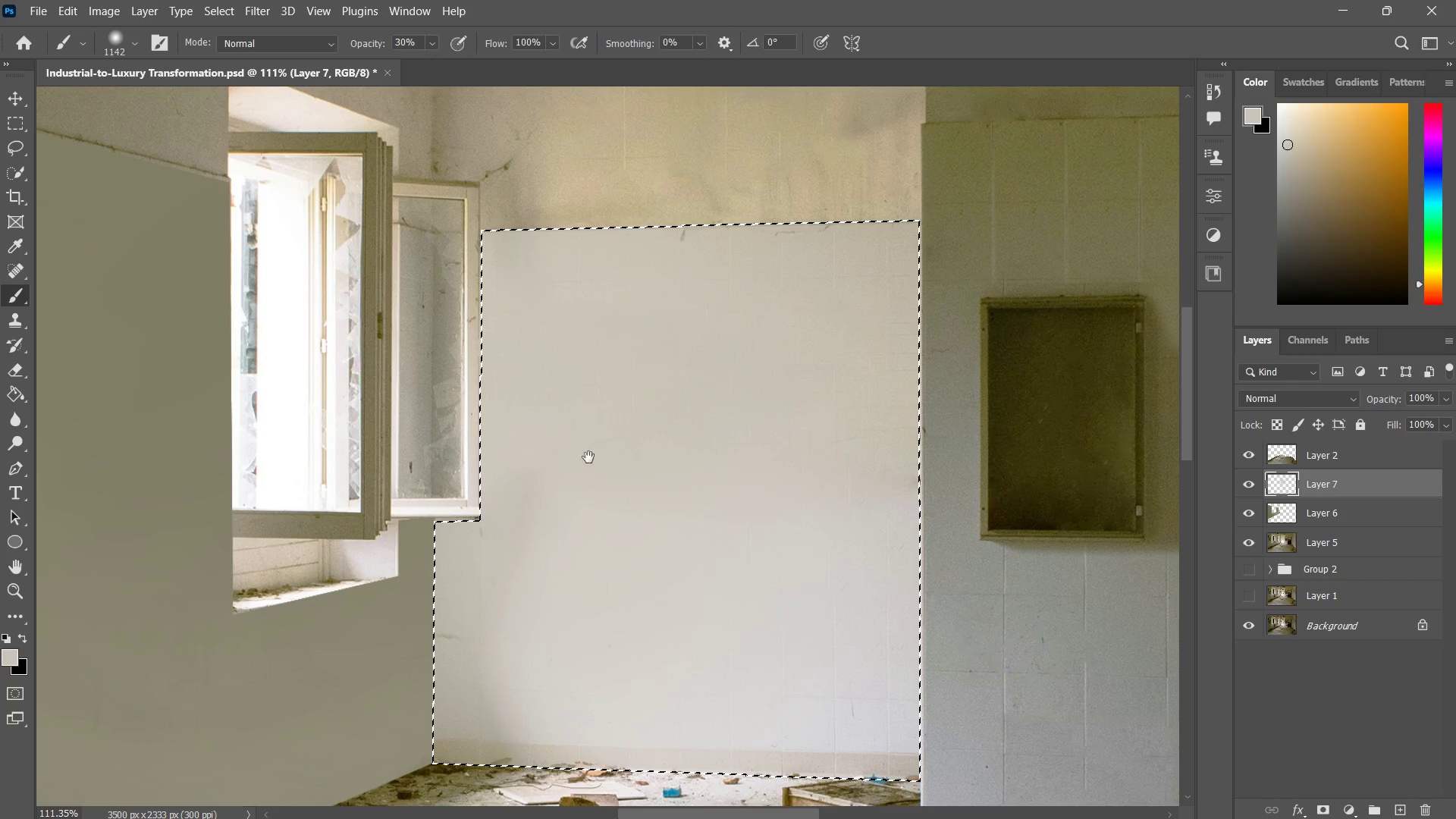 
hold_key(key=Space, duration=0.53)
 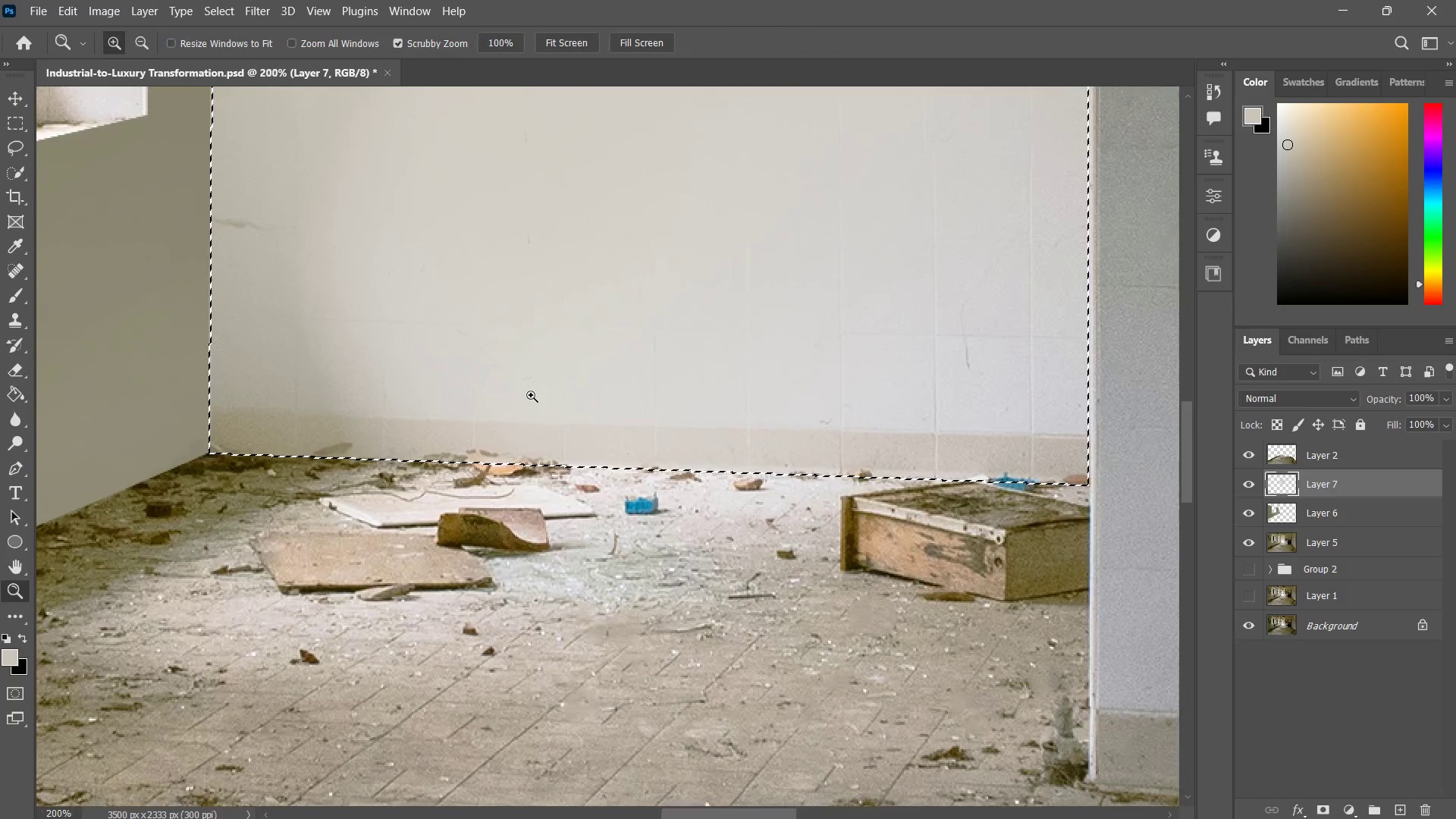 
left_click_drag(start_coordinate=[588, 457], to_coordinate=[563, 328])
 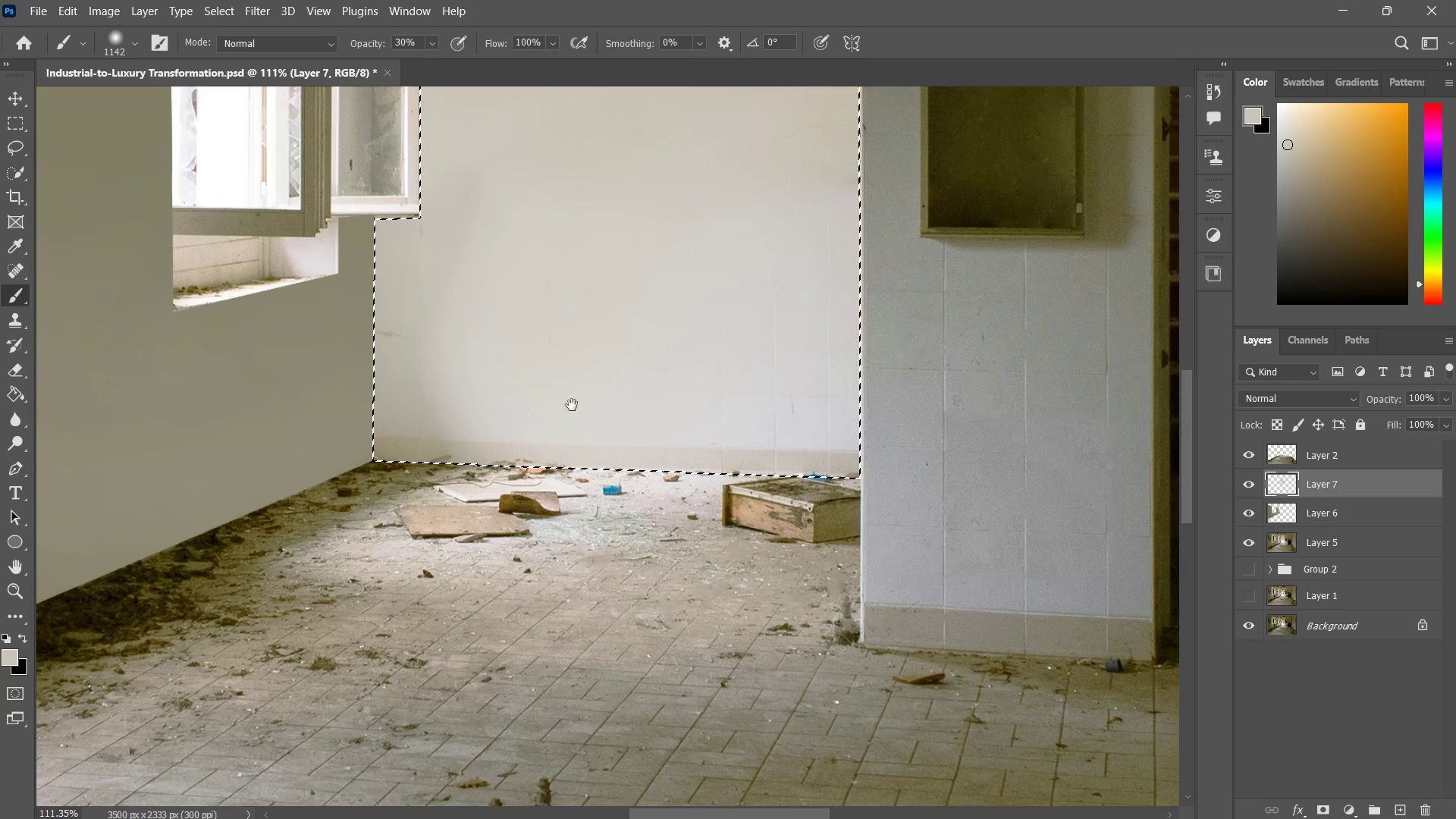 
key(Z)
 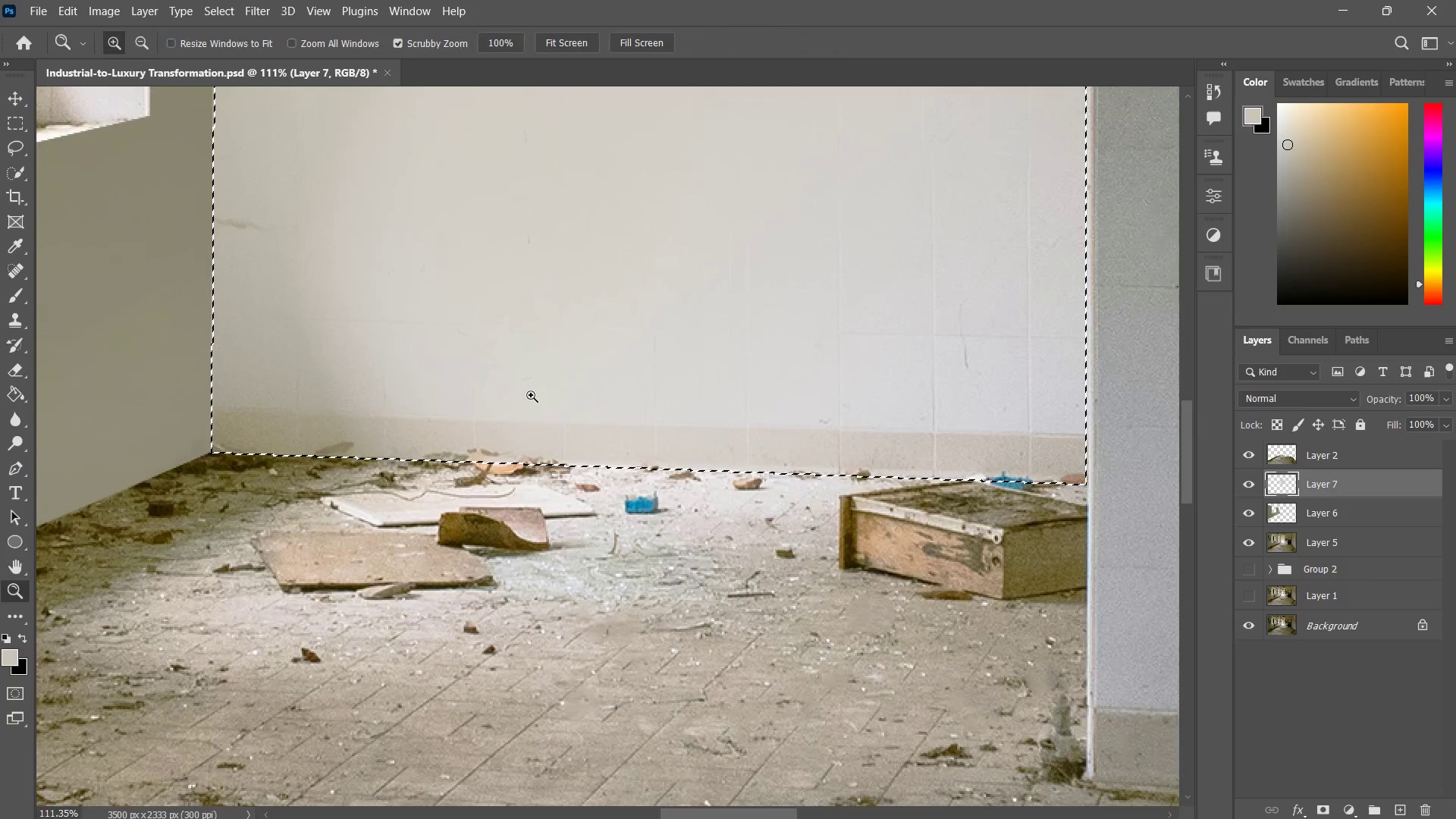 
double_click([531, 395])
 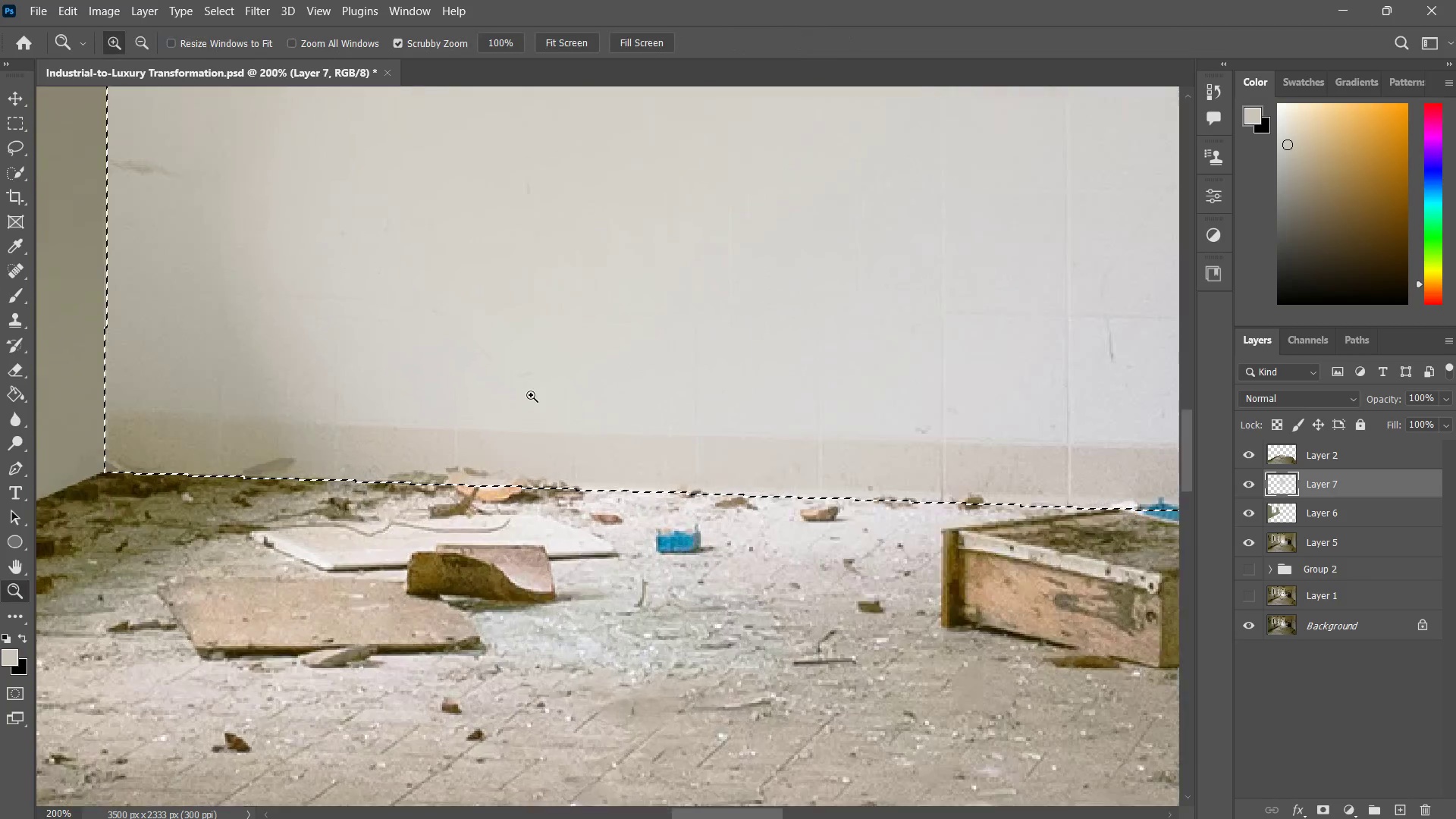 
type( zzb)
 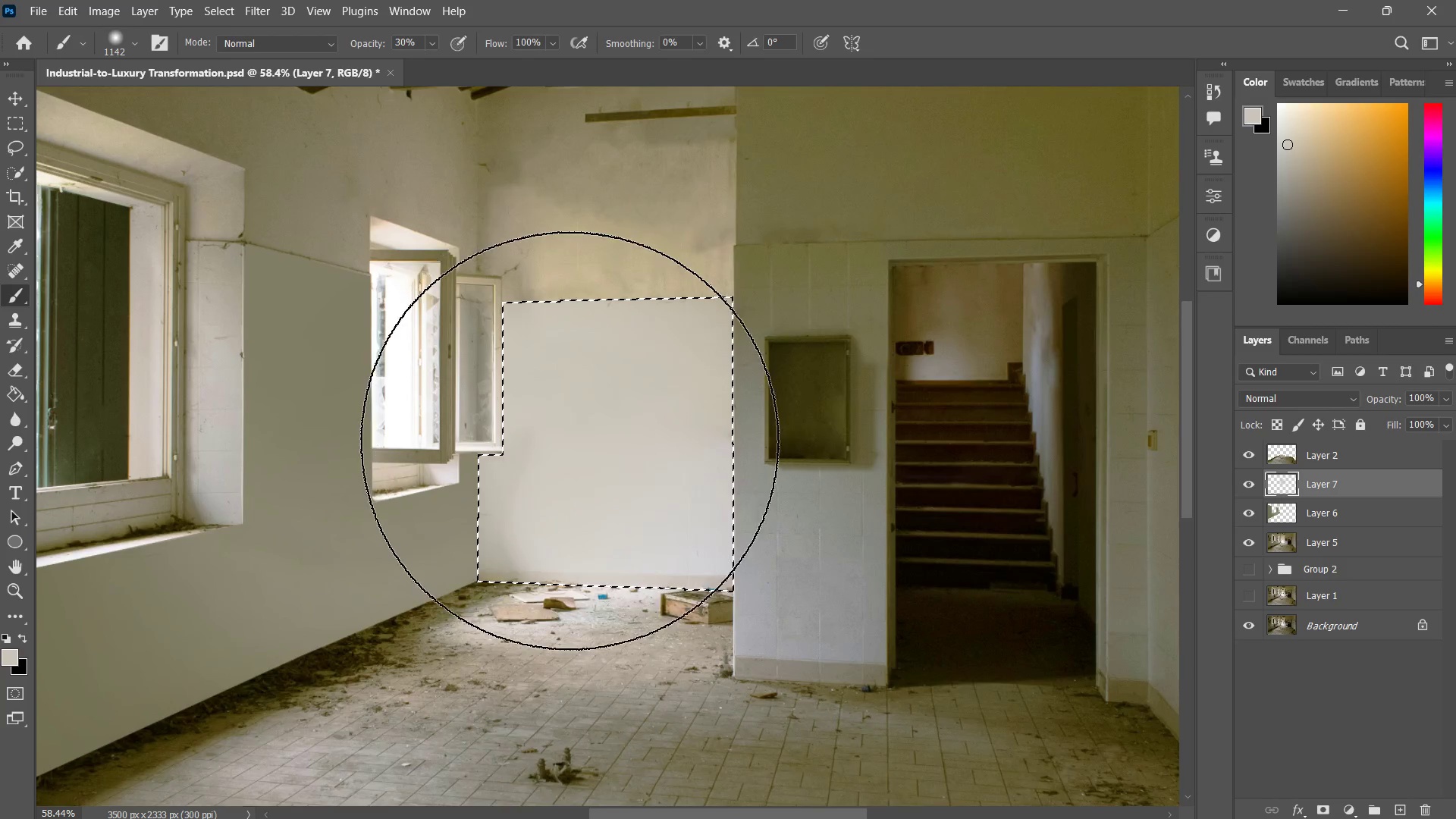 
left_click_drag(start_coordinate=[565, 403], to_coordinate=[470, 523])
 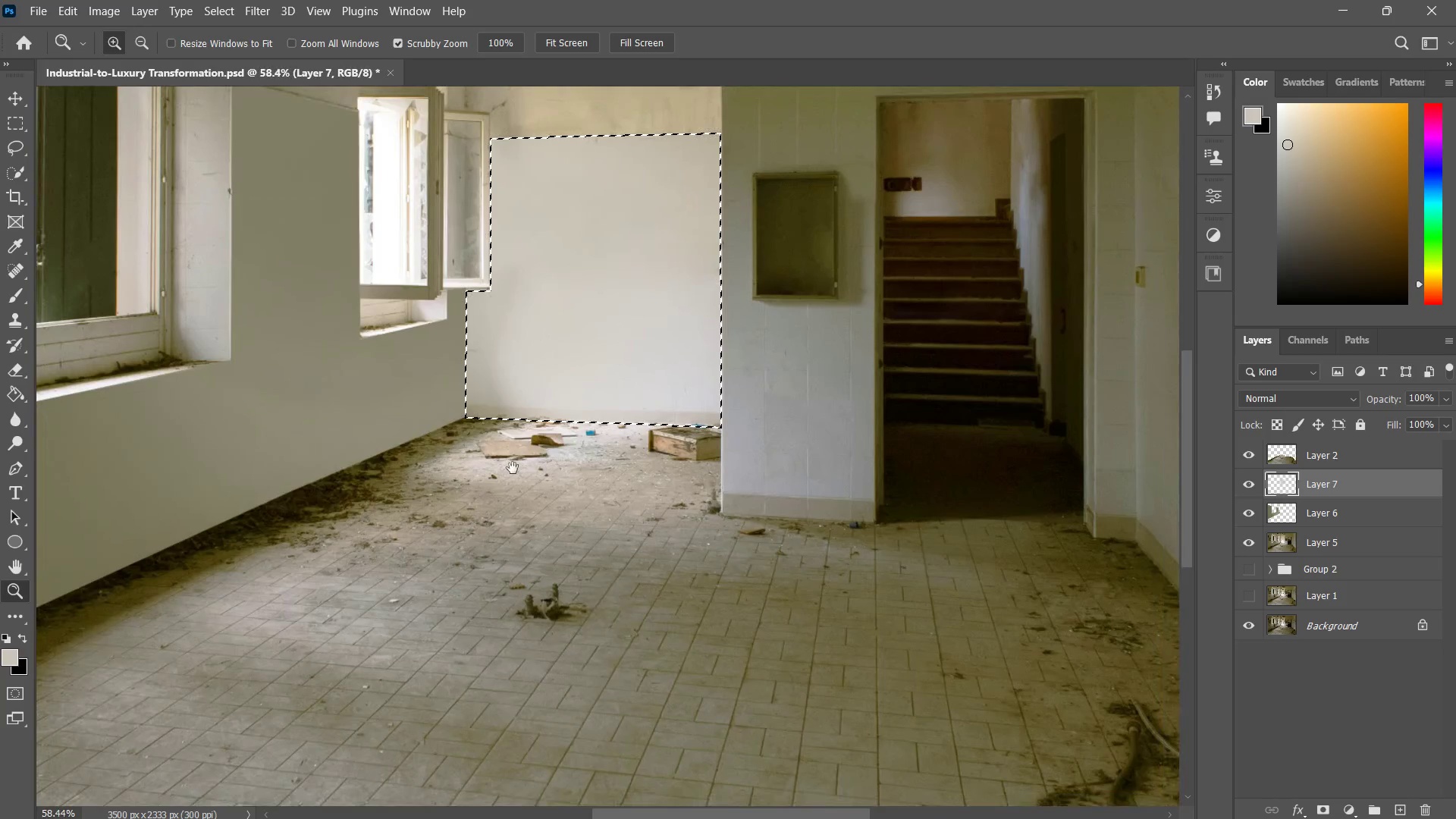 
left_click_drag(start_coordinate=[513, 468], to_coordinate=[518, 549])
 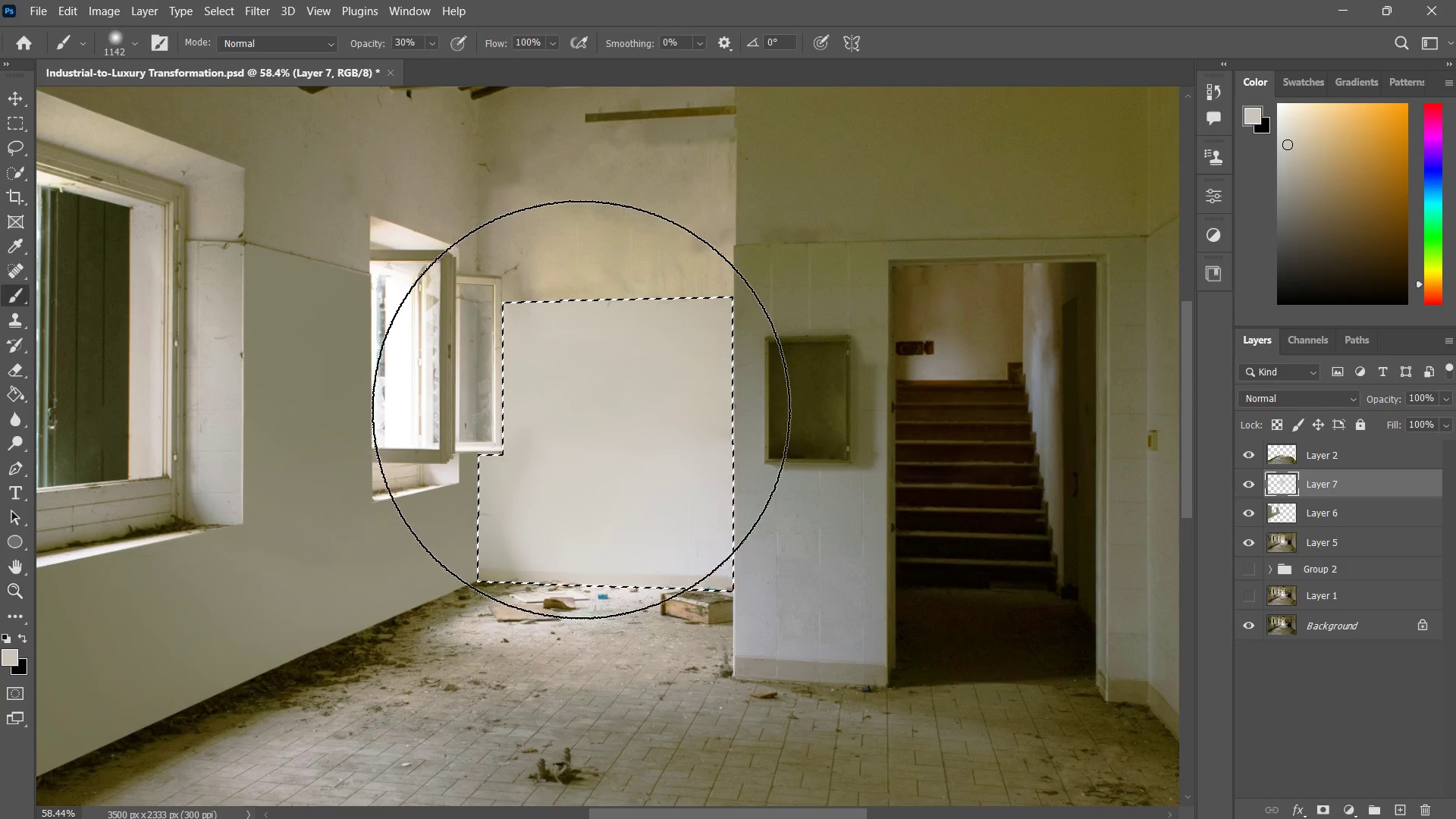 
left_click_drag(start_coordinate=[580, 410], to_coordinate=[570, 441])
 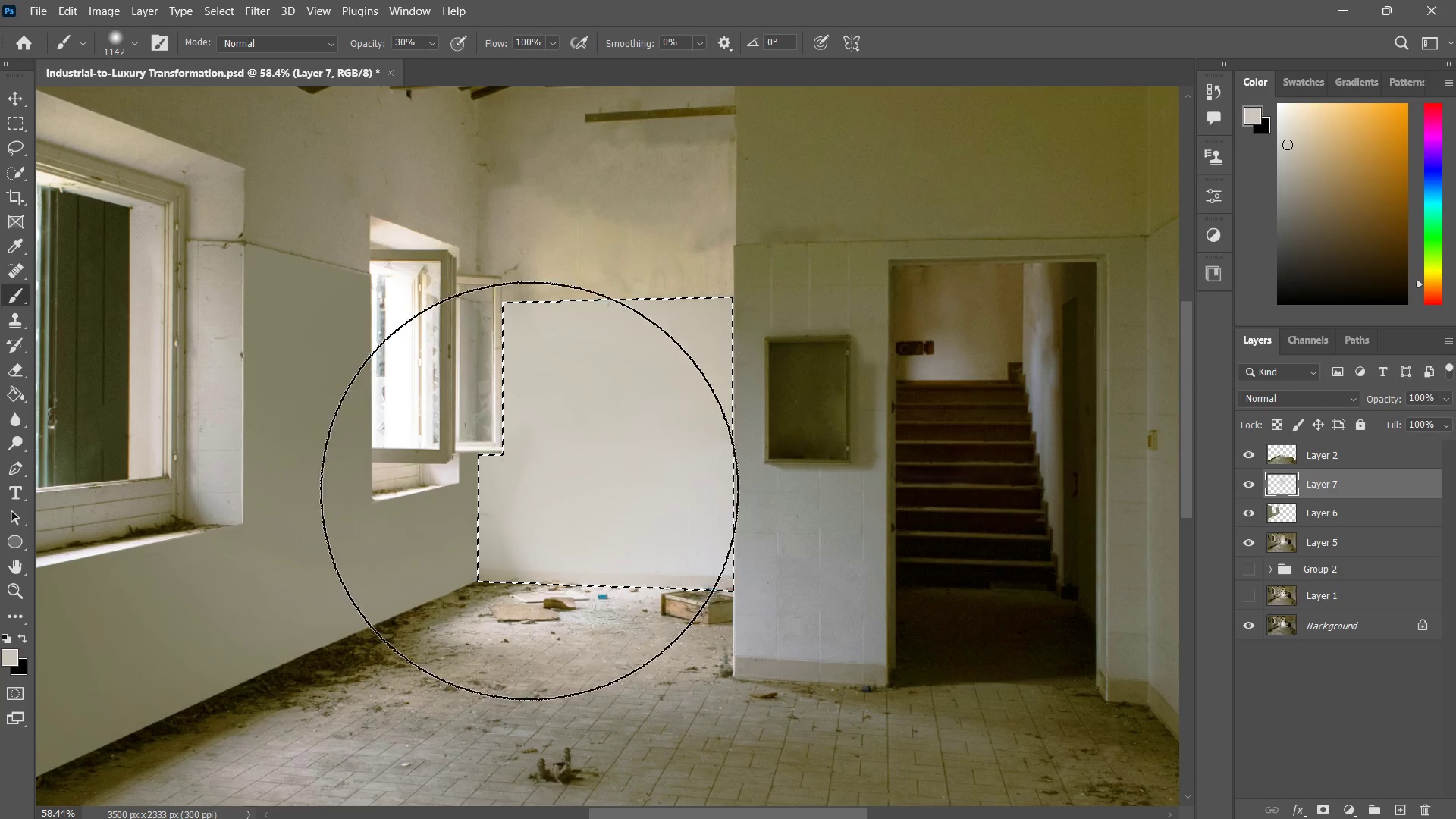 
left_click_drag(start_coordinate=[561, 451], to_coordinate=[529, 491])
 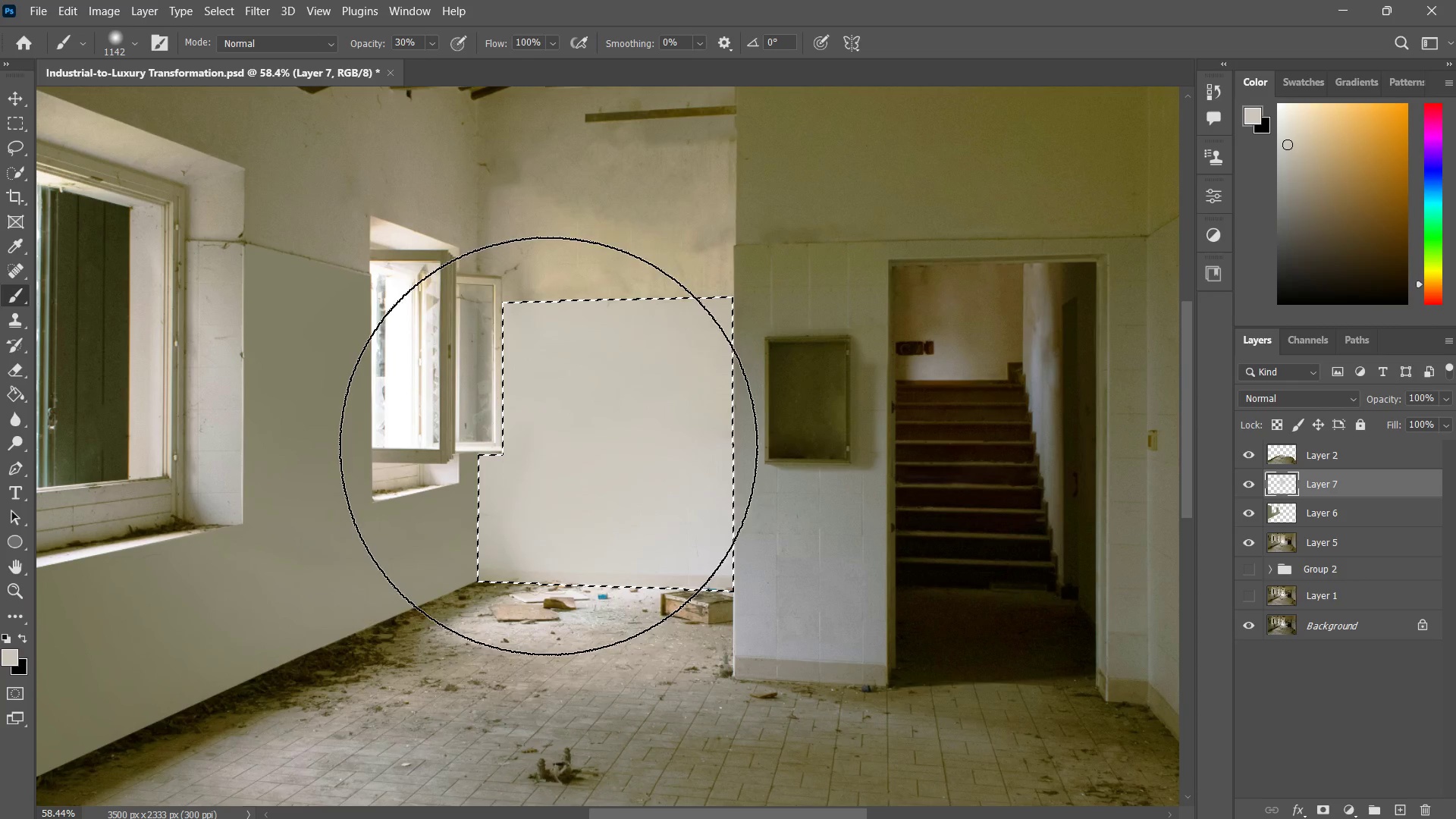 
left_click_drag(start_coordinate=[548, 446], to_coordinate=[502, 521])
 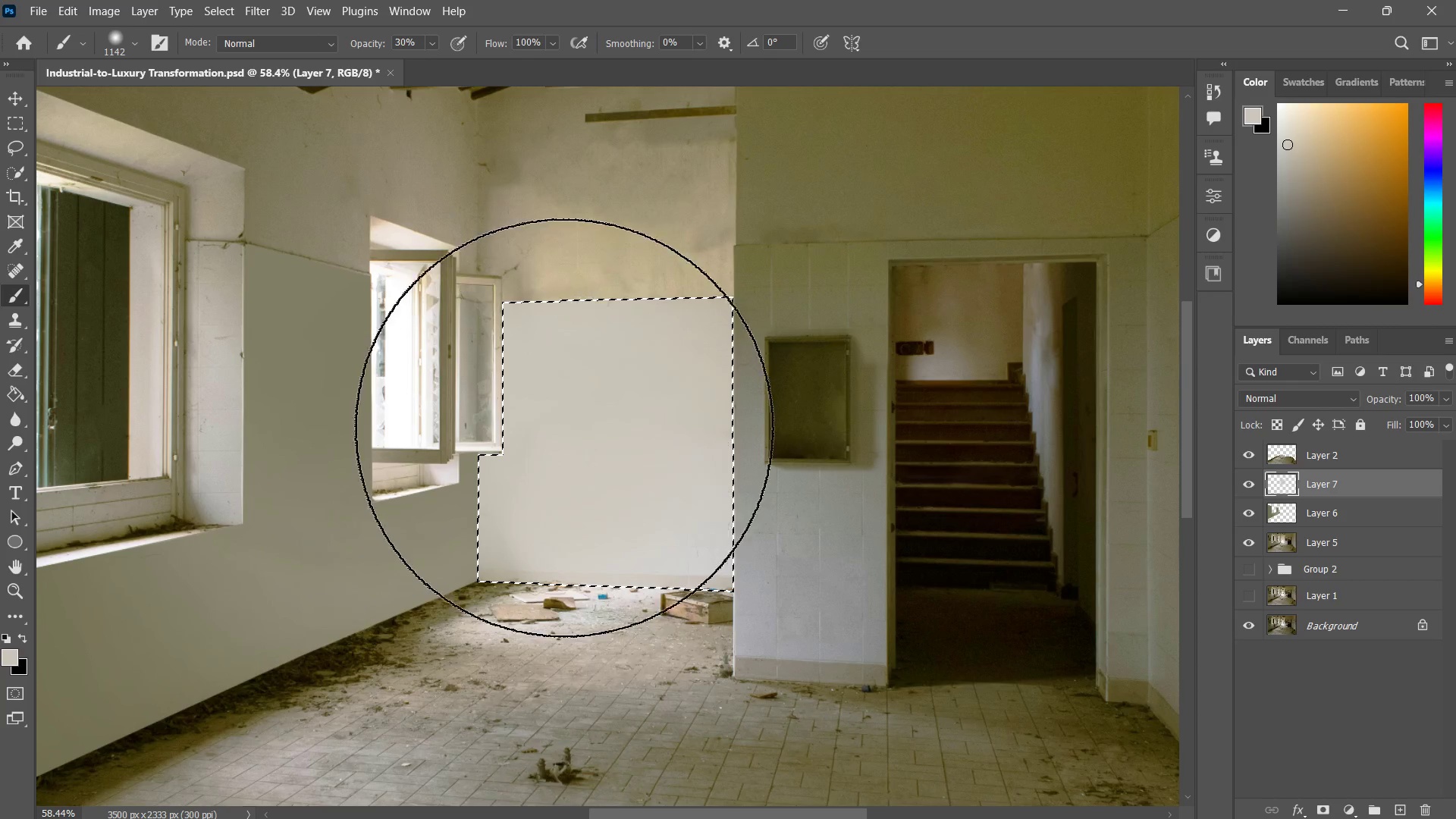 
left_click_drag(start_coordinate=[564, 428], to_coordinate=[531, 505])
 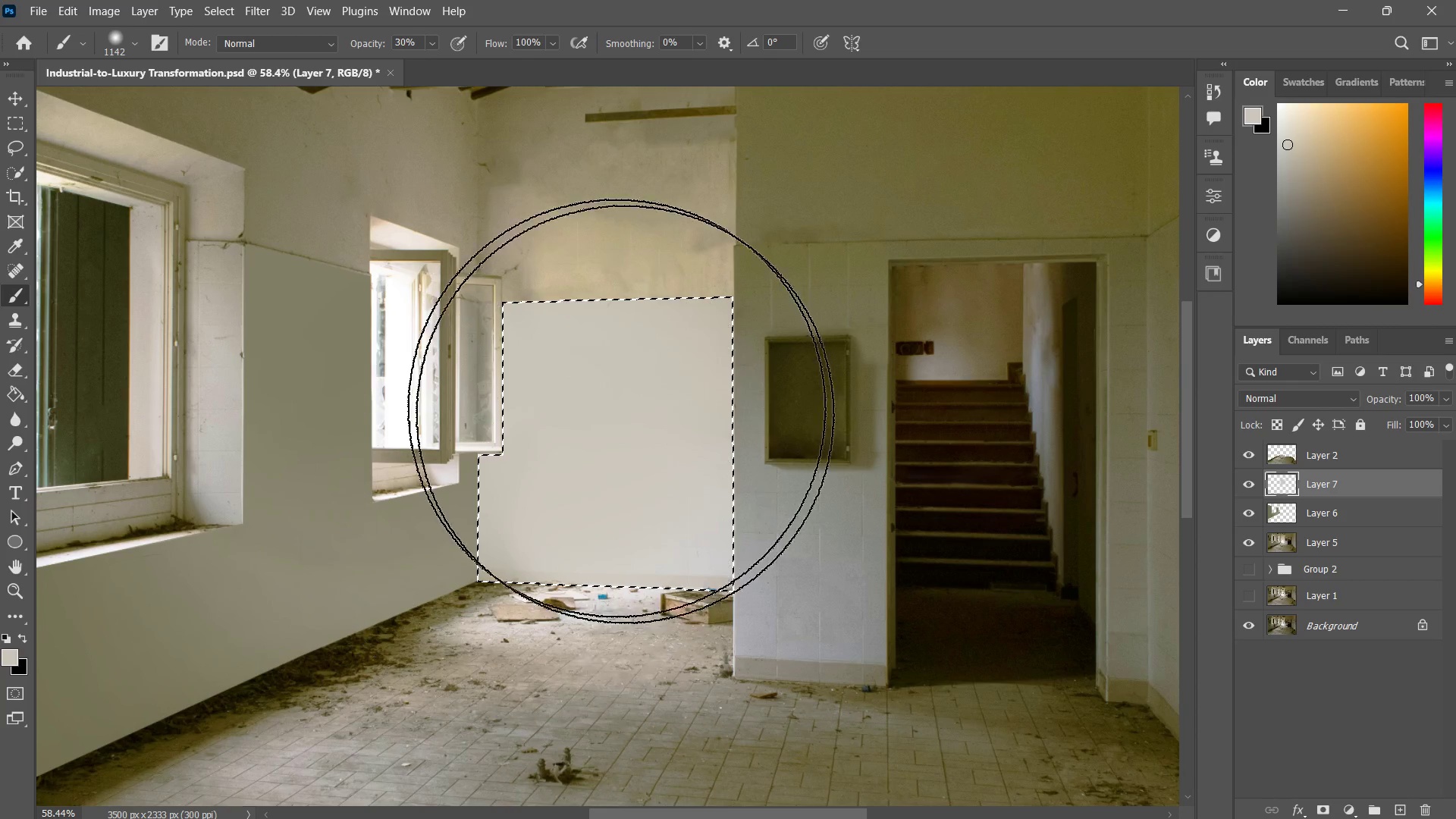 
left_click_drag(start_coordinate=[602, 400], to_coordinate=[691, 484])
 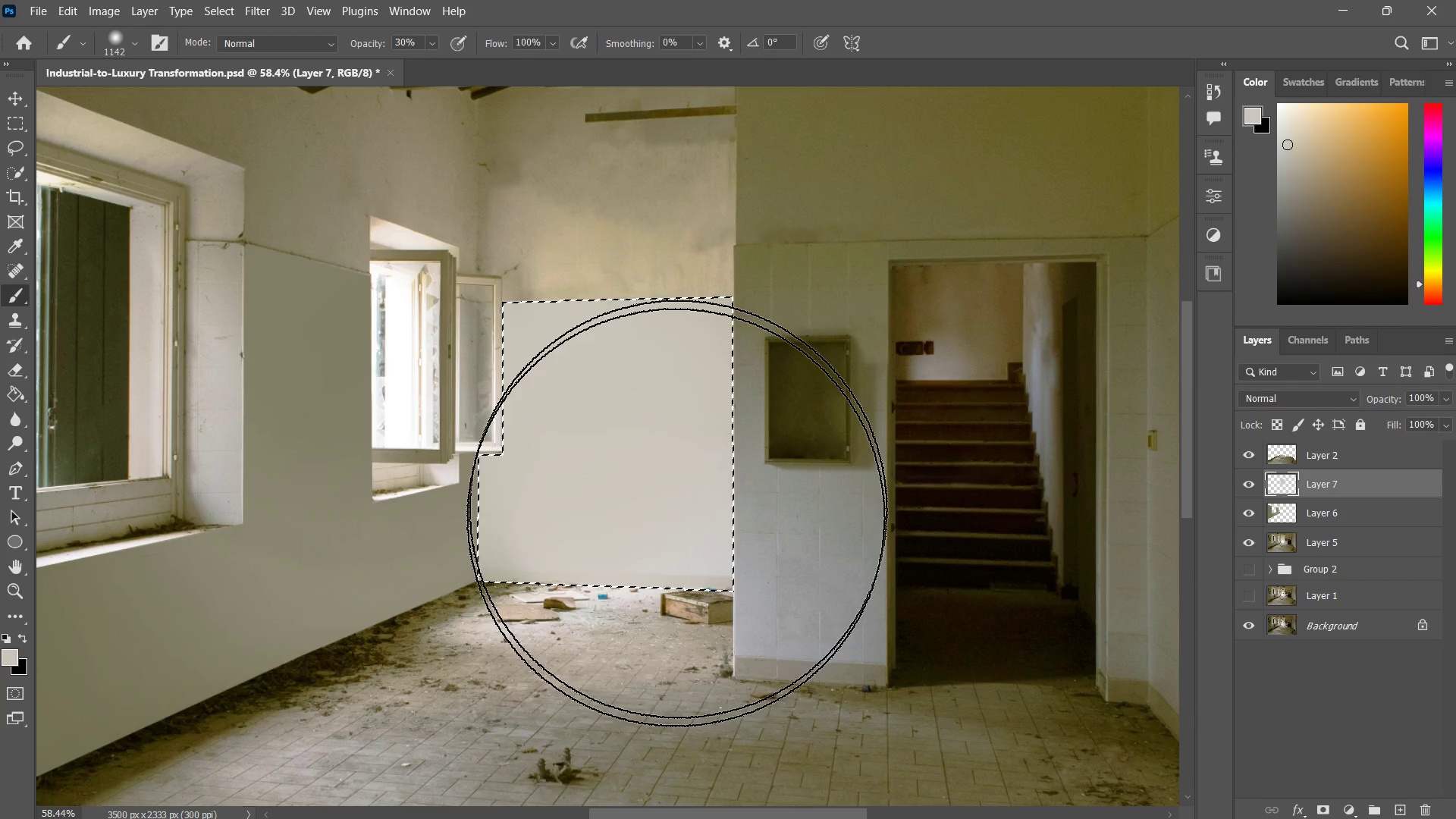 
left_click_drag(start_coordinate=[690, 464], to_coordinate=[670, 535])
 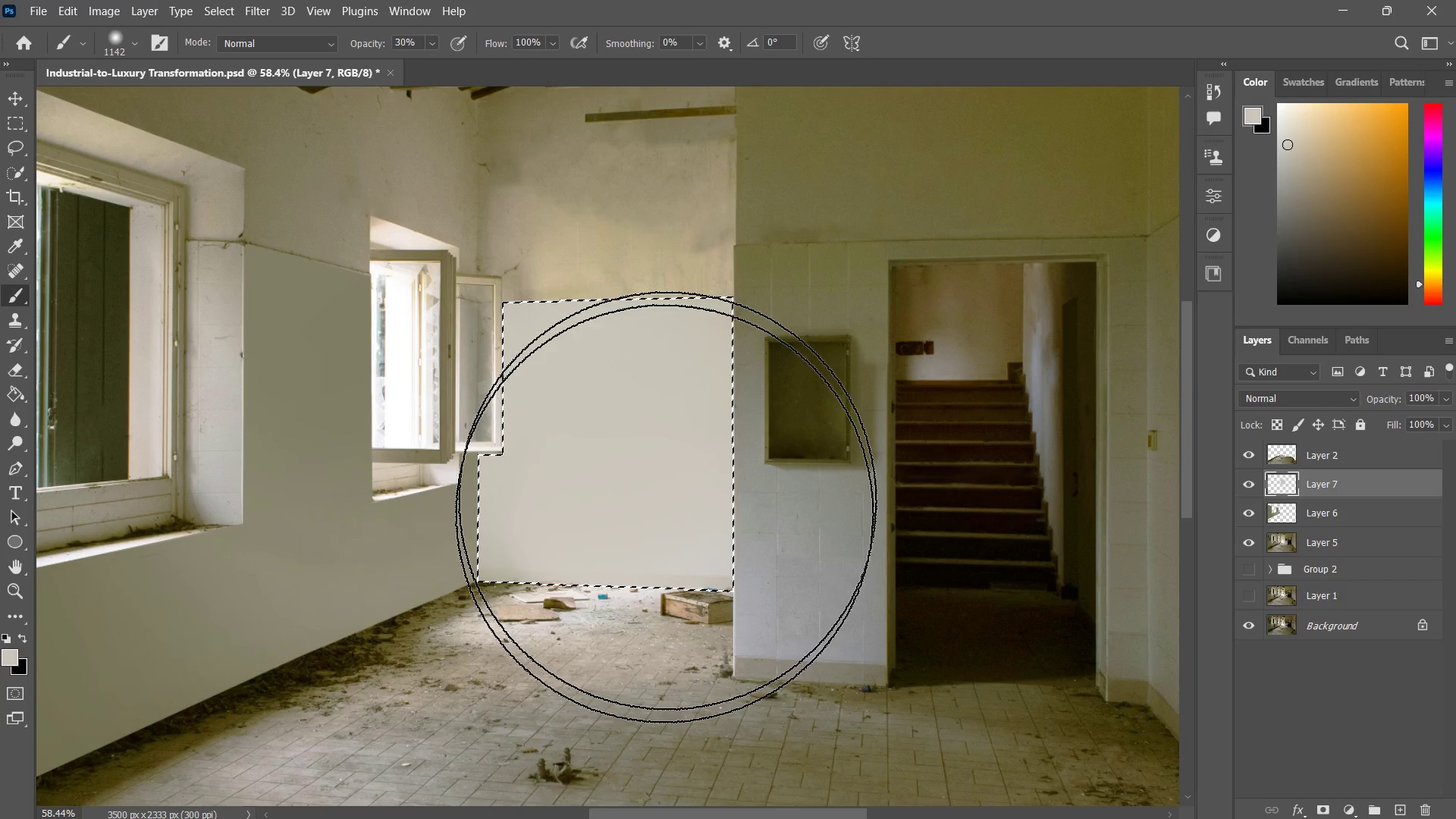 
left_click_drag(start_coordinate=[670, 482], to_coordinate=[628, 585])
 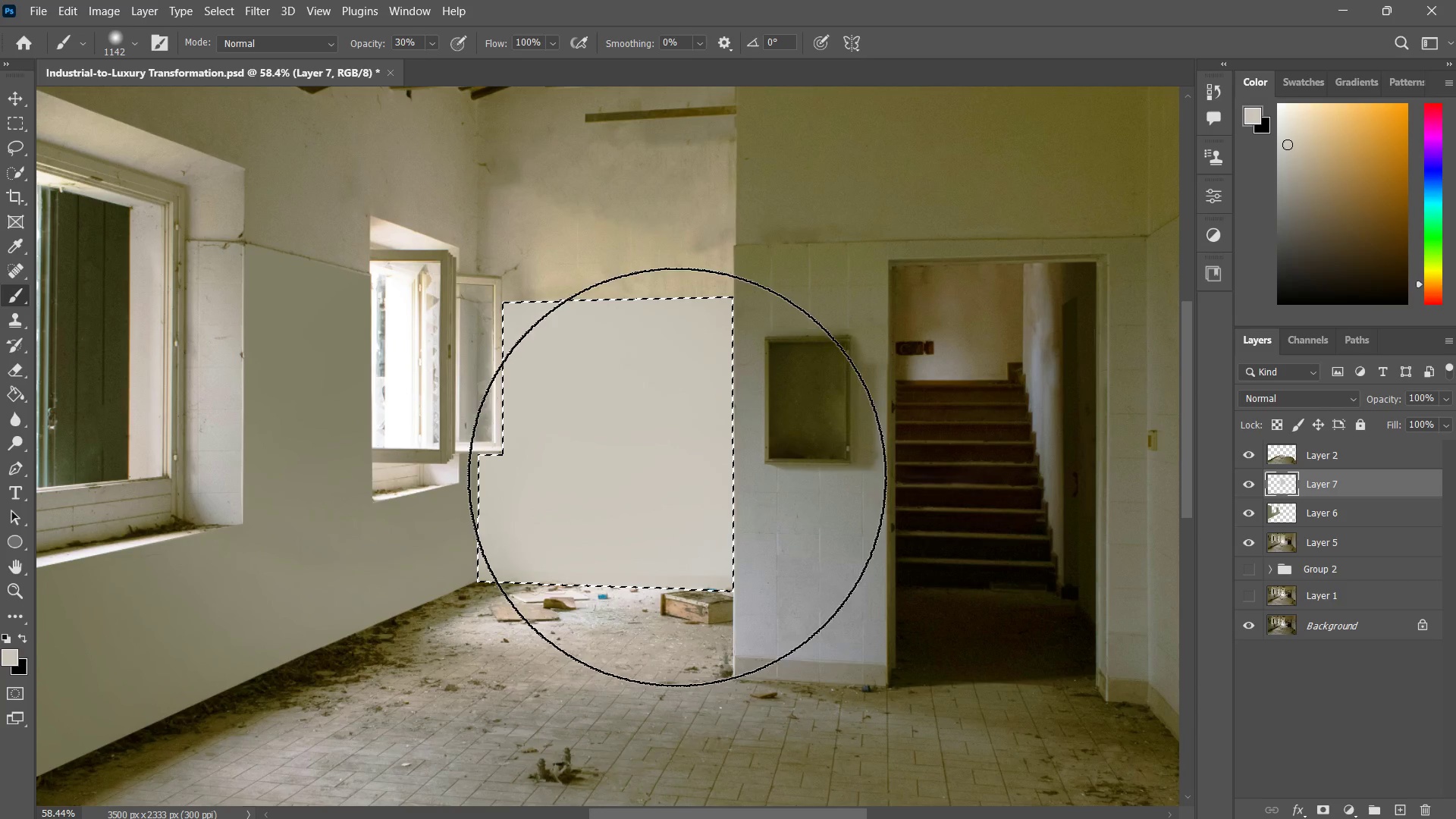 
left_click_drag(start_coordinate=[678, 477], to_coordinate=[565, 591])
 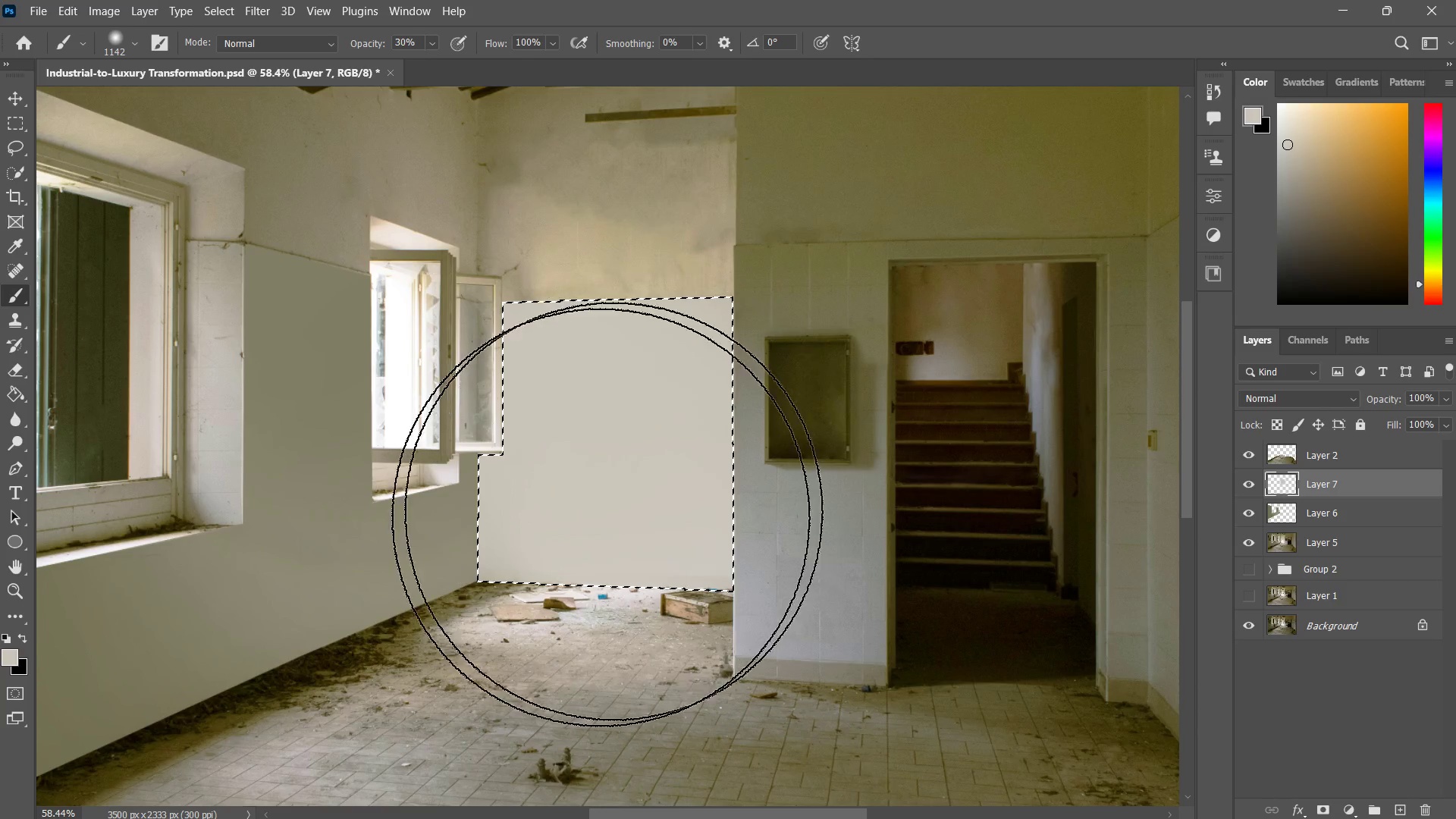 
left_click_drag(start_coordinate=[645, 482], to_coordinate=[561, 524])
 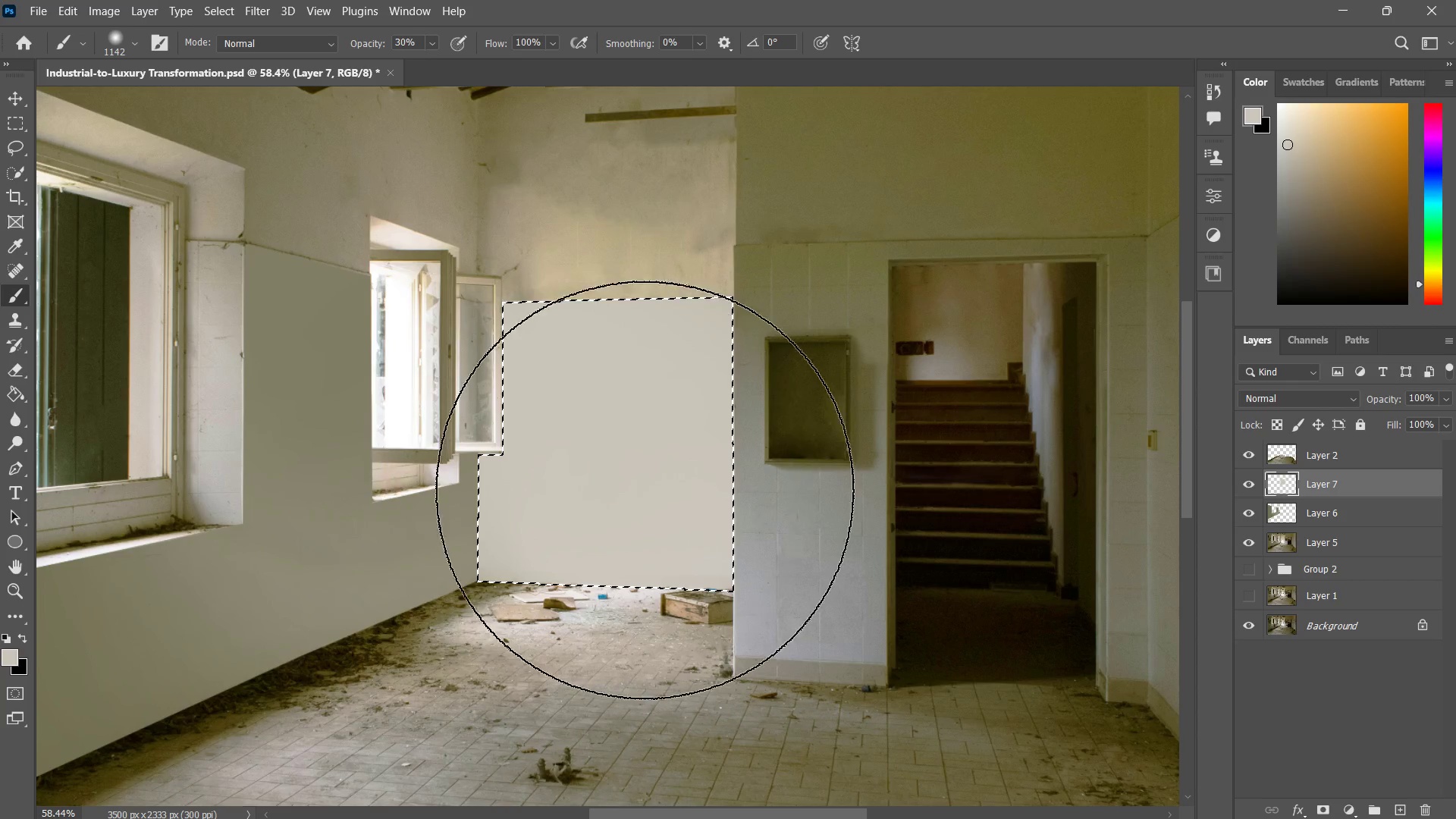 
left_click_drag(start_coordinate=[645, 477], to_coordinate=[581, 530])
 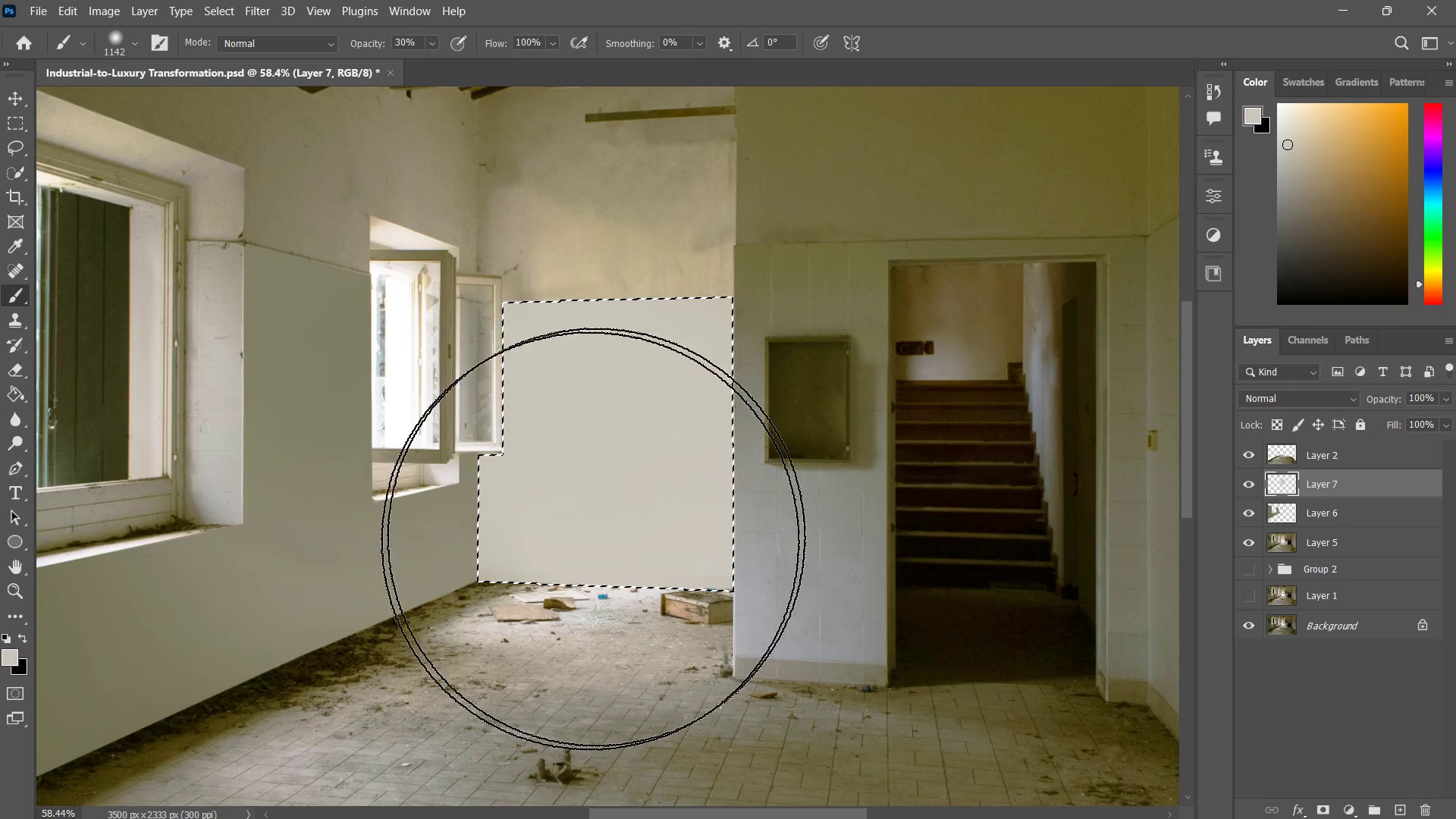 
left_click_drag(start_coordinate=[653, 490], to_coordinate=[585, 544])
 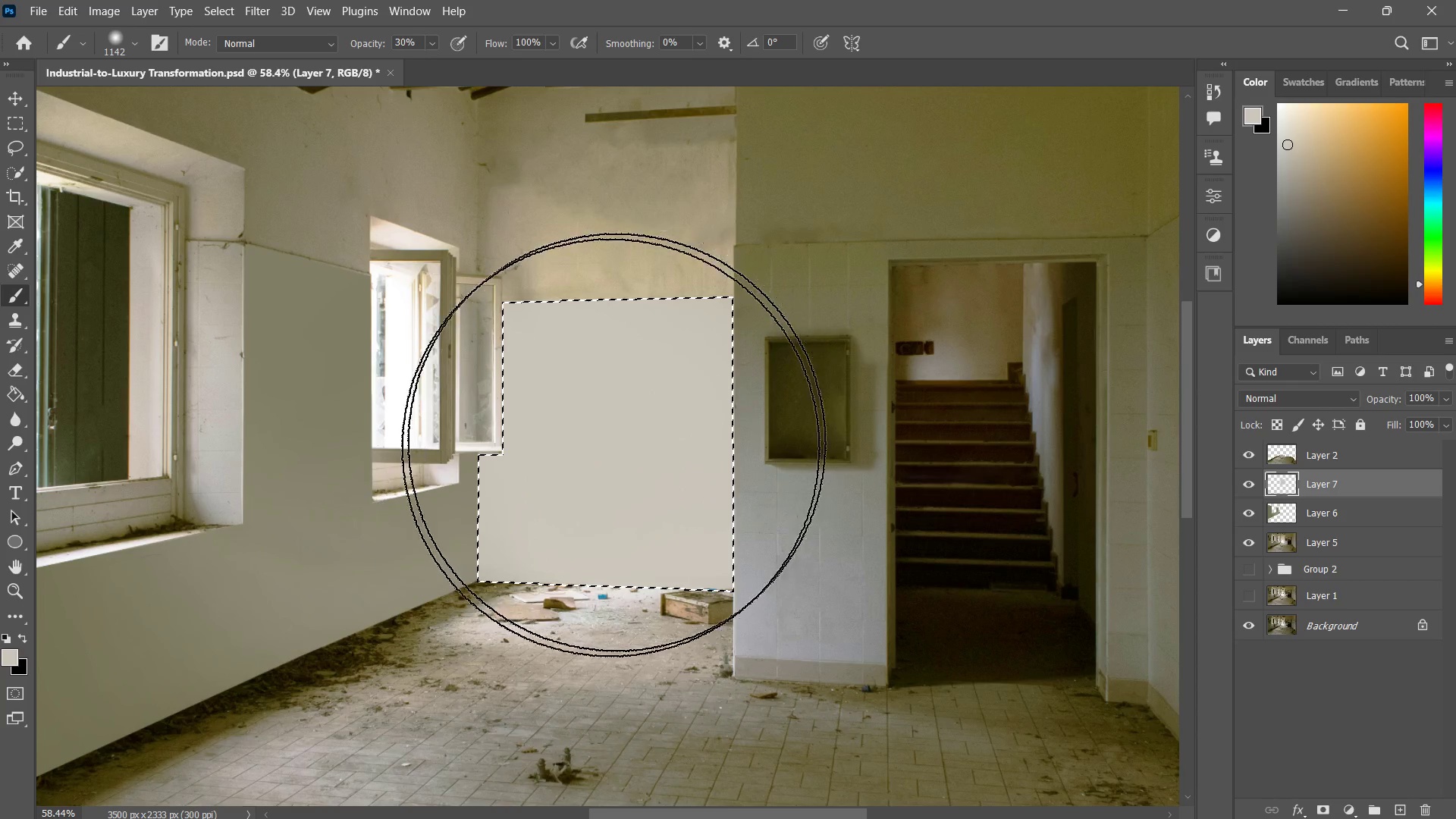 
left_click_drag(start_coordinate=[632, 434], to_coordinate=[559, 460])
 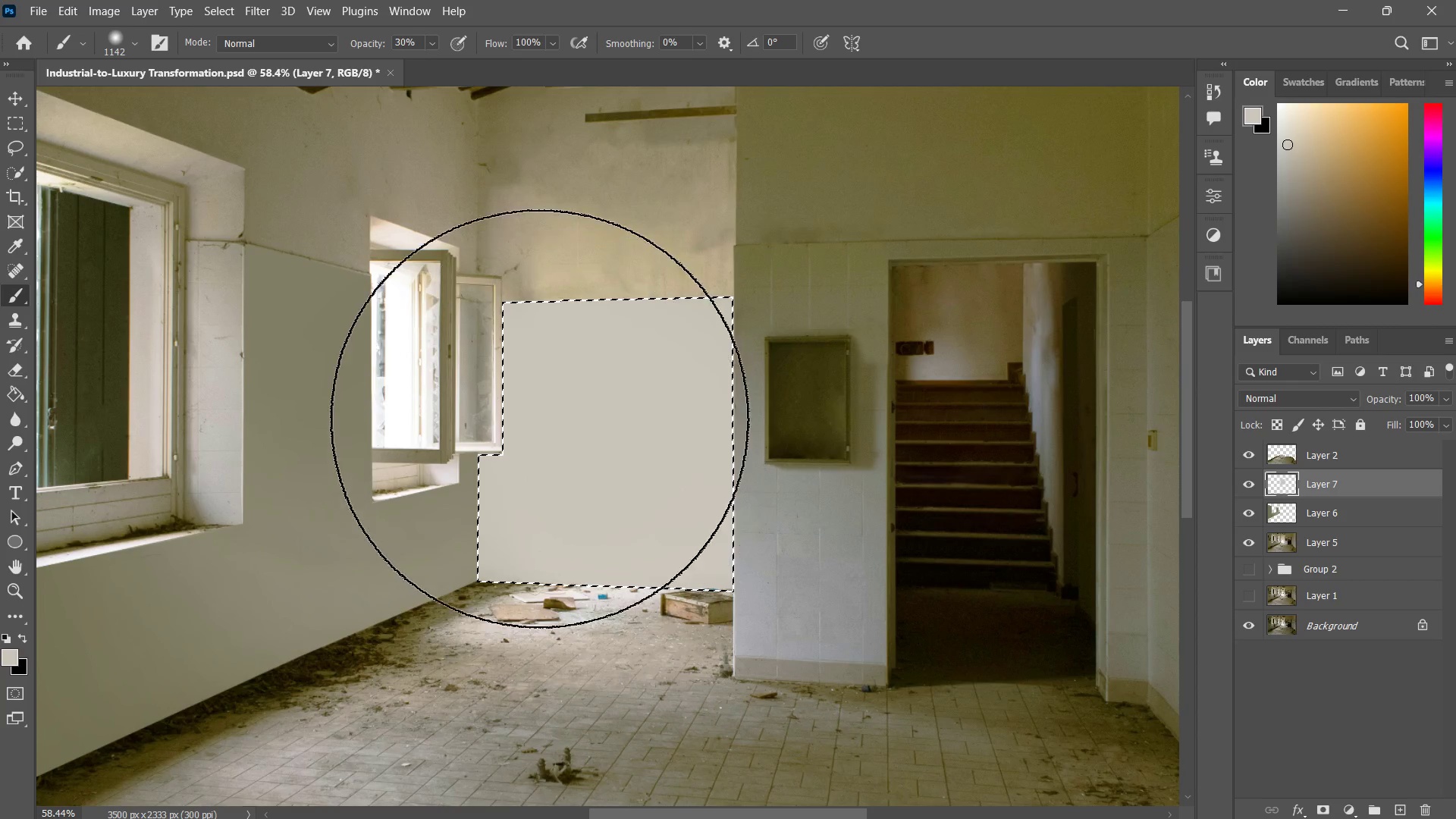 
key(Control+ControlLeft)
 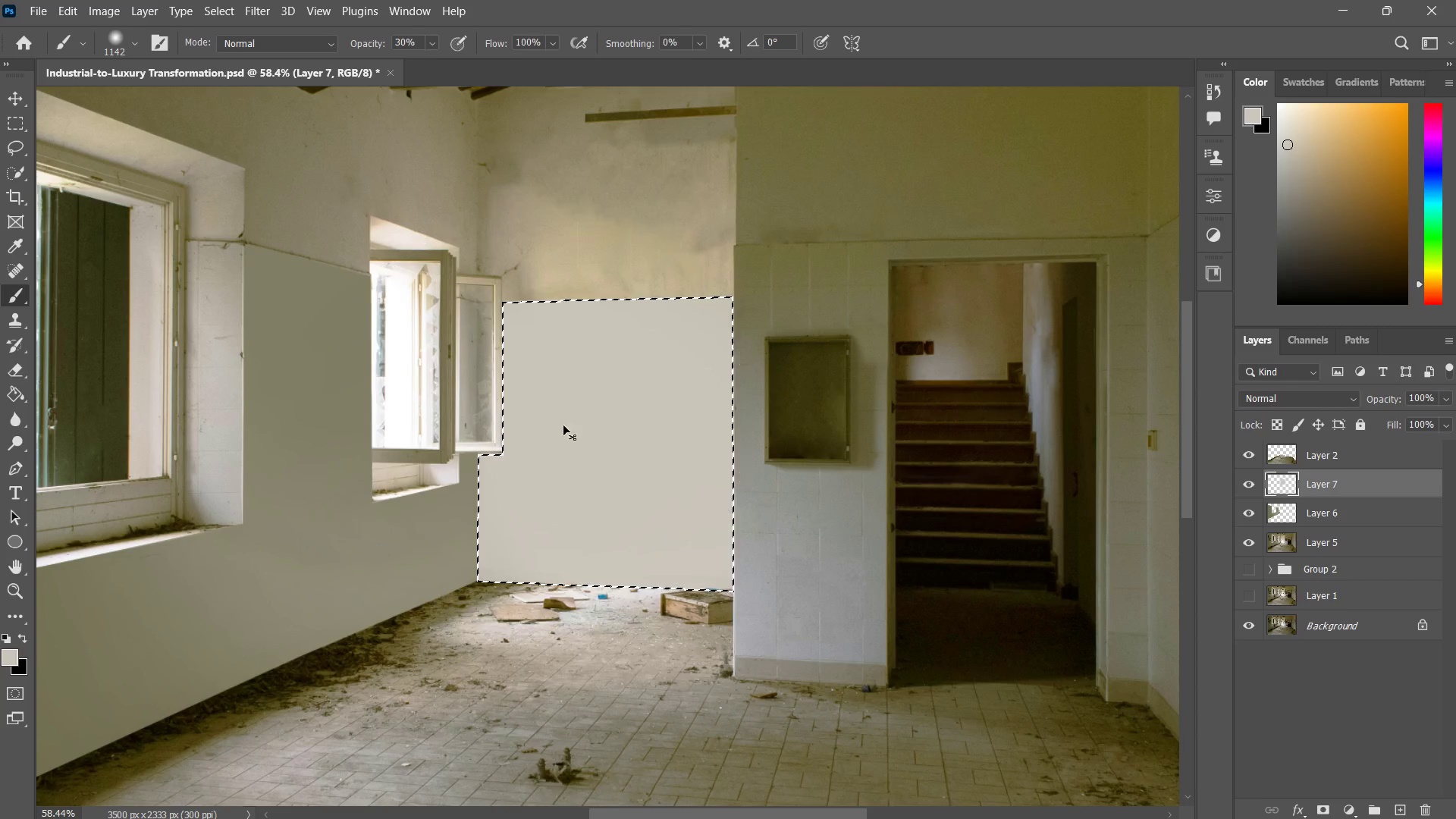 
key(Control+D)
 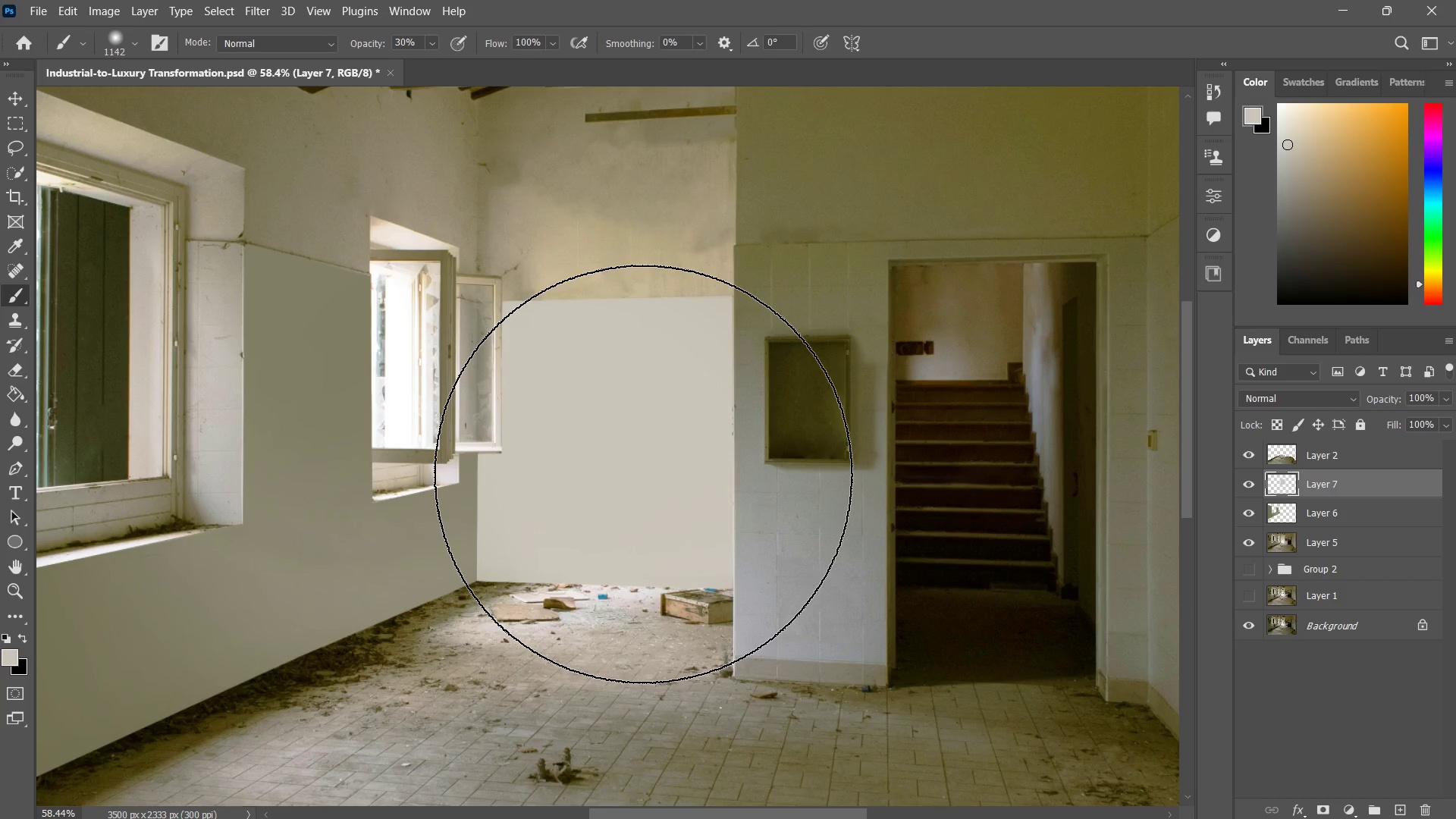 
type(zzzb)
 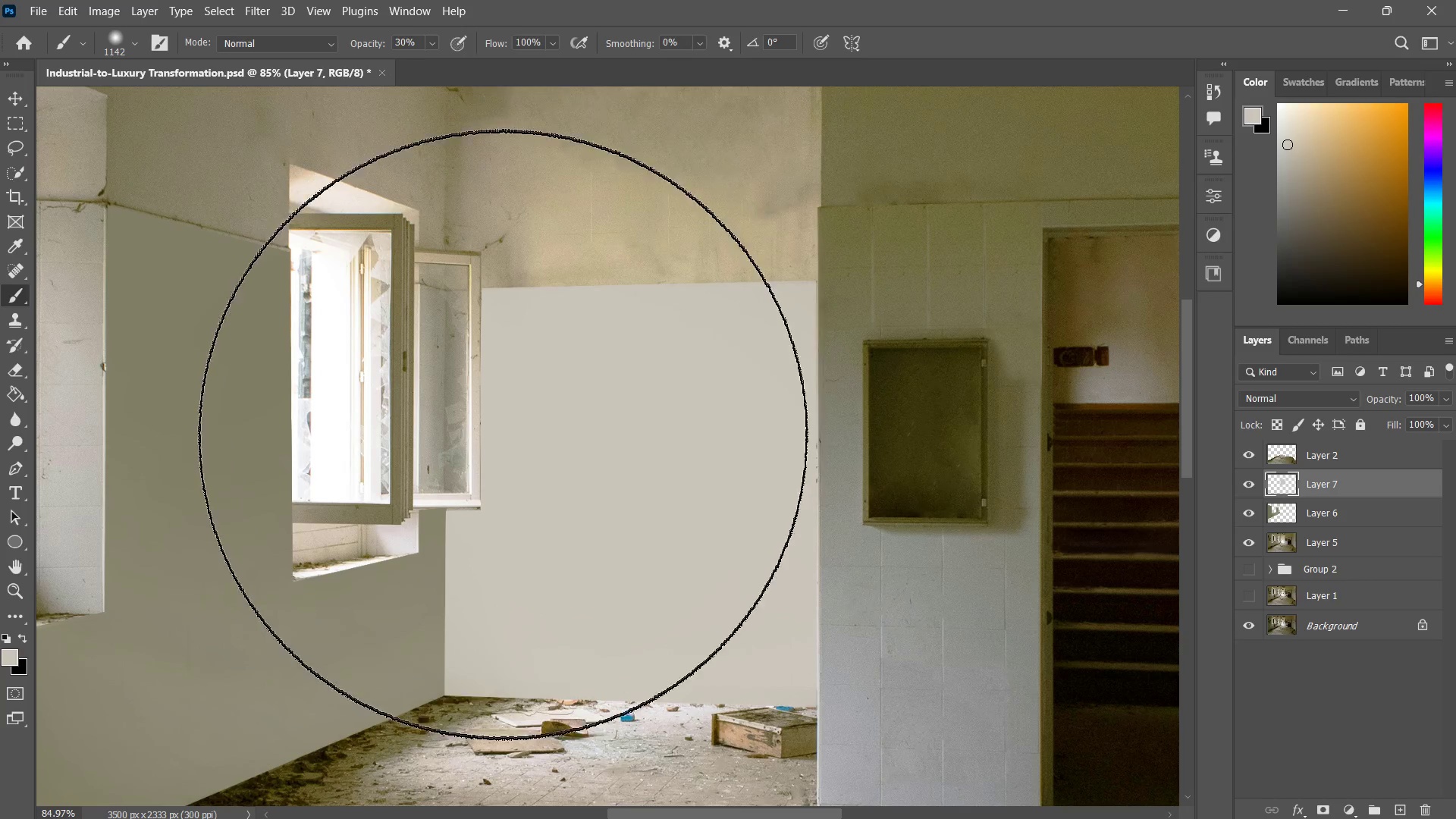 
left_click_drag(start_coordinate=[687, 456], to_coordinate=[682, 482])
 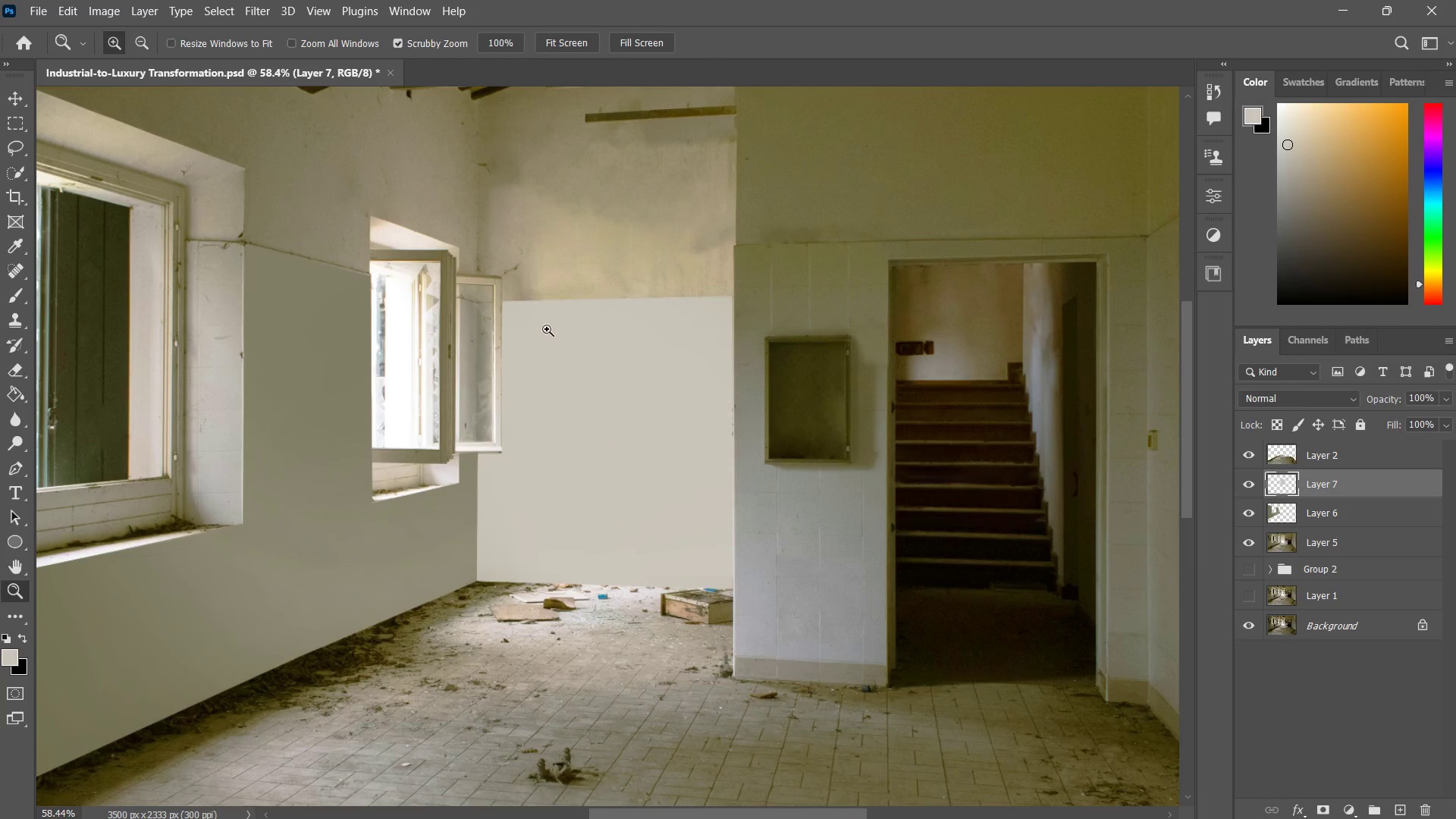 
left_click_drag(start_coordinate=[547, 329], to_coordinate=[576, 304])
 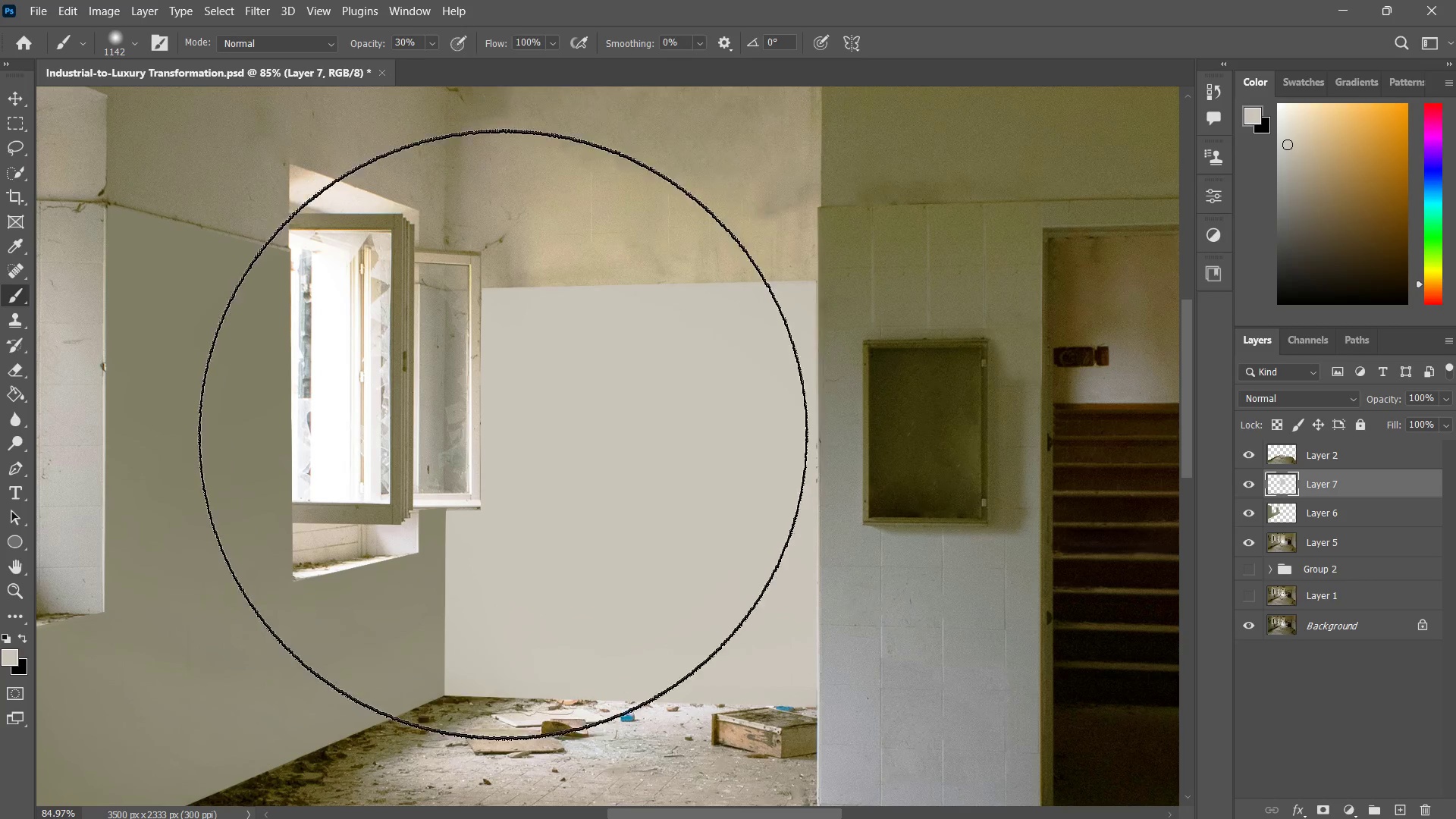 
left_click_drag(start_coordinate=[504, 462], to_coordinate=[504, 468])
 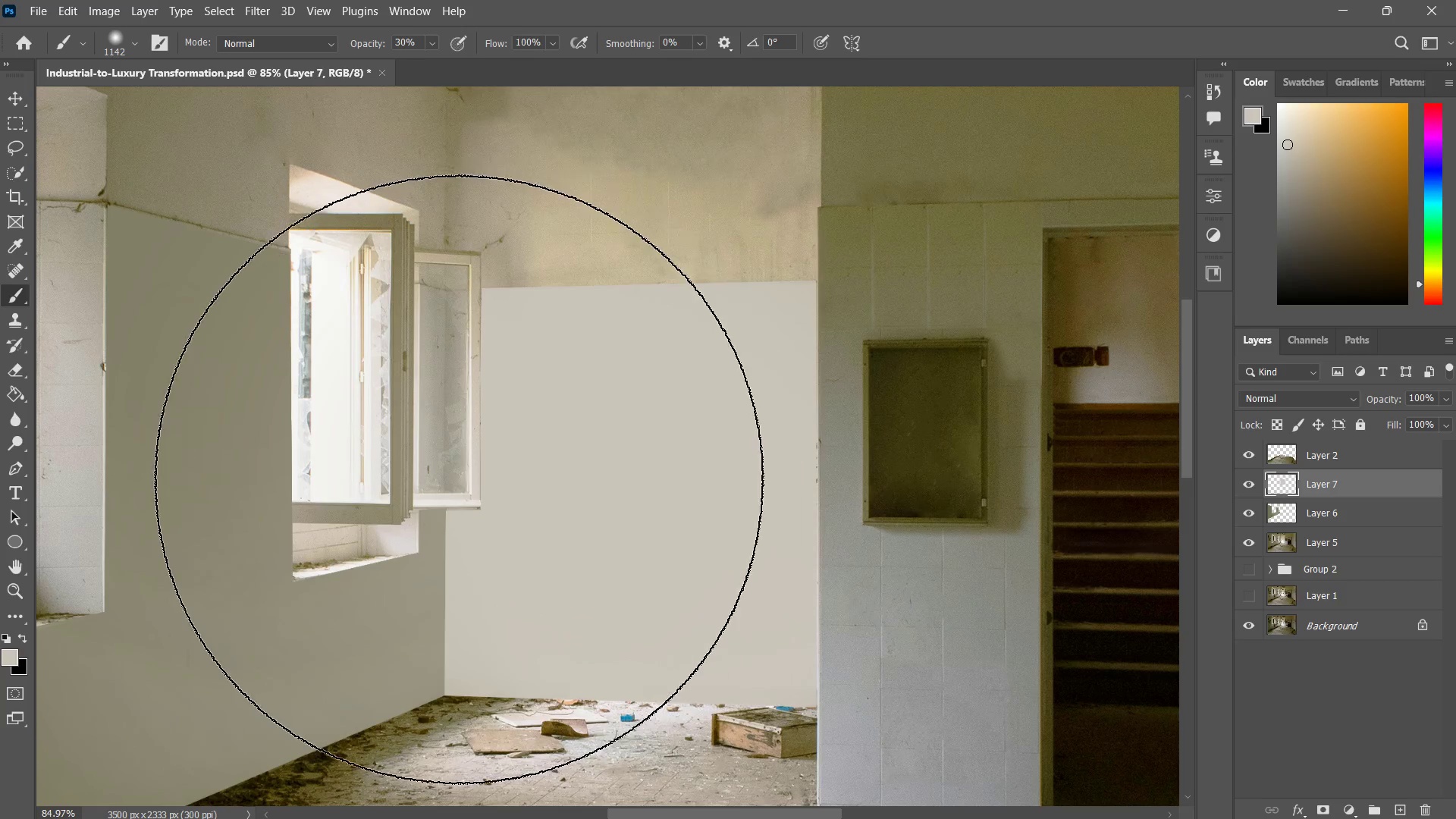 
left_click_drag(start_coordinate=[499, 469], to_coordinate=[459, 479])
 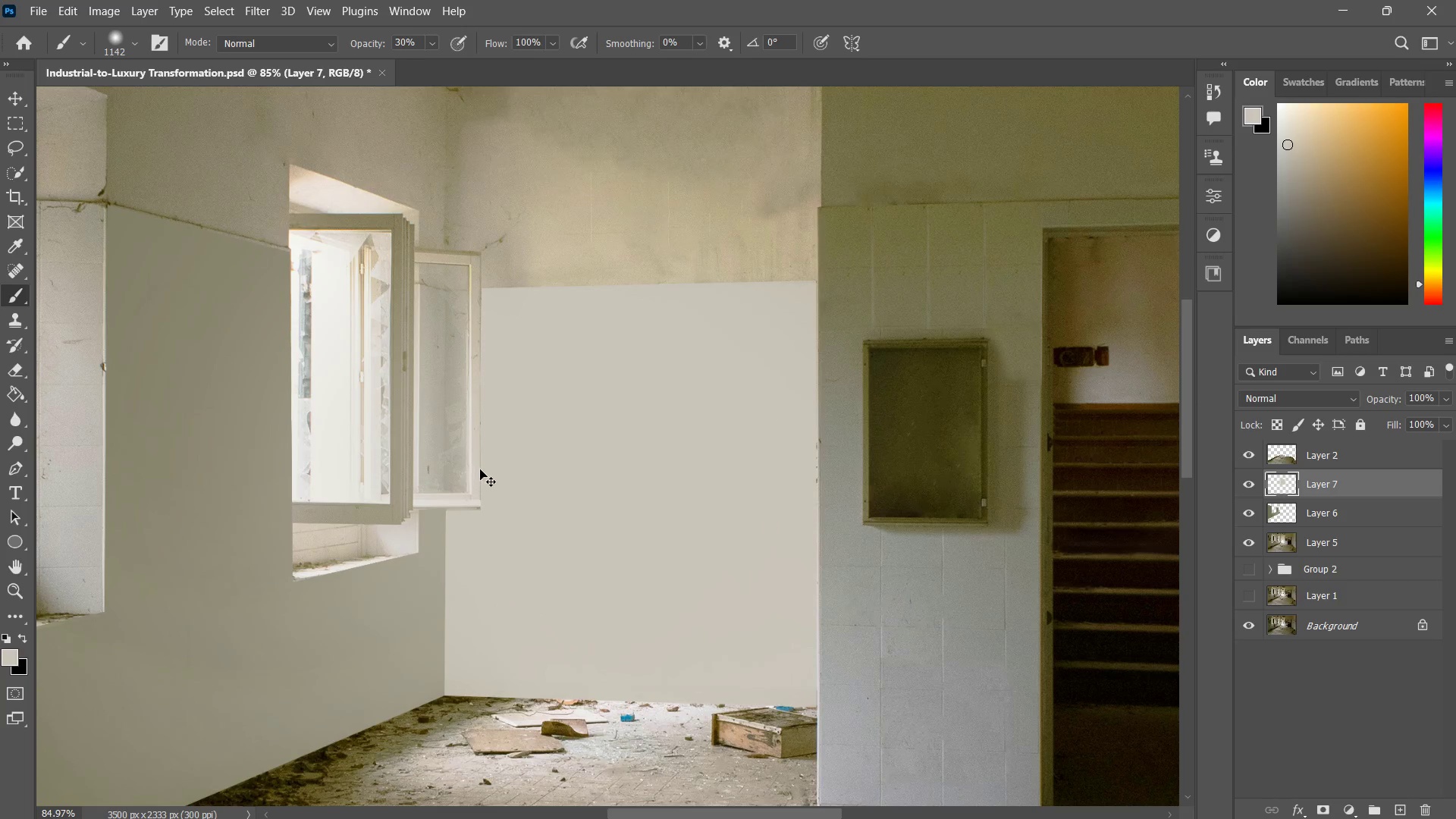 
key(Control+Z)
 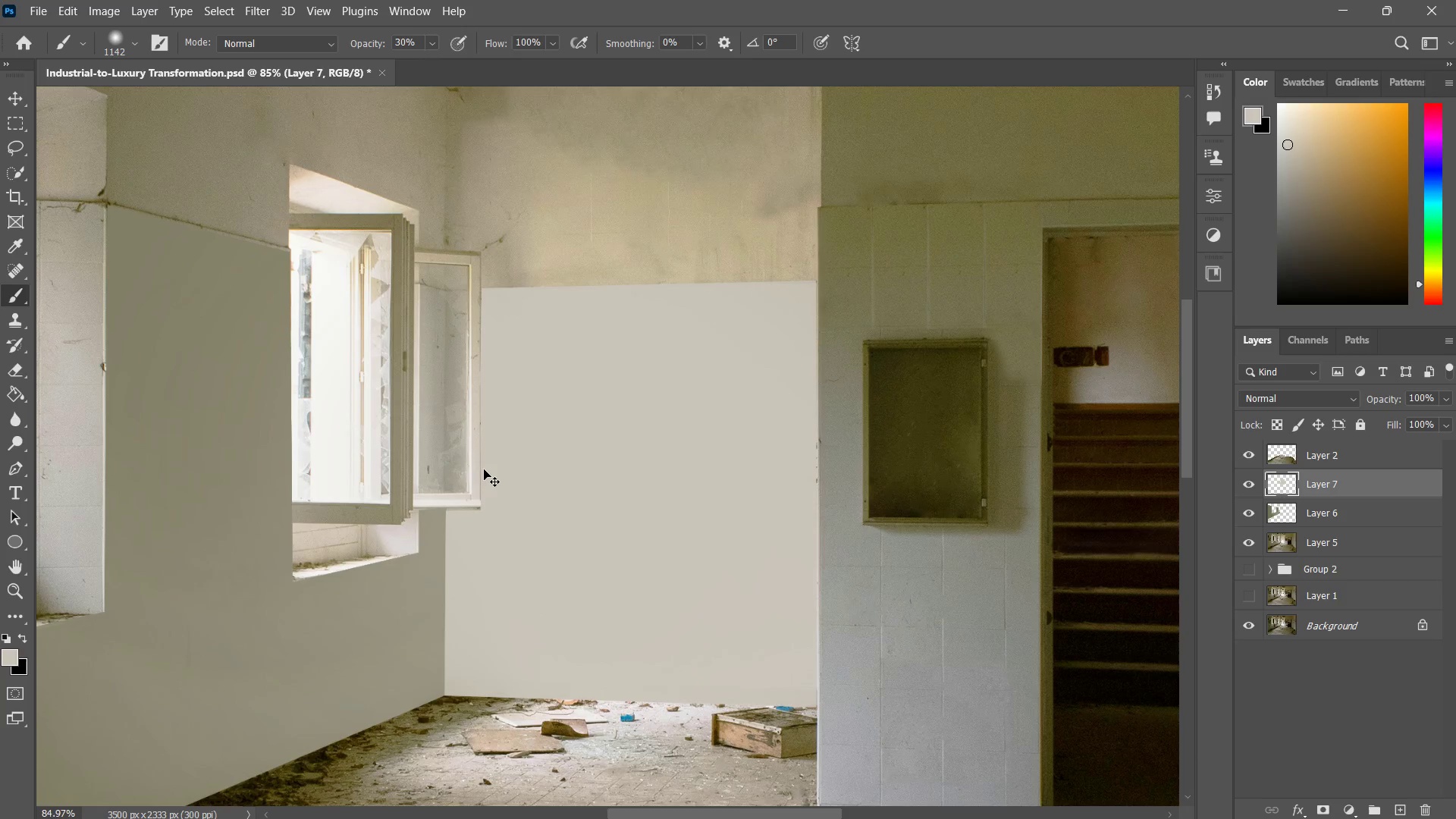 
key(Control+Z)
 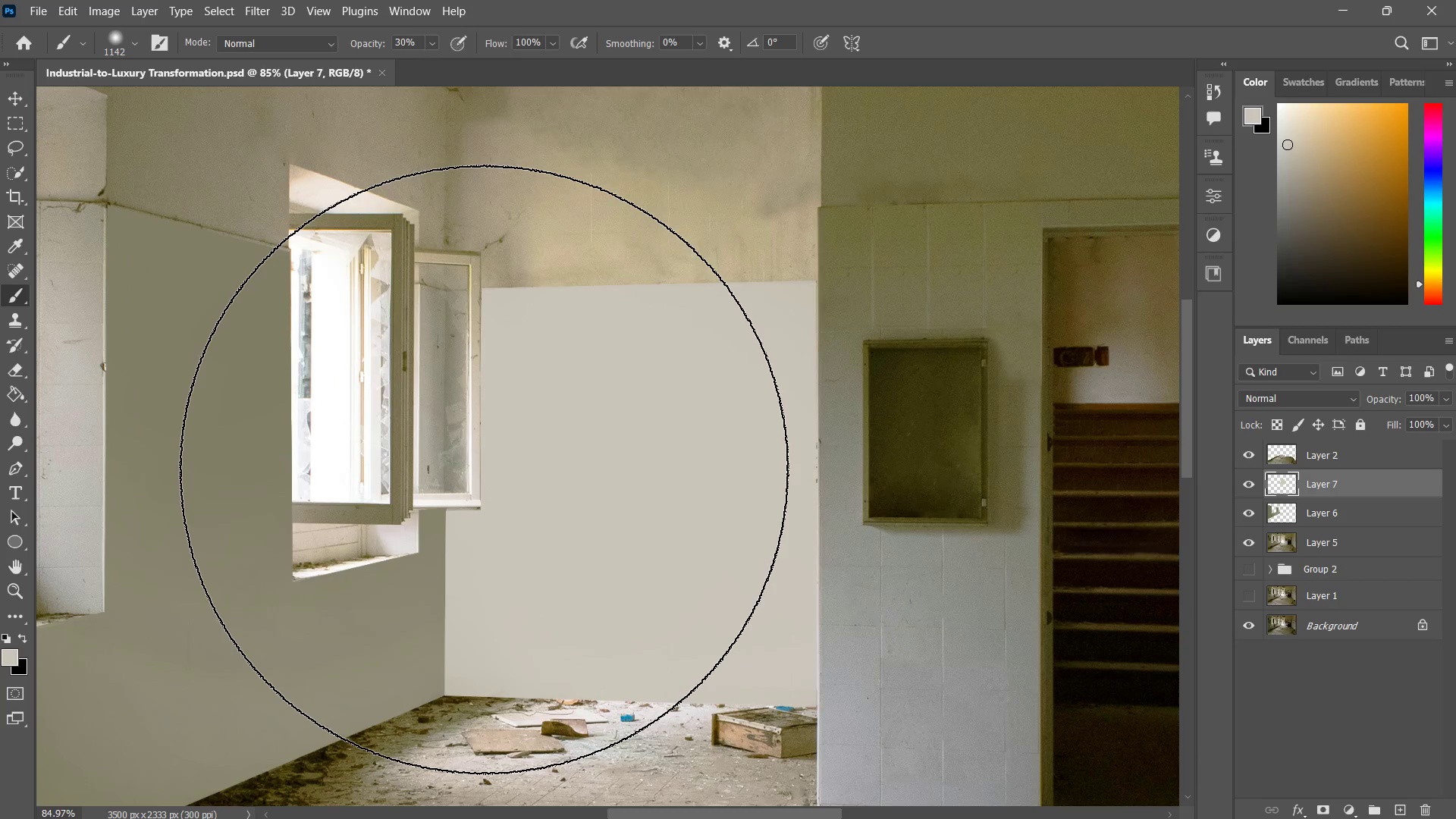 
key(Control+ControlLeft)
 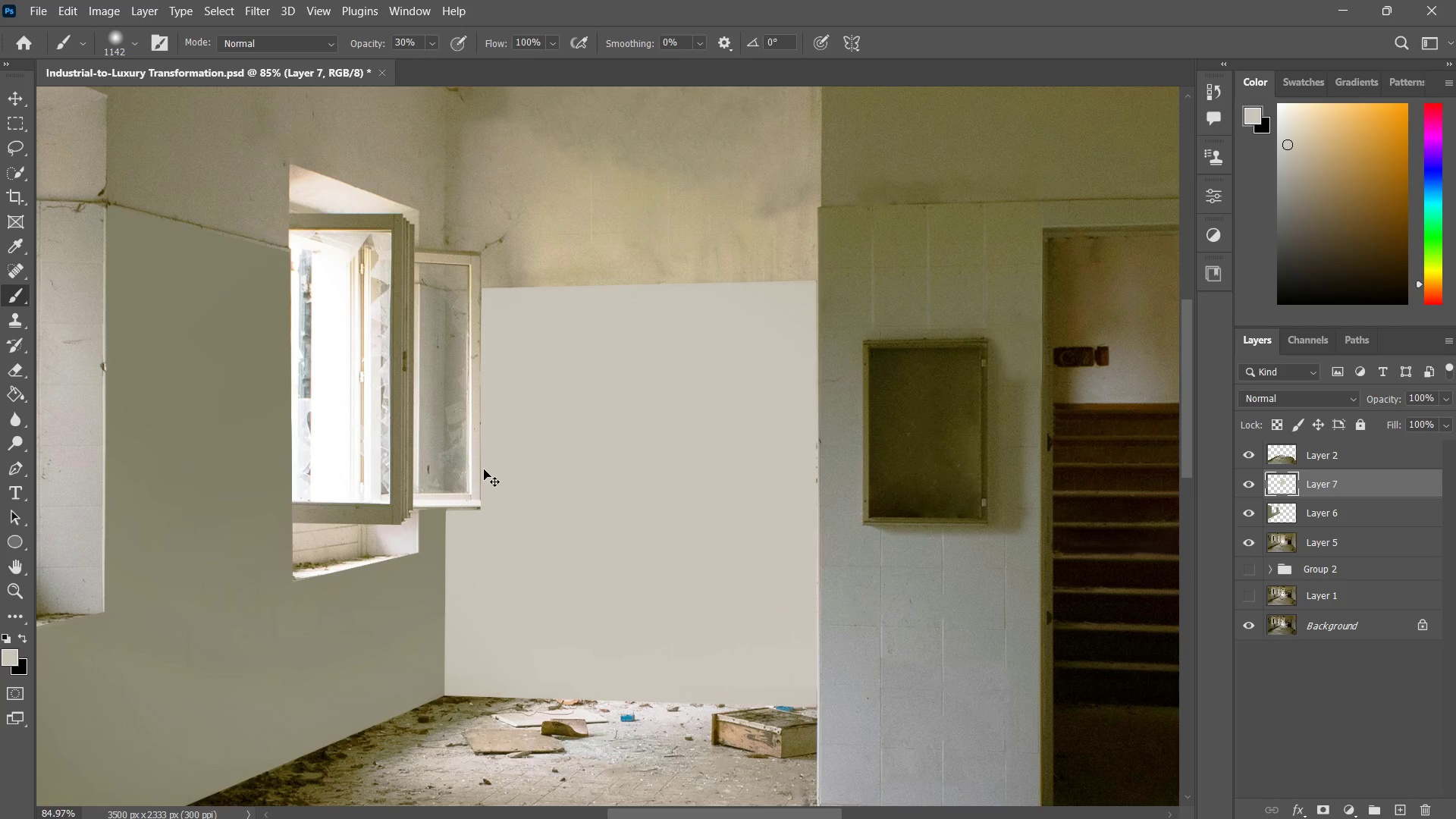 
key(Control+Z)
 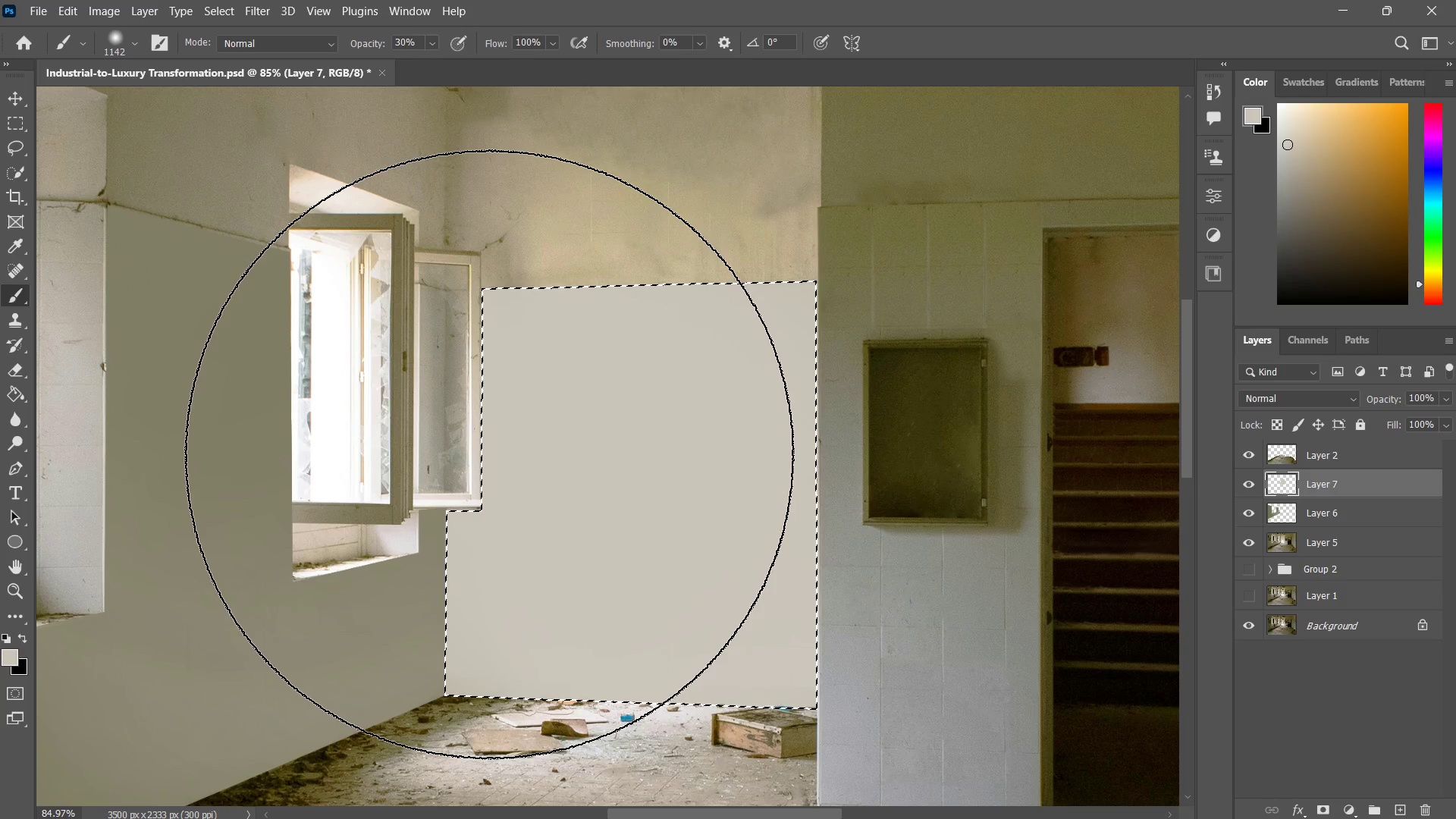 
hold_key(key=AltLeft, duration=1.03)
left_click([475, 438])
 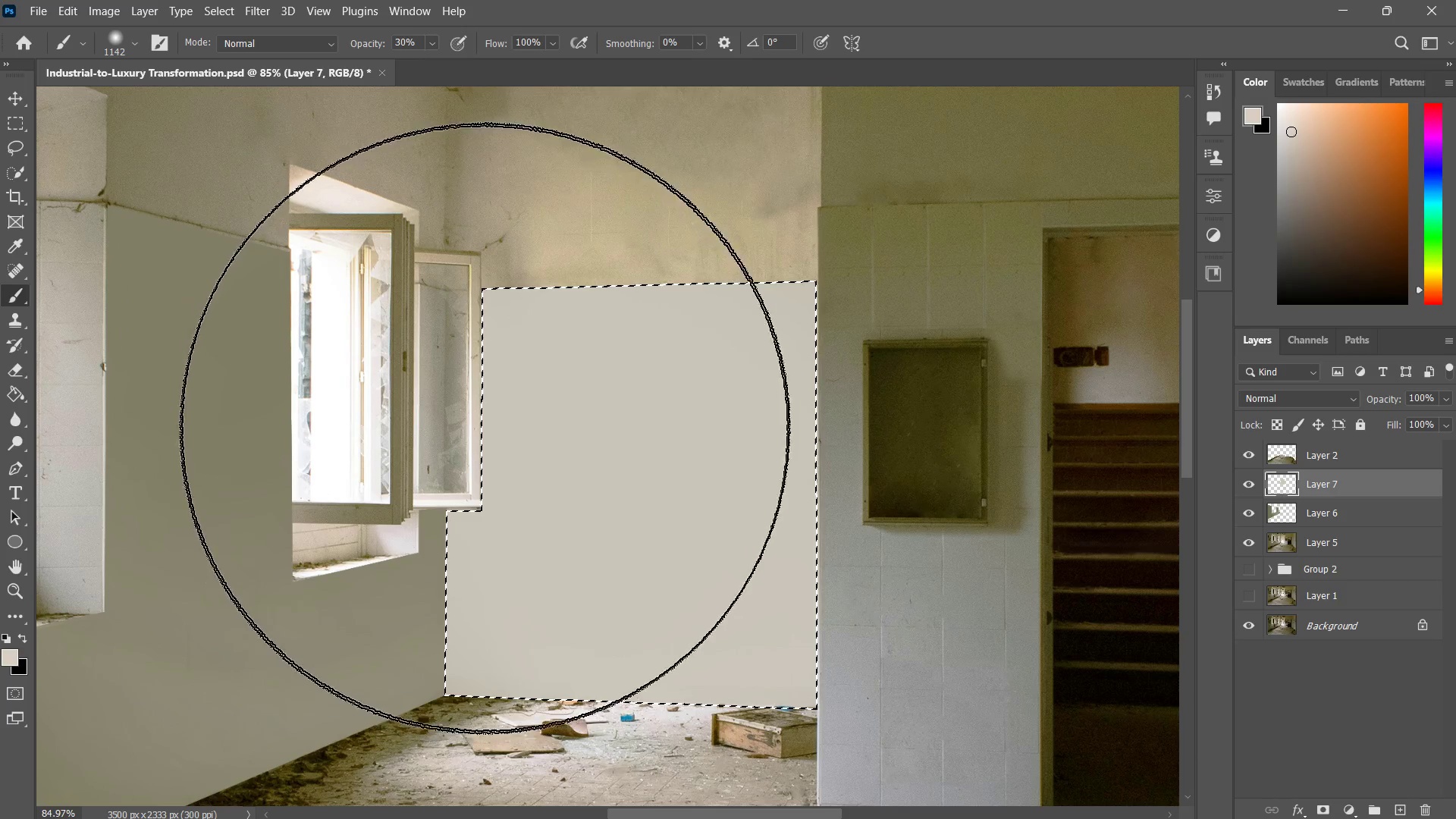 
left_click_drag(start_coordinate=[504, 407], to_coordinate=[487, 480])
 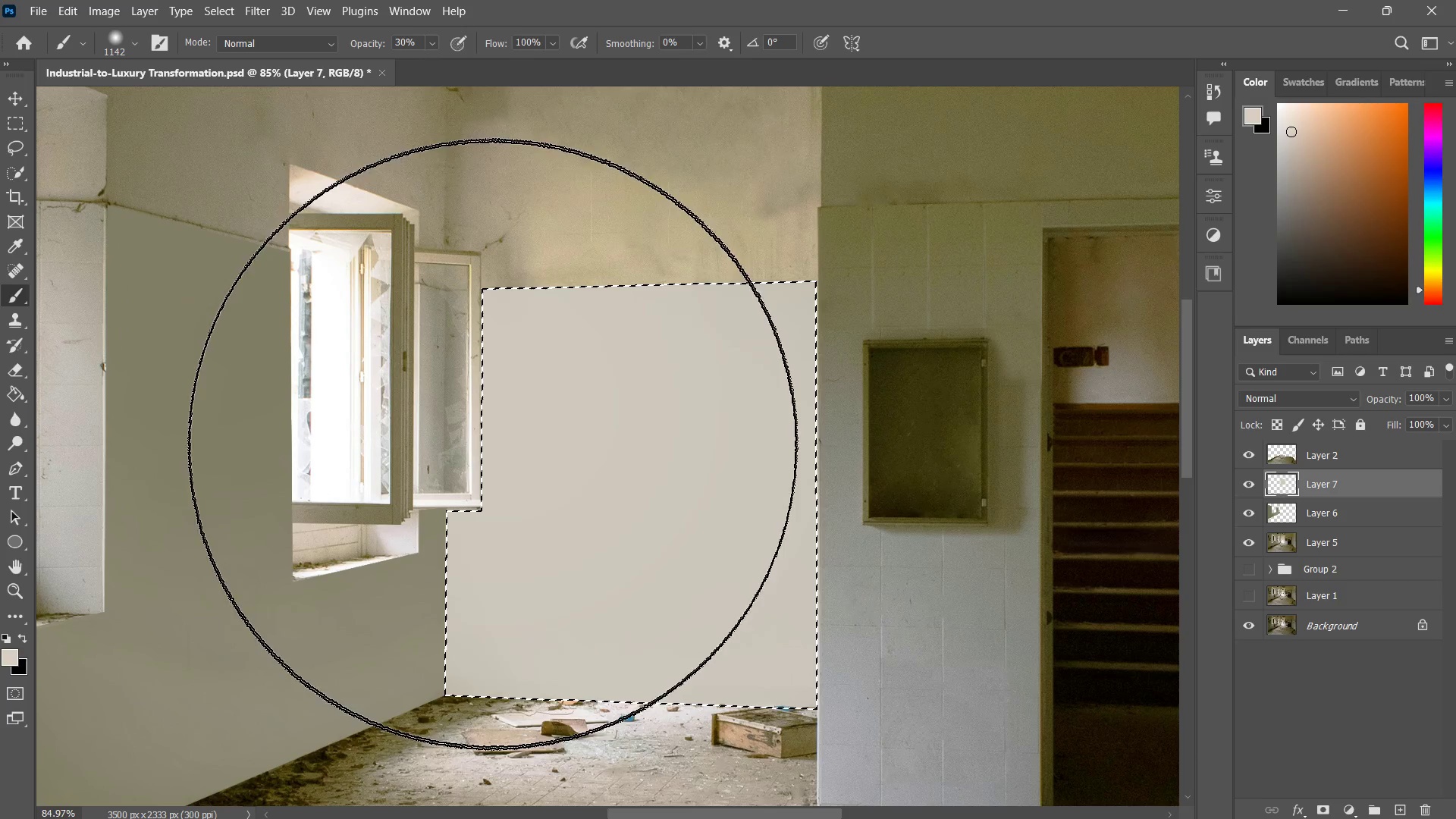 
left_click_drag(start_coordinate=[493, 443], to_coordinate=[463, 465])
 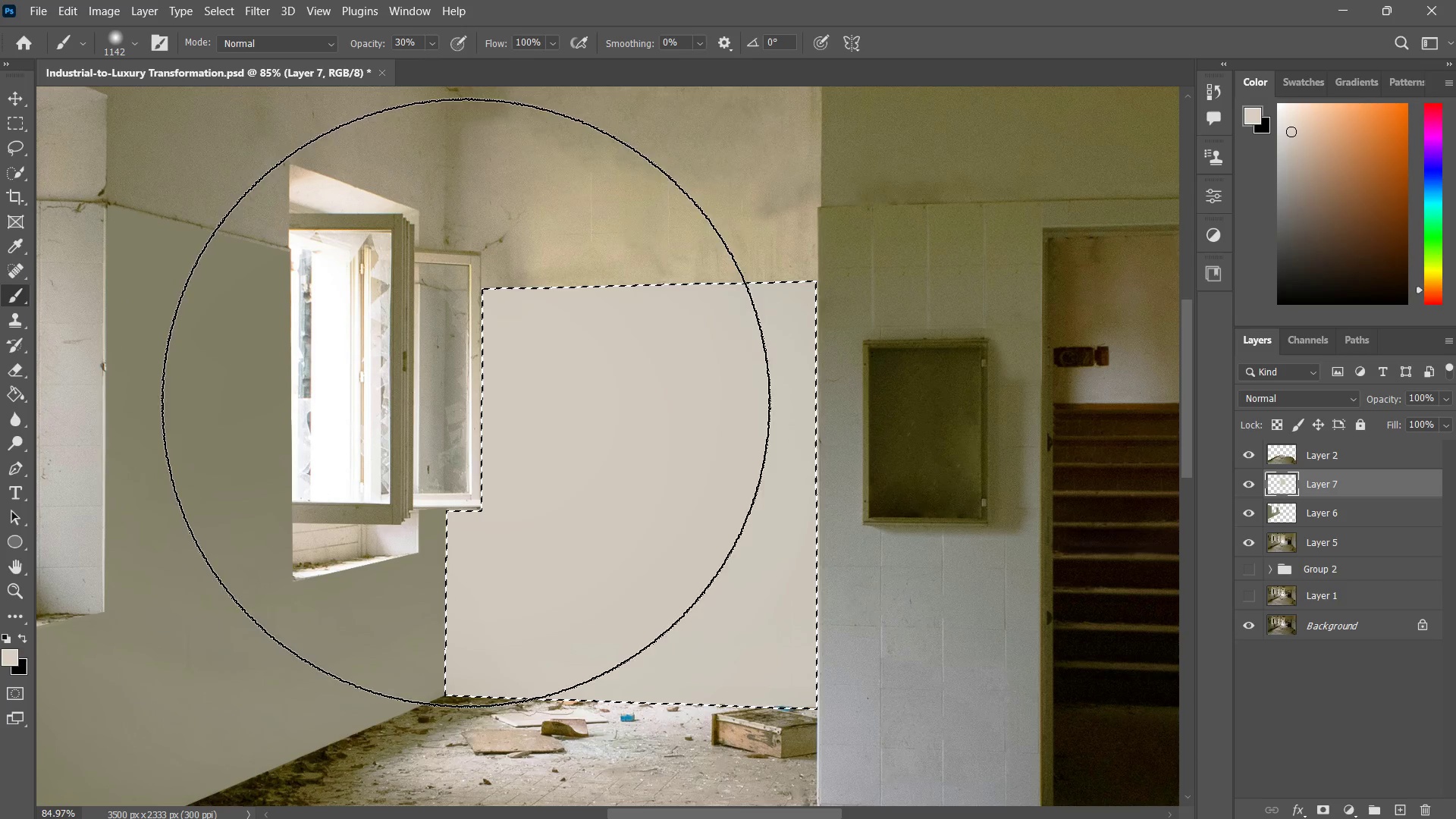 
left_click_drag(start_coordinate=[468, 403], to_coordinate=[400, 437])
 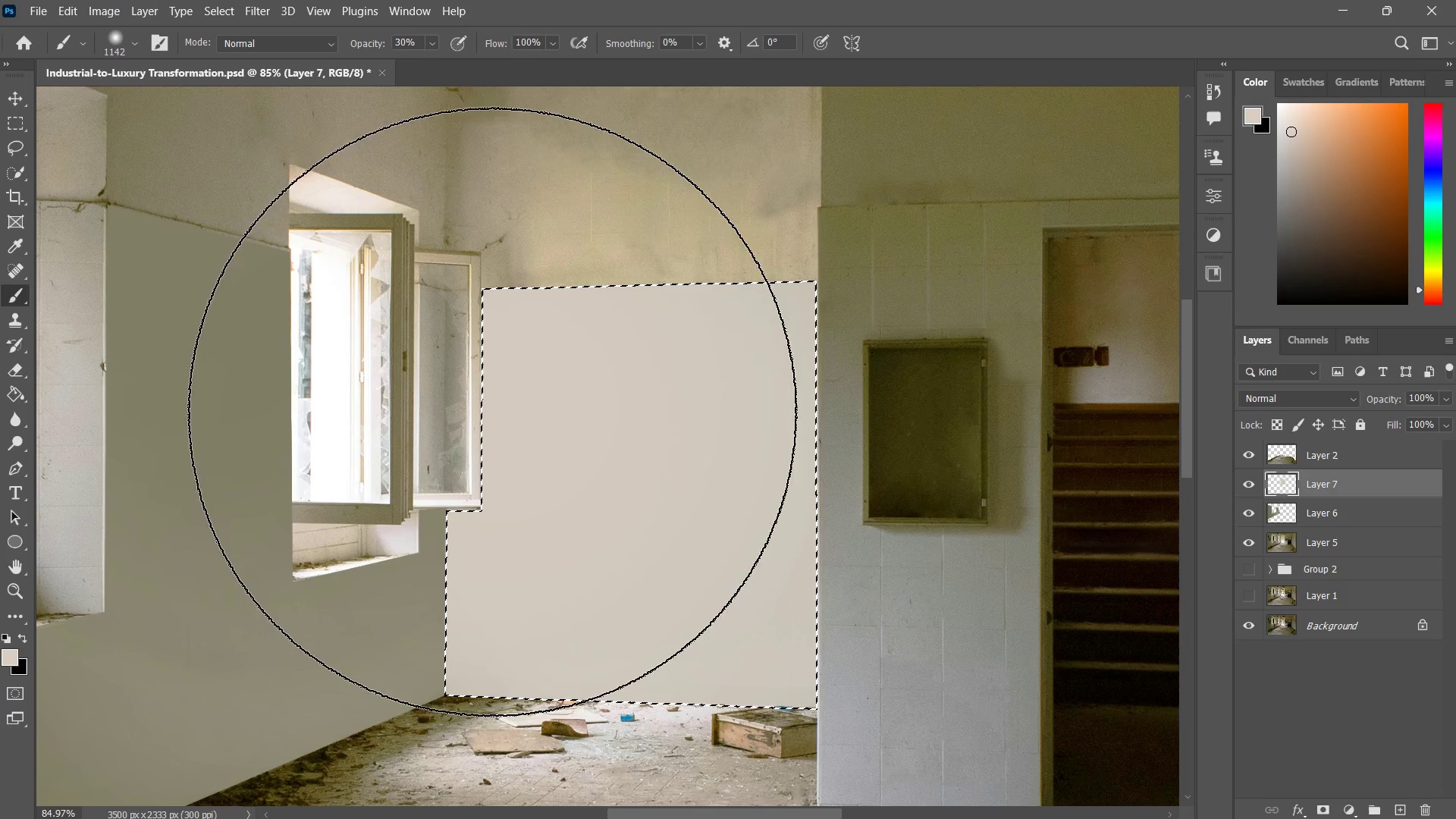 
left_click_drag(start_coordinate=[493, 412], to_coordinate=[417, 450])
 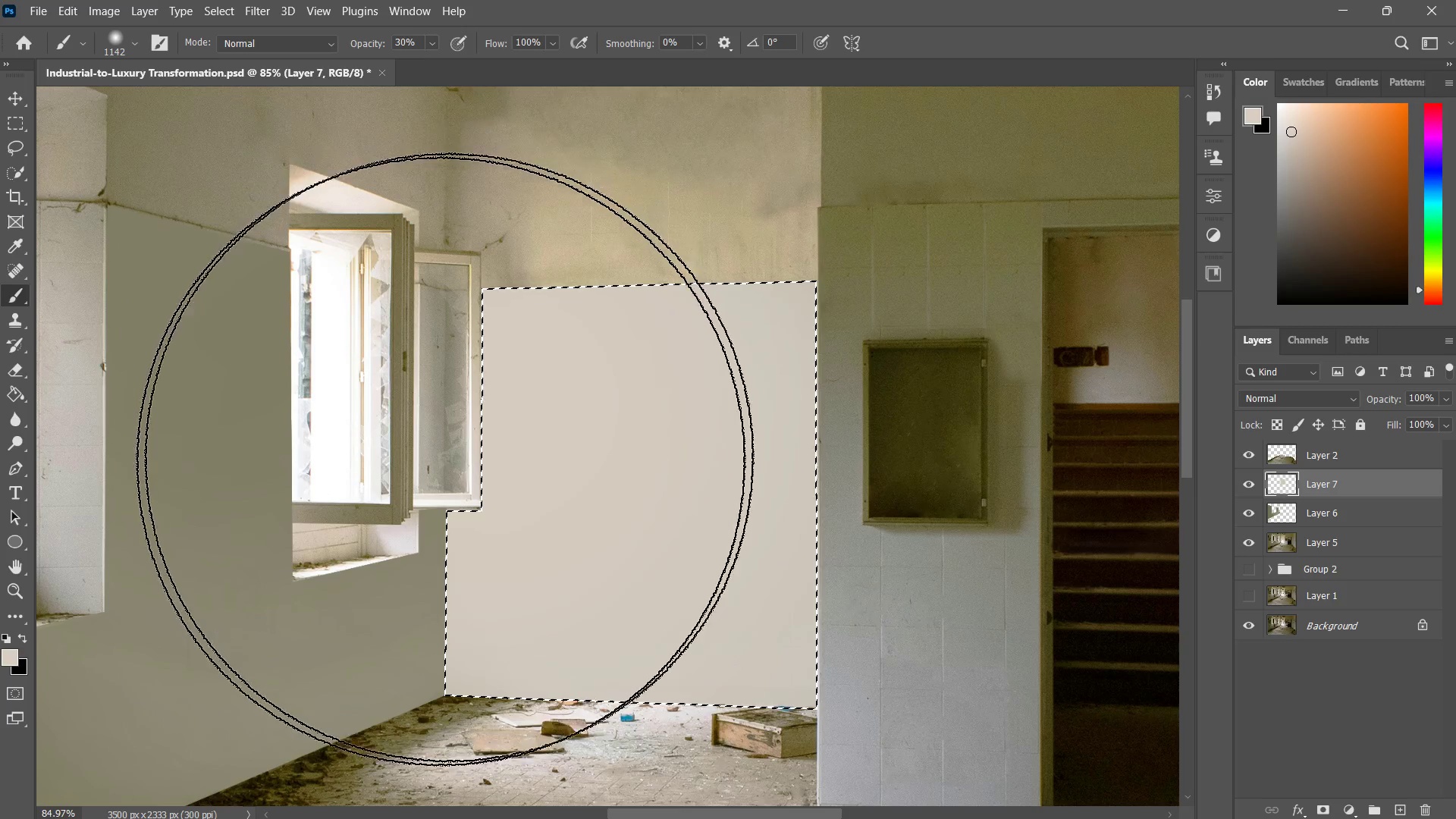 
left_click_drag(start_coordinate=[499, 424], to_coordinate=[397, 480])
 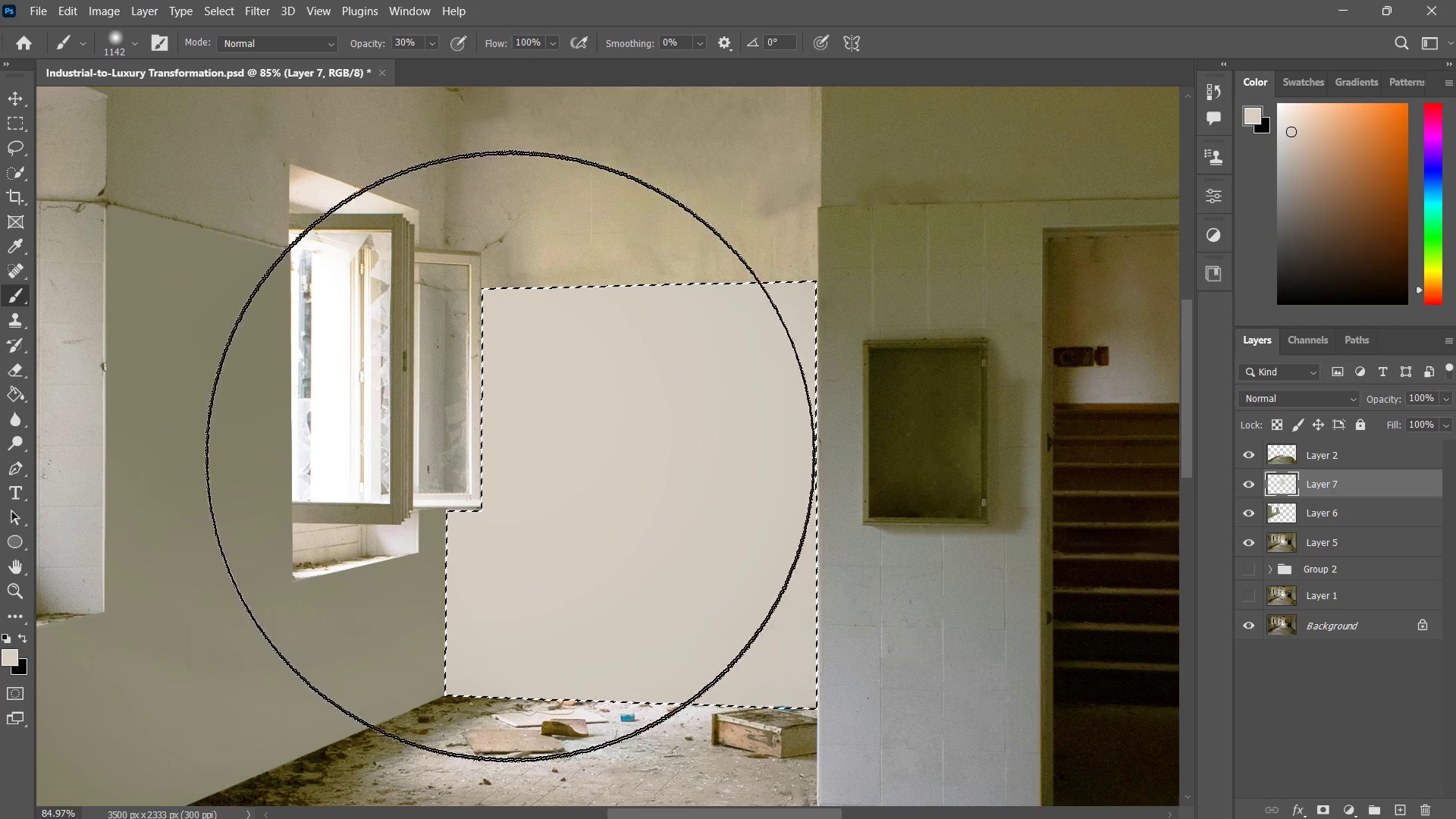 
hold_key(key=AltLeft, duration=1.11)
double_click([471, 471])
 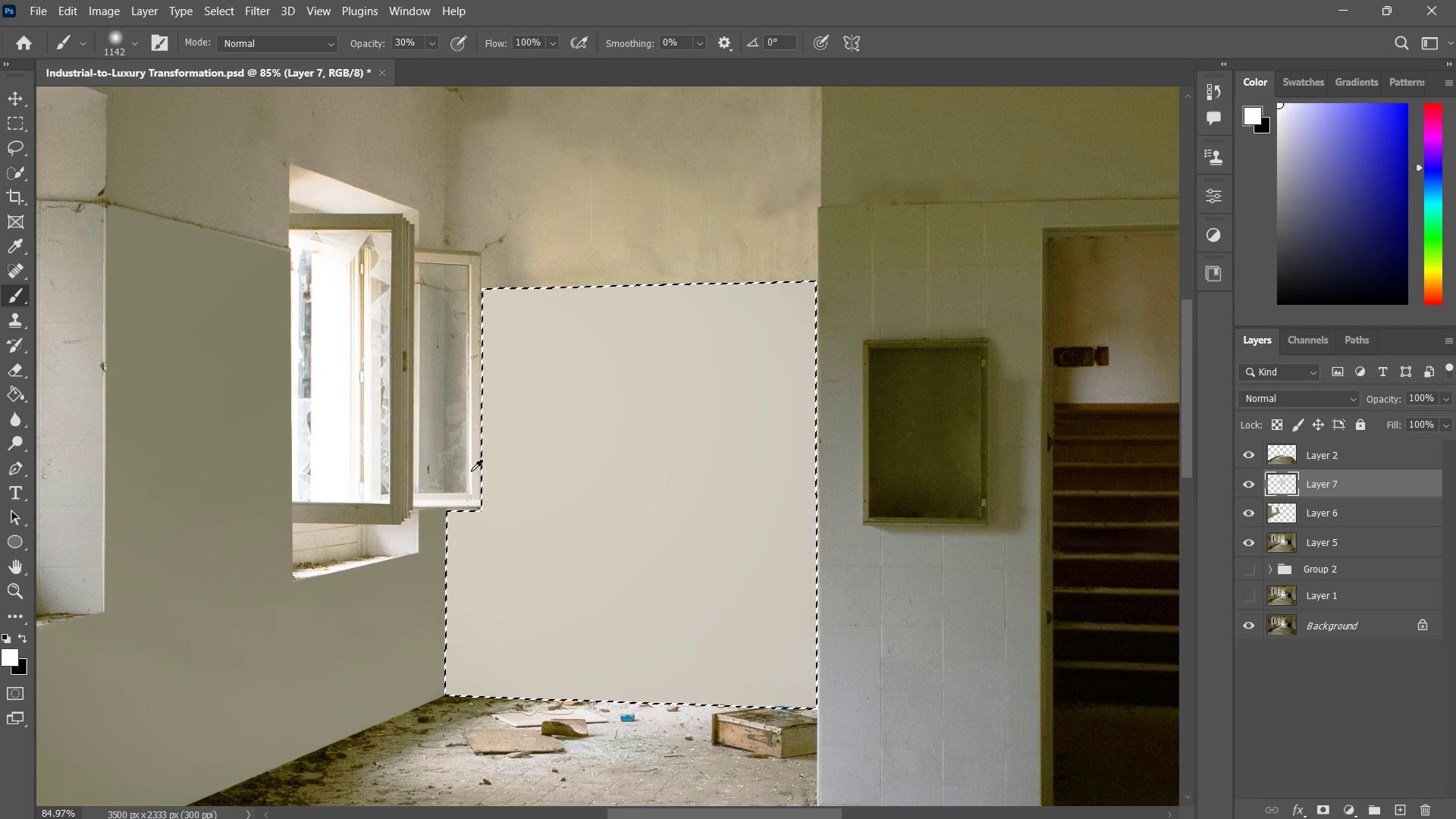 
triple_click([471, 471])
 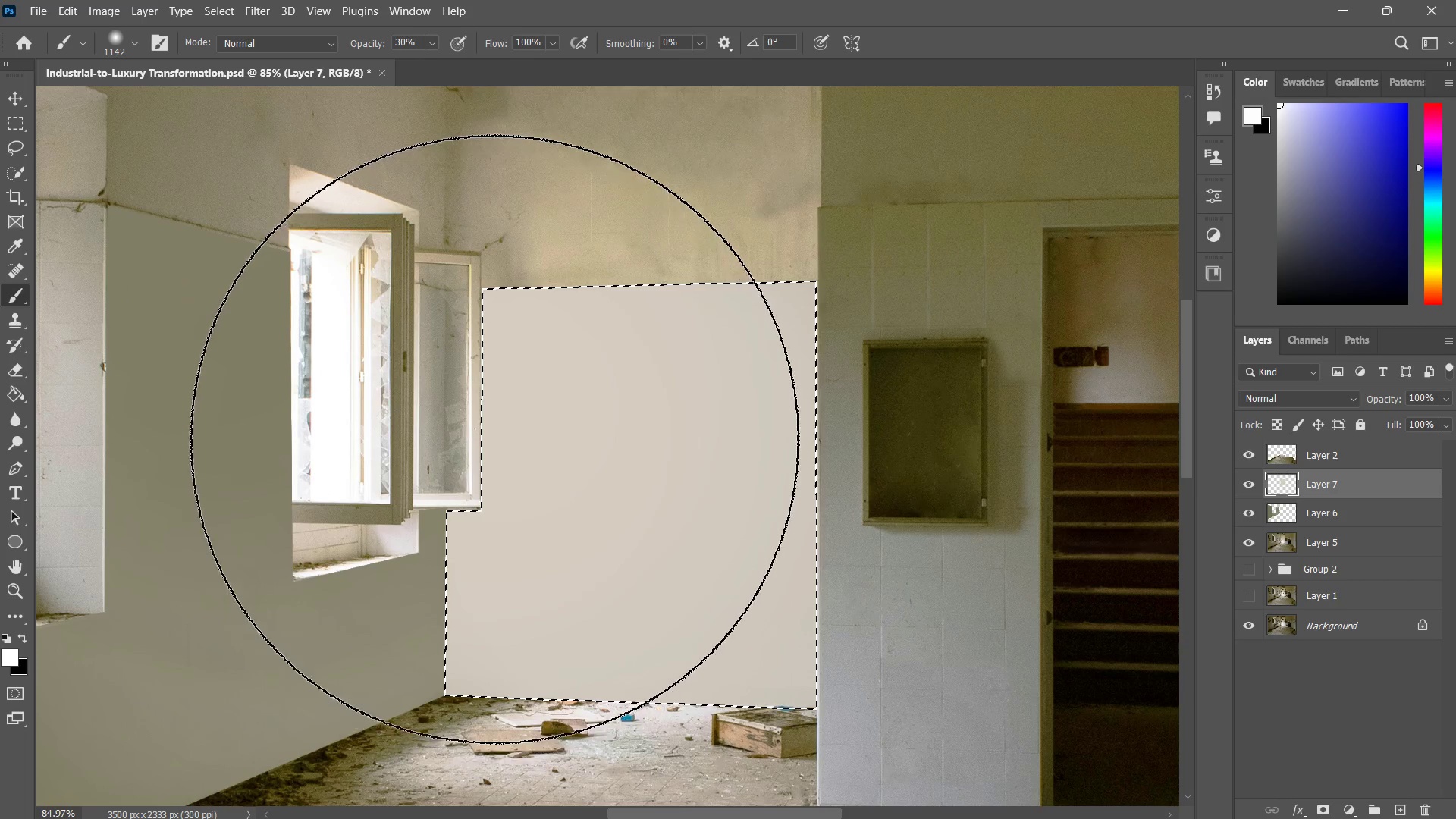 
left_click_drag(start_coordinate=[494, 439], to_coordinate=[438, 507])
 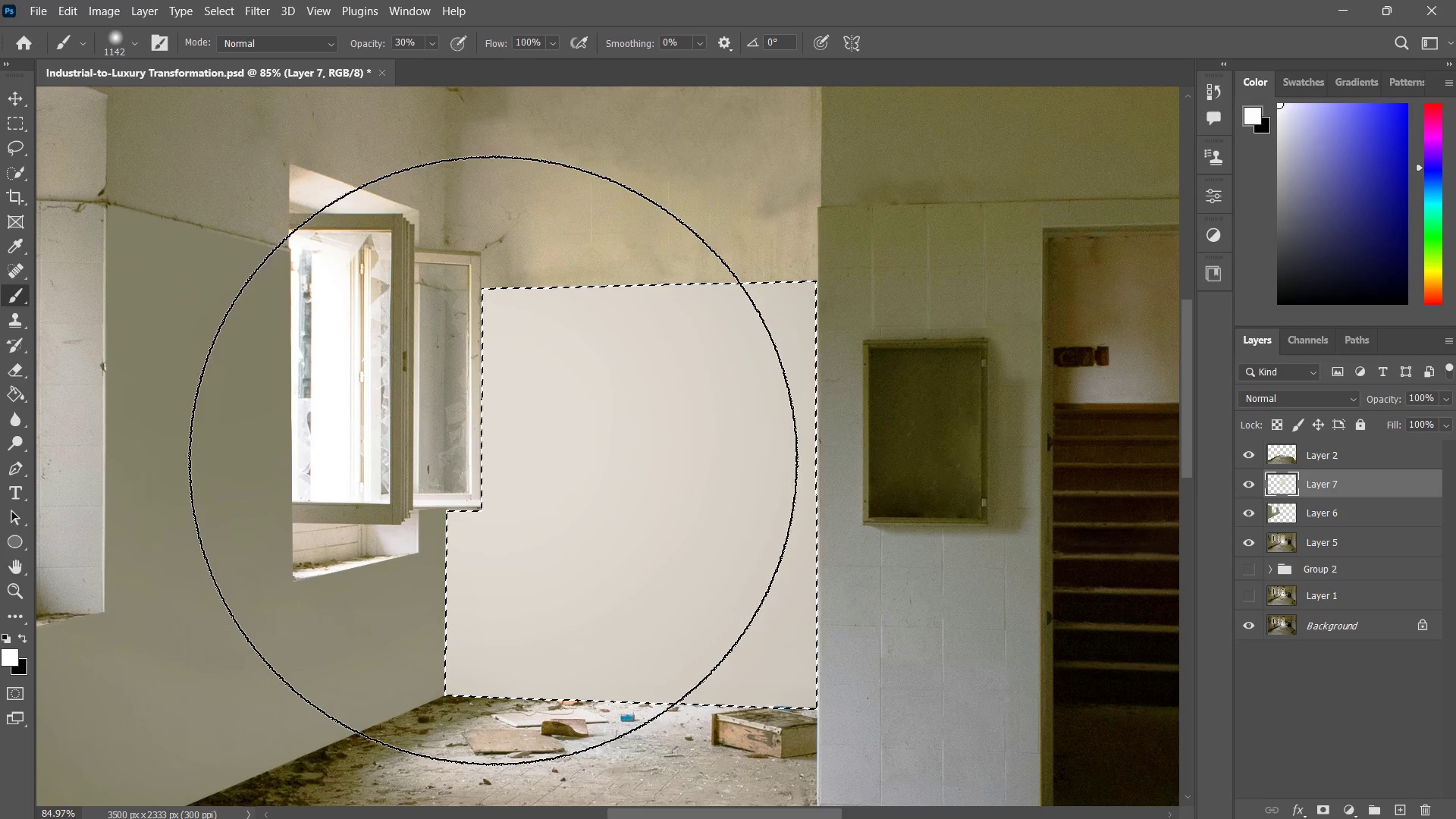 
left_click_drag(start_coordinate=[493, 460], to_coordinate=[444, 501])
 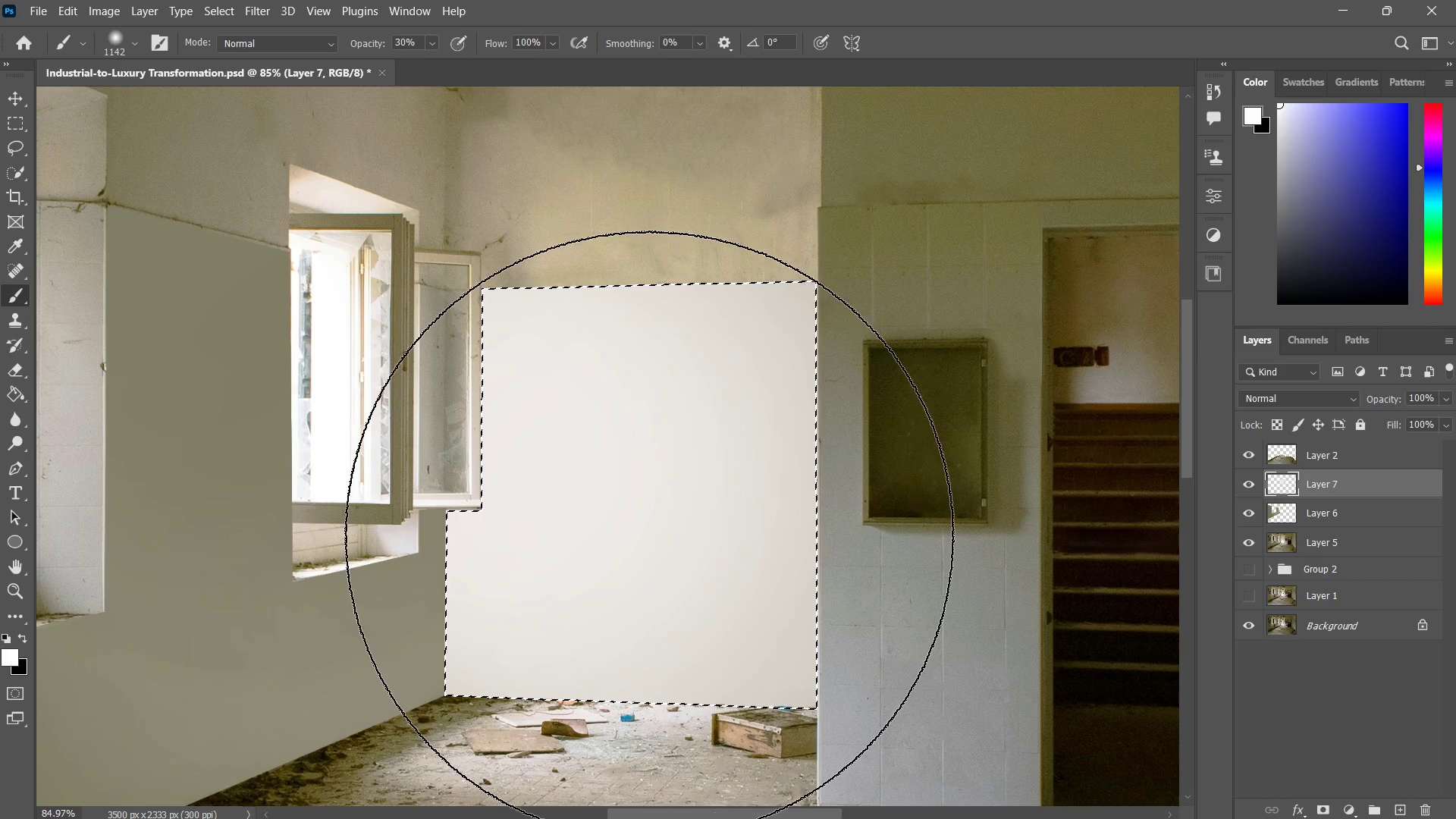 
key(Z)
 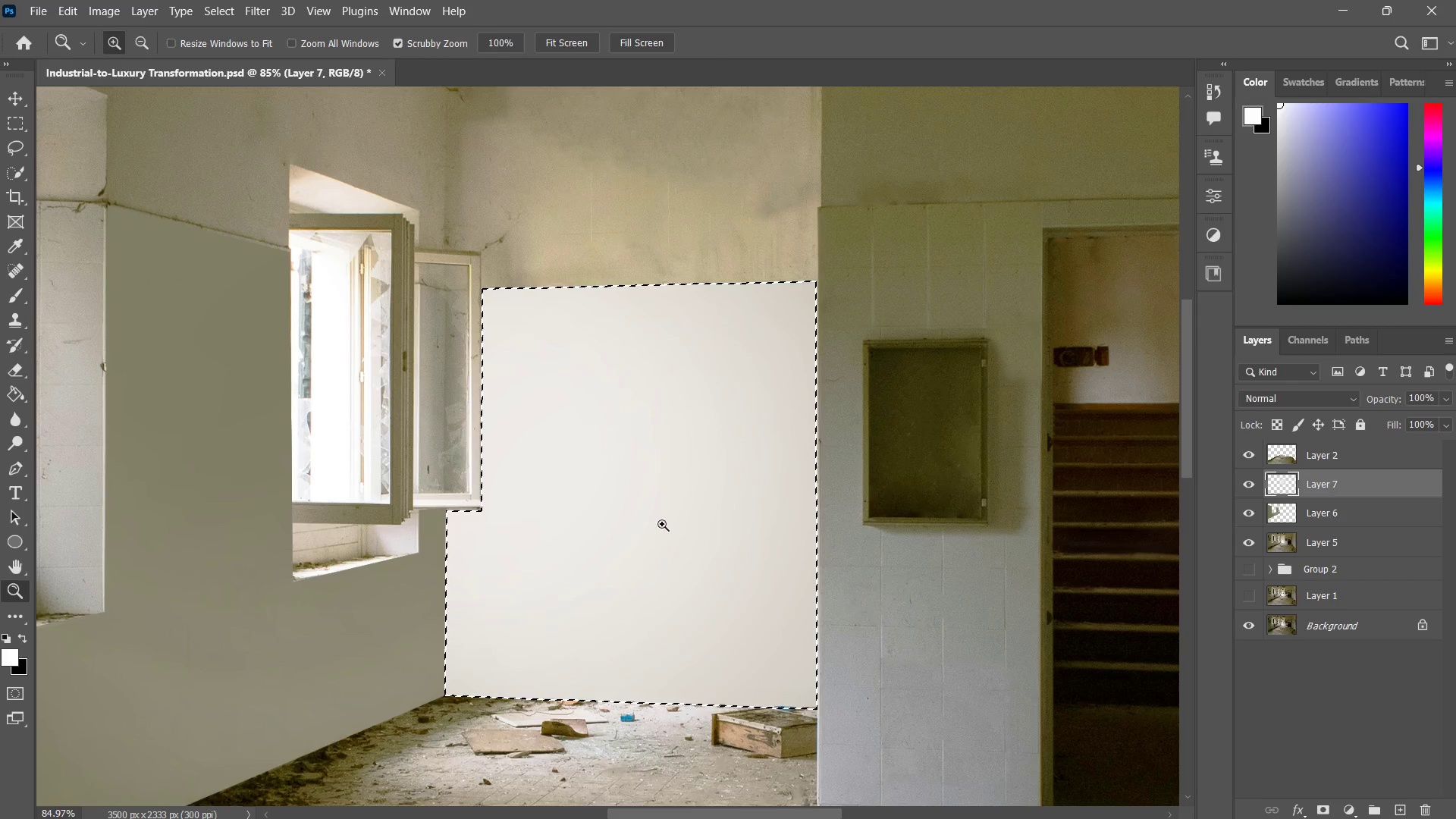 
left_click_drag(start_coordinate=[658, 525], to_coordinate=[606, 577])
 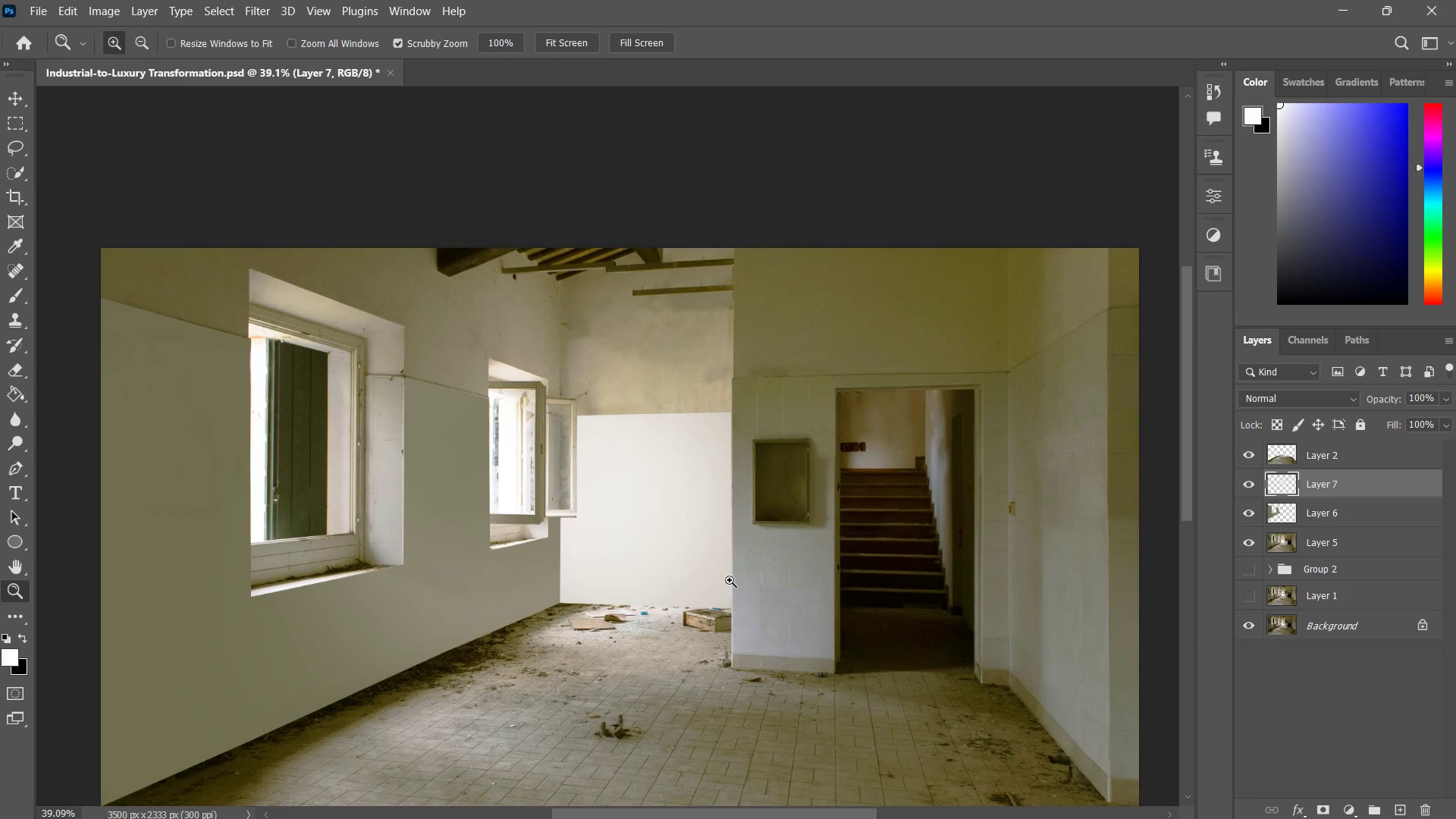 
key(Control+ControlLeft)
 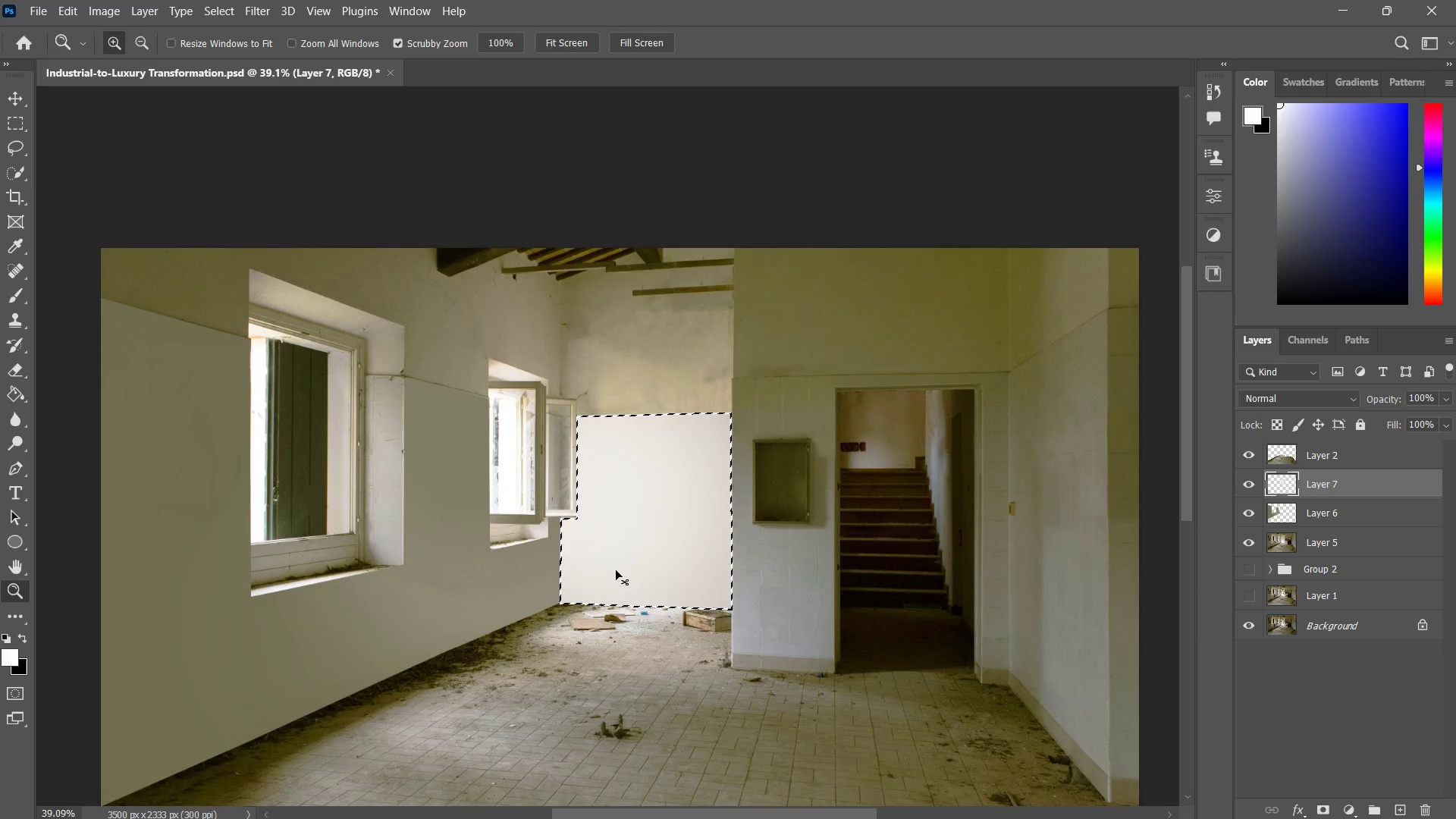 
key(Control+D)
 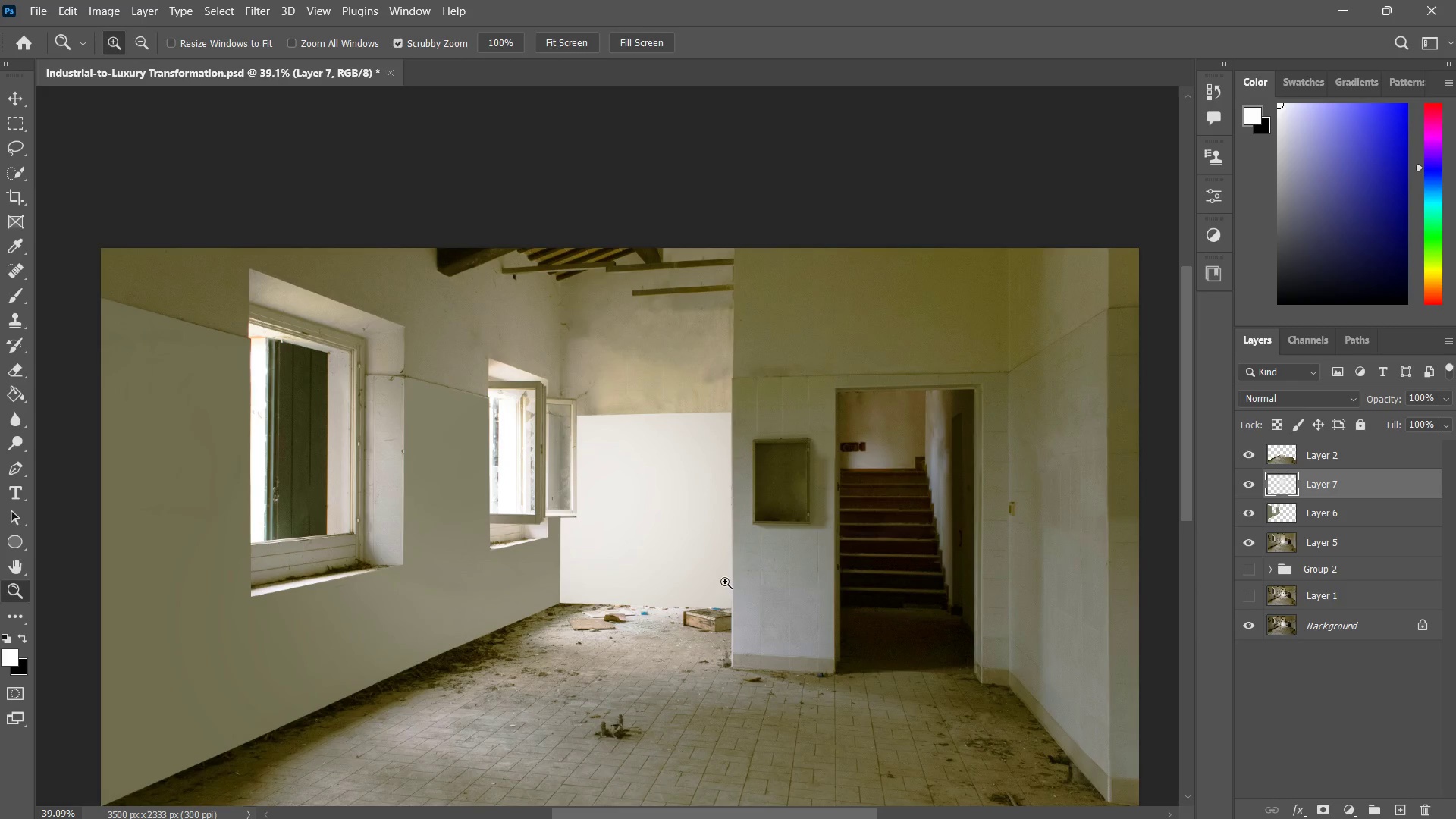 
type(zvb)
 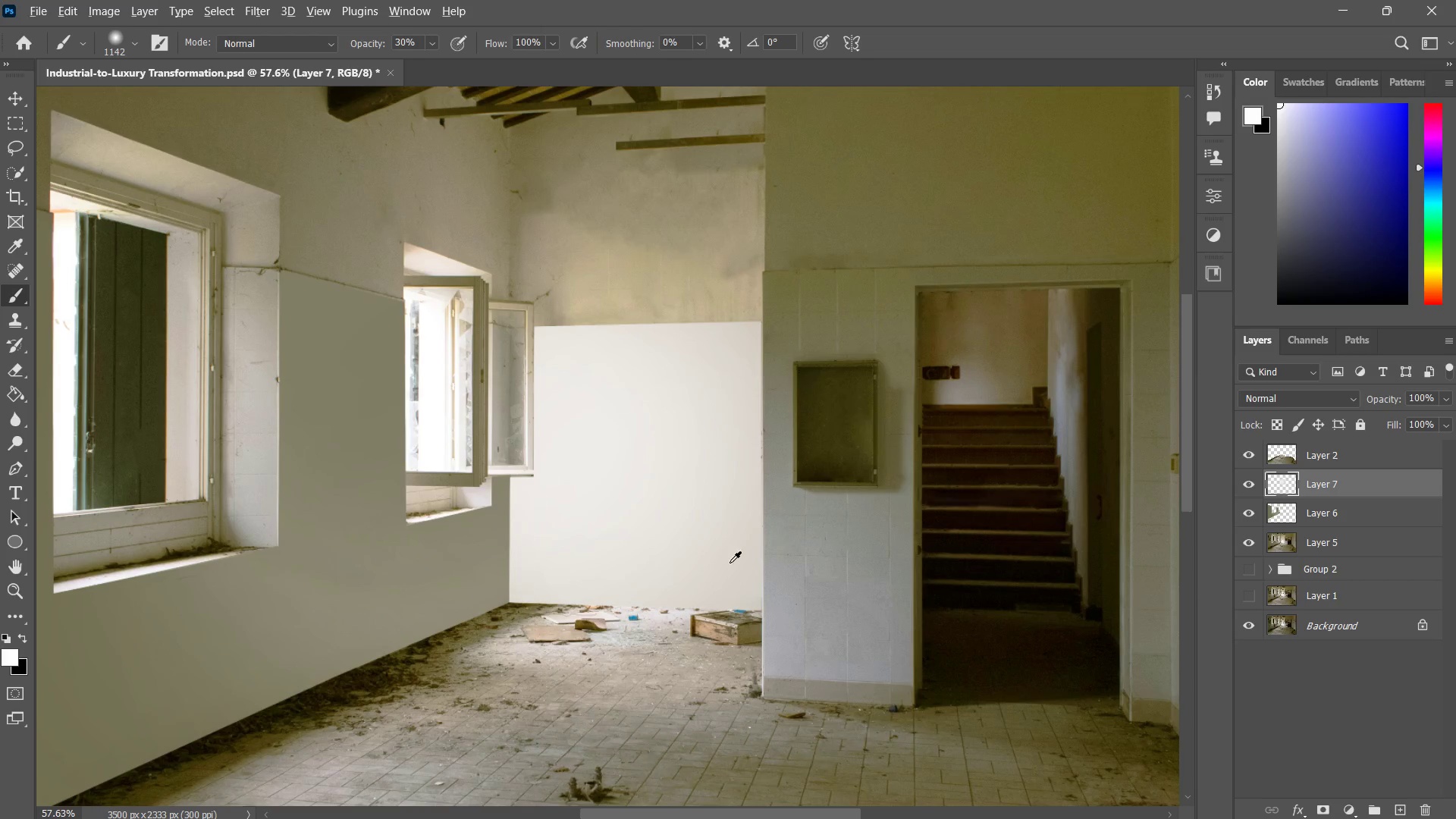 
left_click_drag(start_coordinate=[667, 605], to_coordinate=[698, 582])
 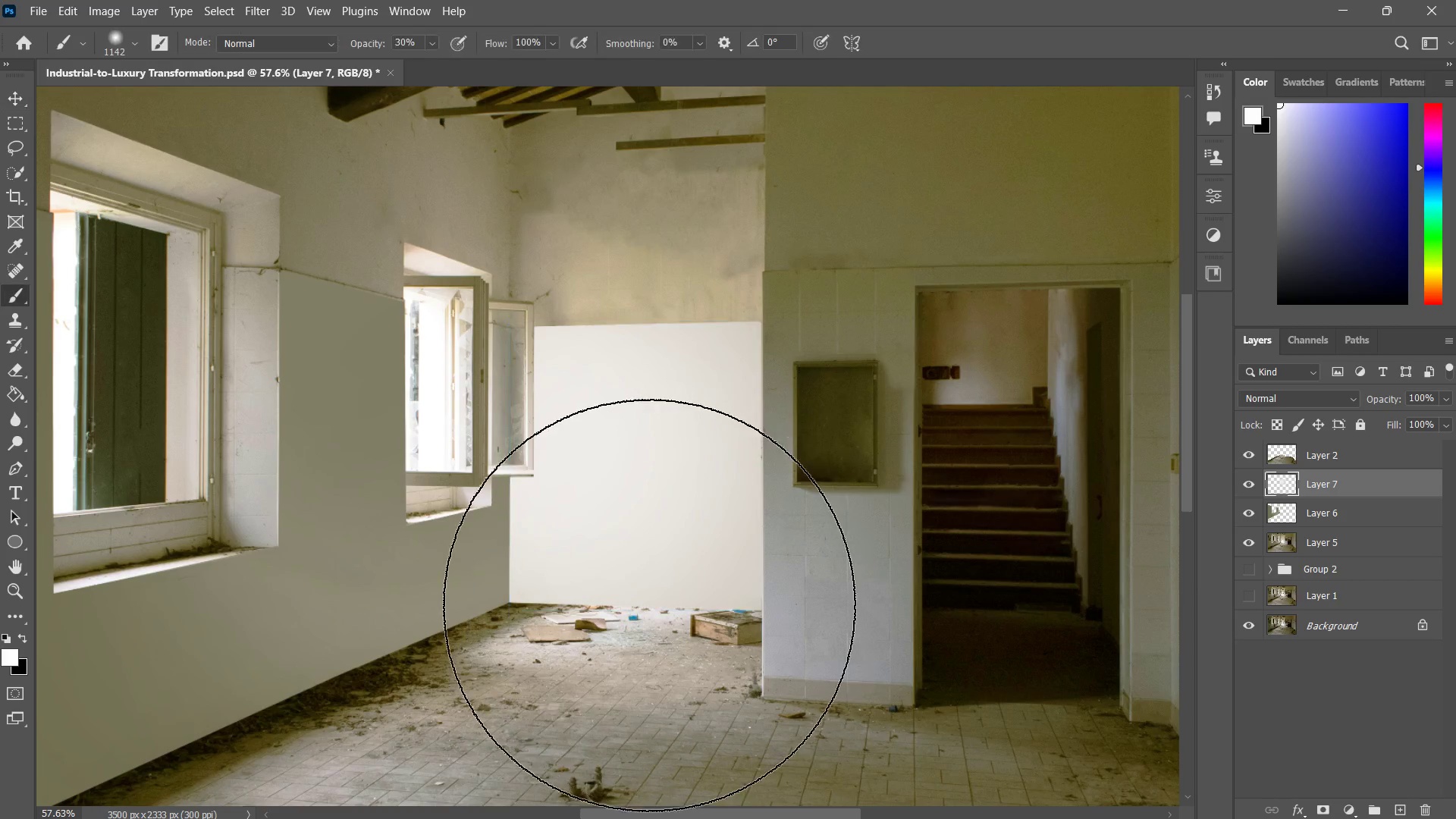 
hold_key(key=AltLeft, duration=0.78)
left_click([757, 581])
 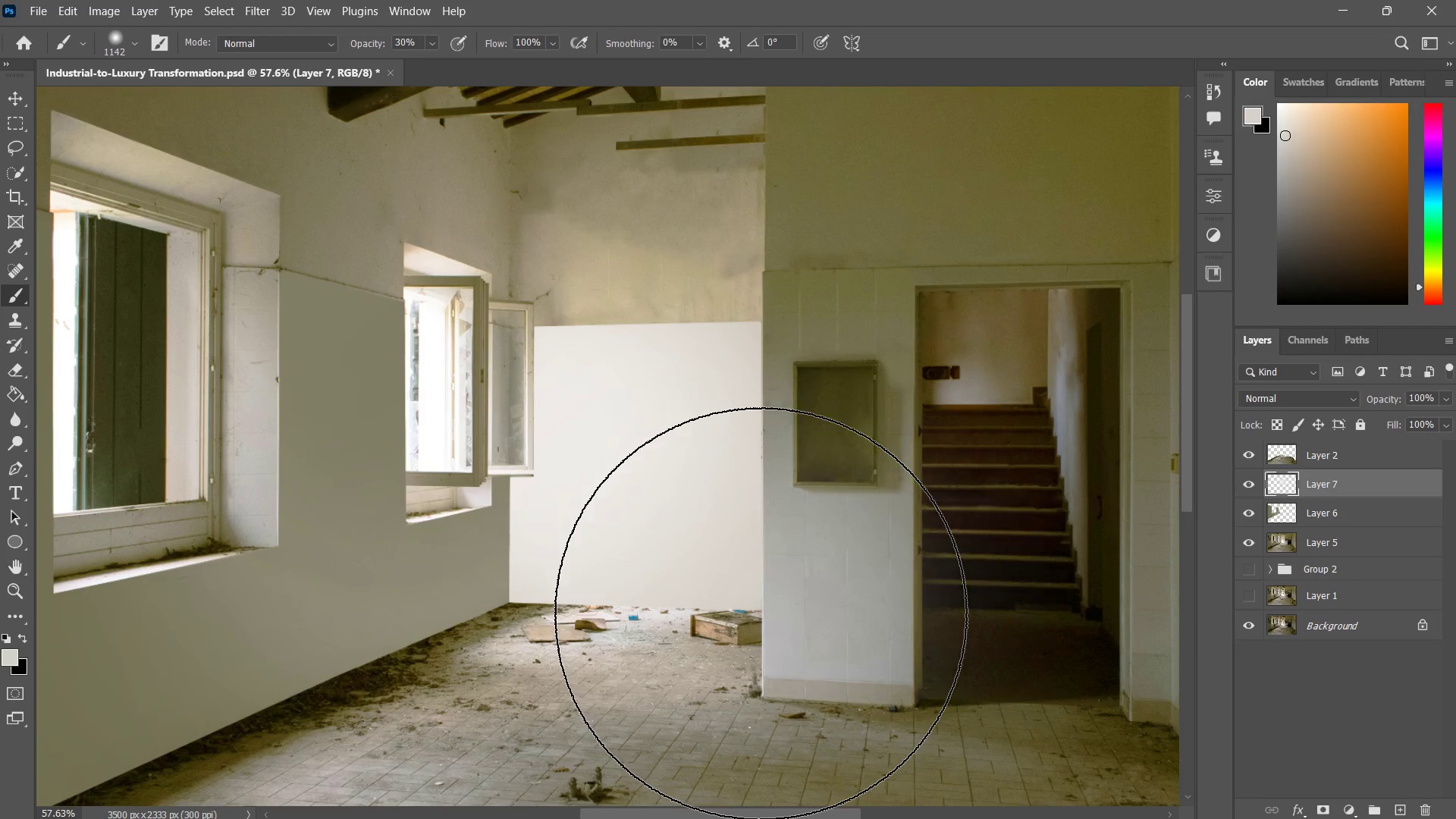 
left_click_drag(start_coordinate=[761, 613], to_coordinate=[758, 619])
 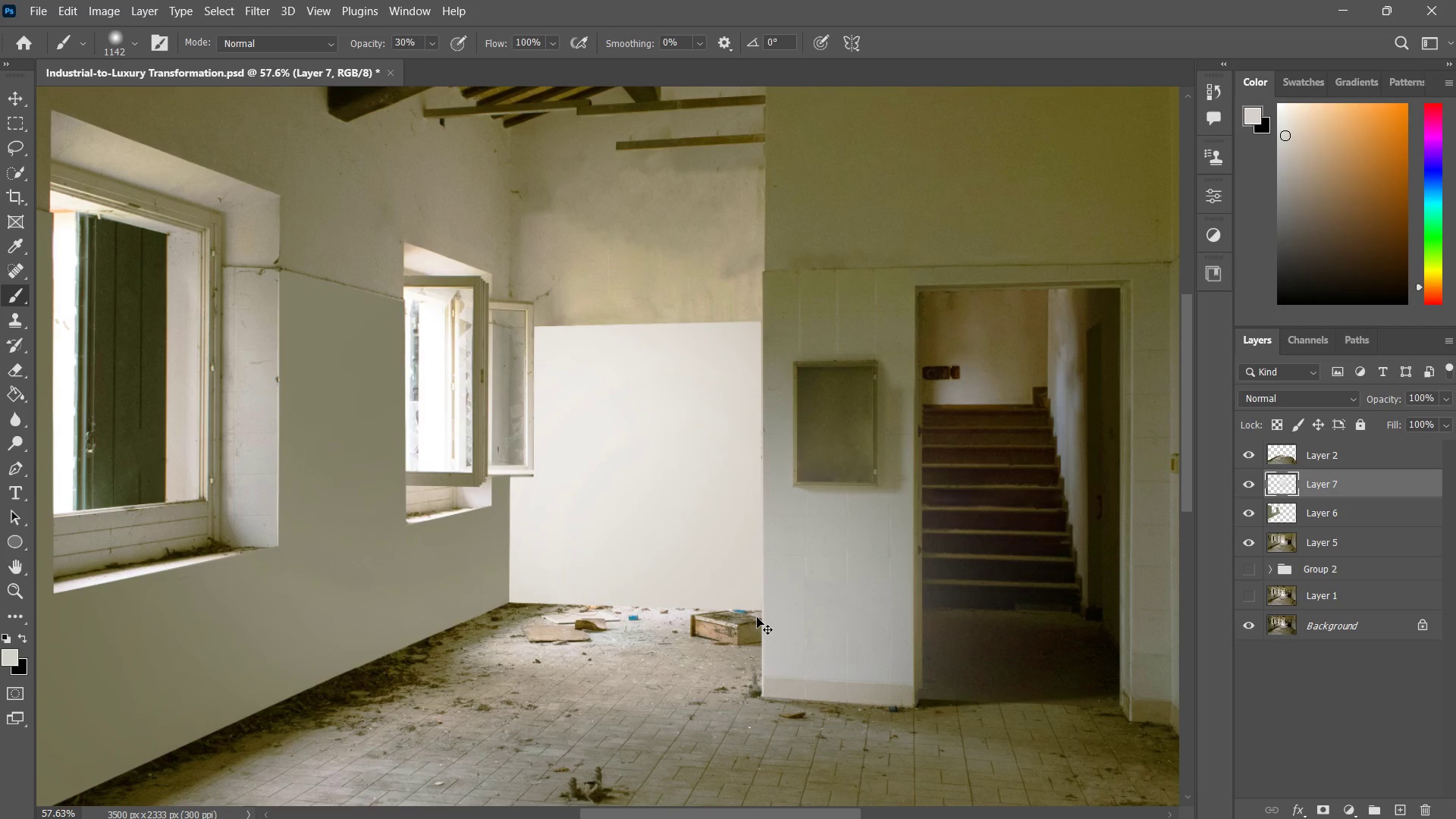 
key(Control+Z)
 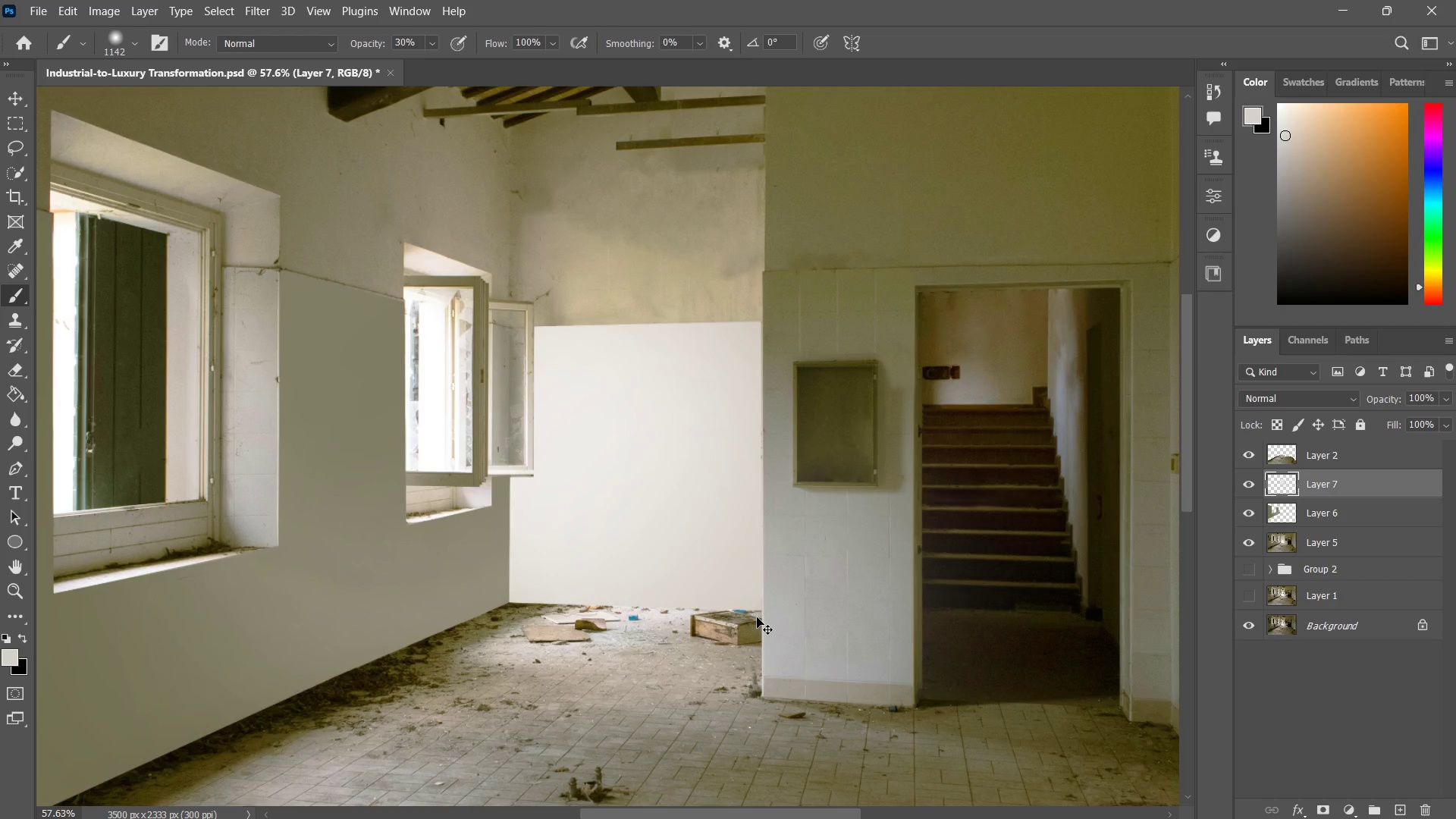 
key(Control+Z)
 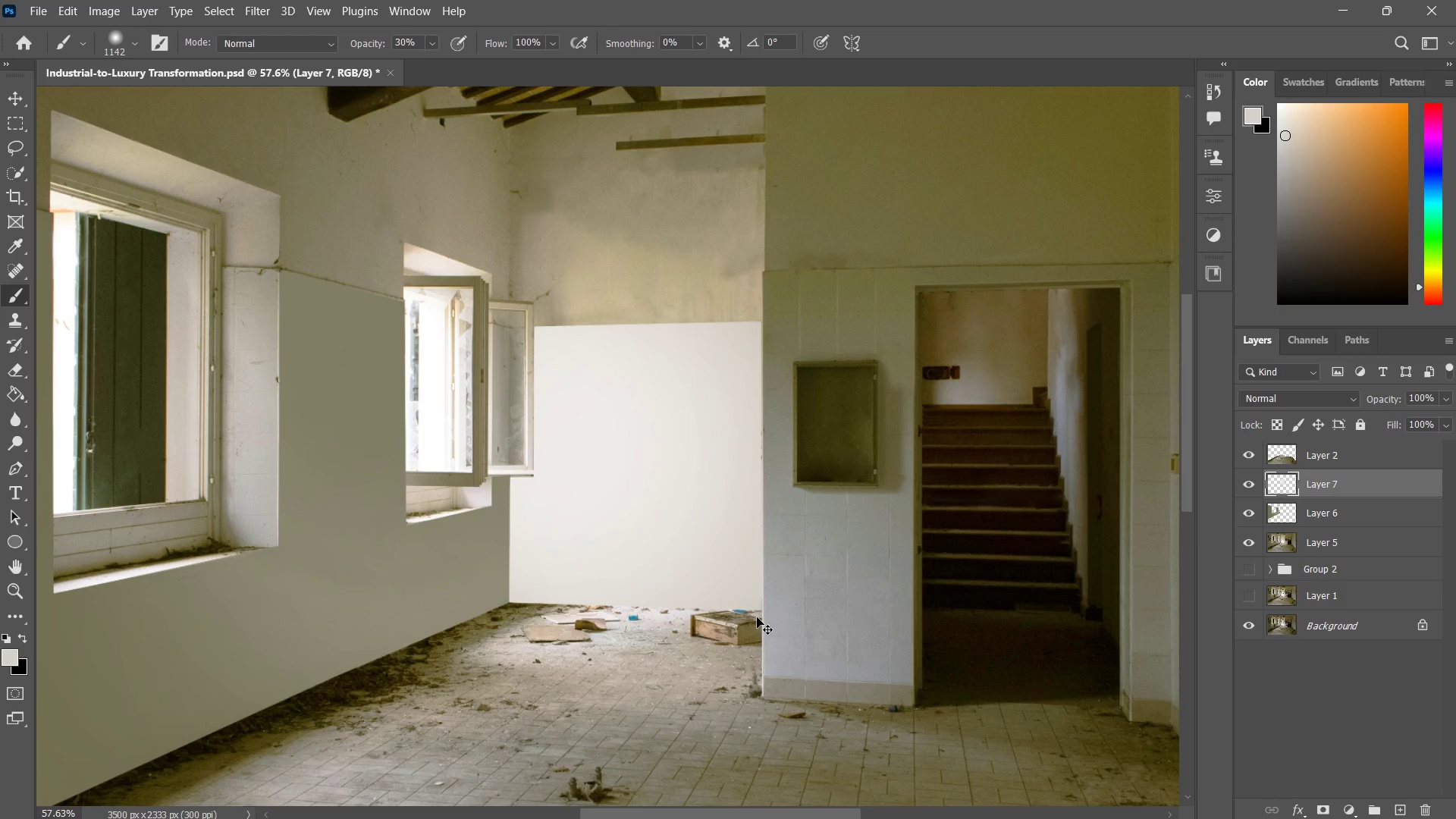 
key(Control+Z)
 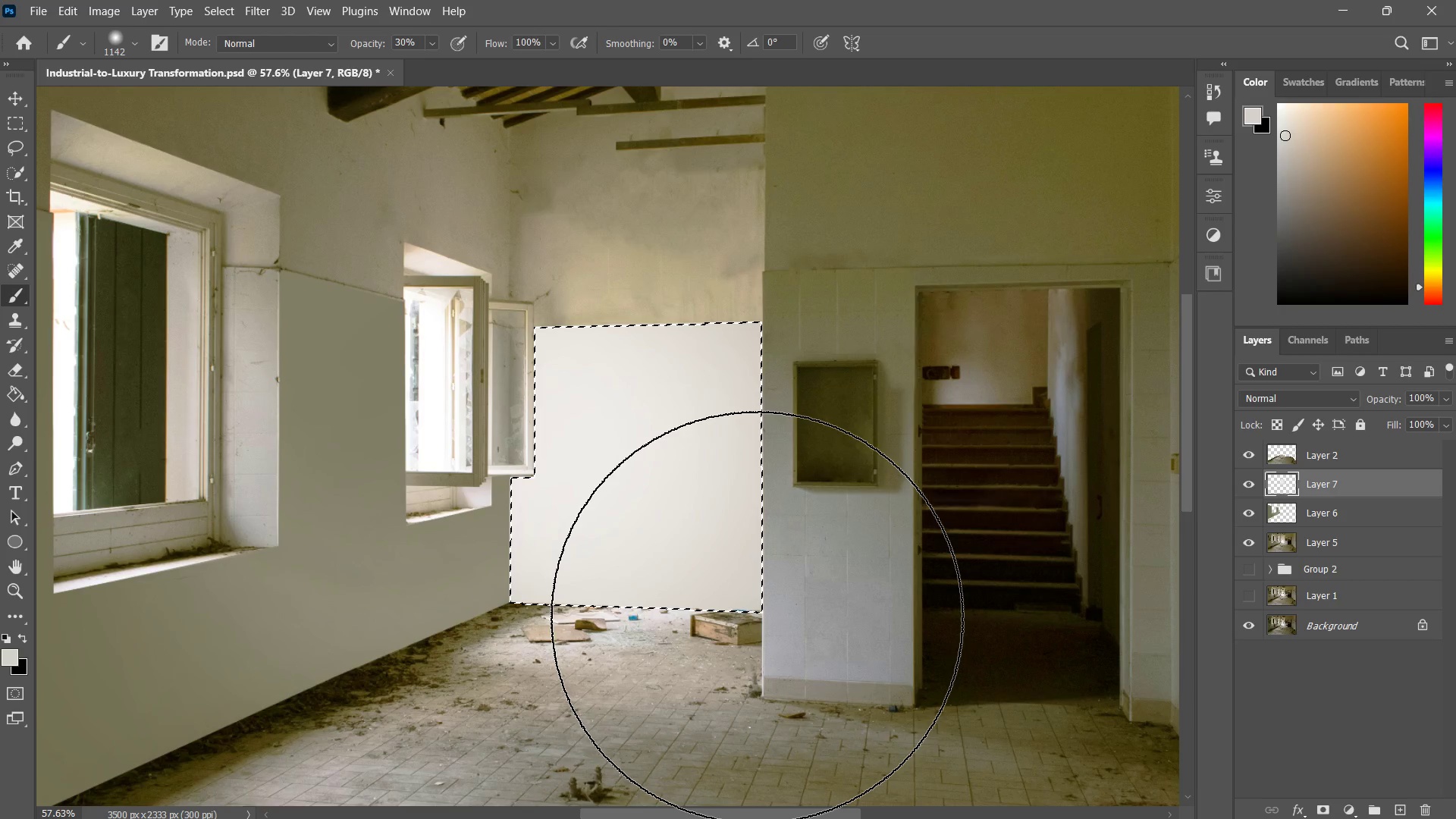 
key(Z)
 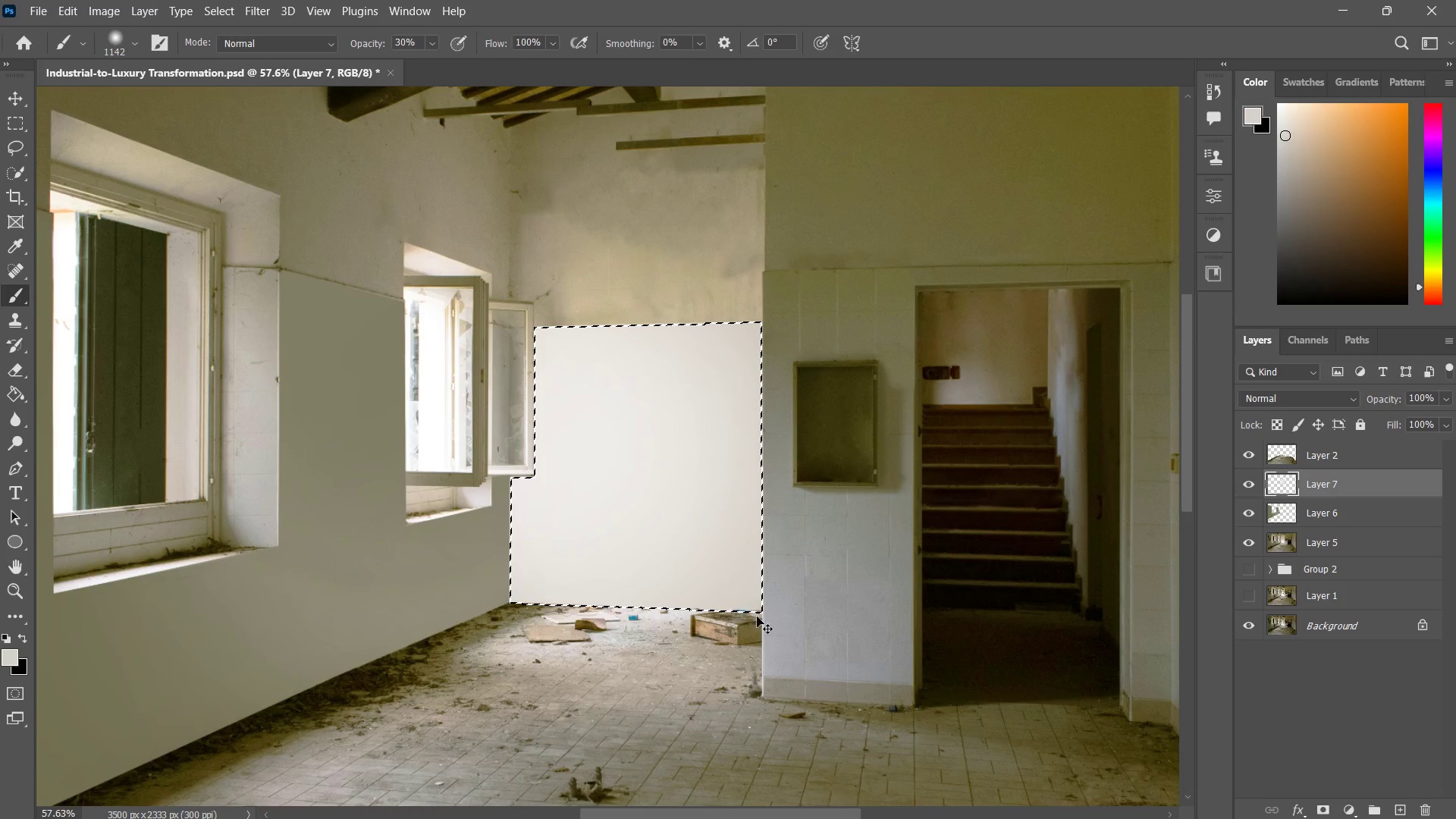 
key(Control+ControlLeft)
 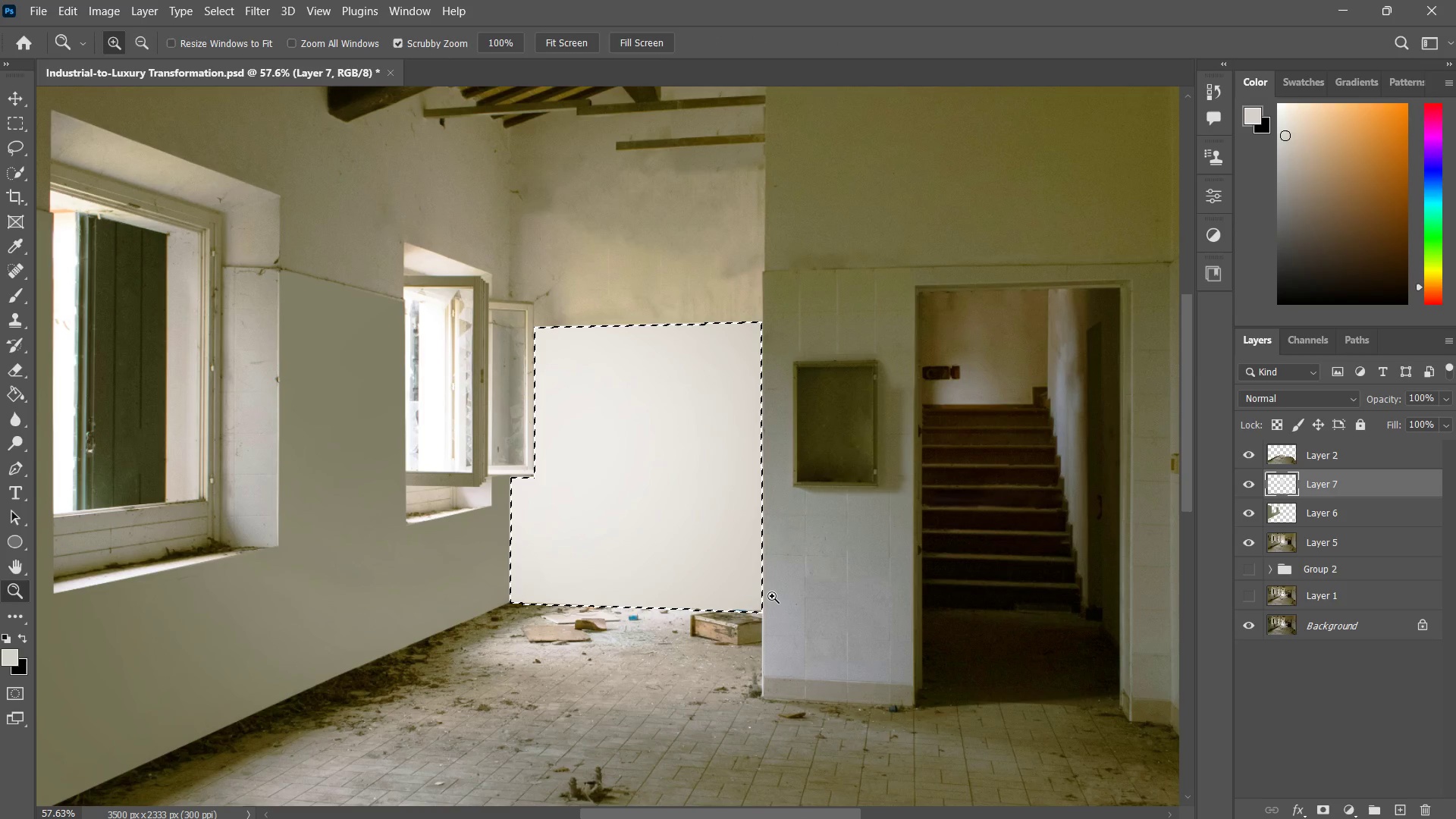 
key(B)
 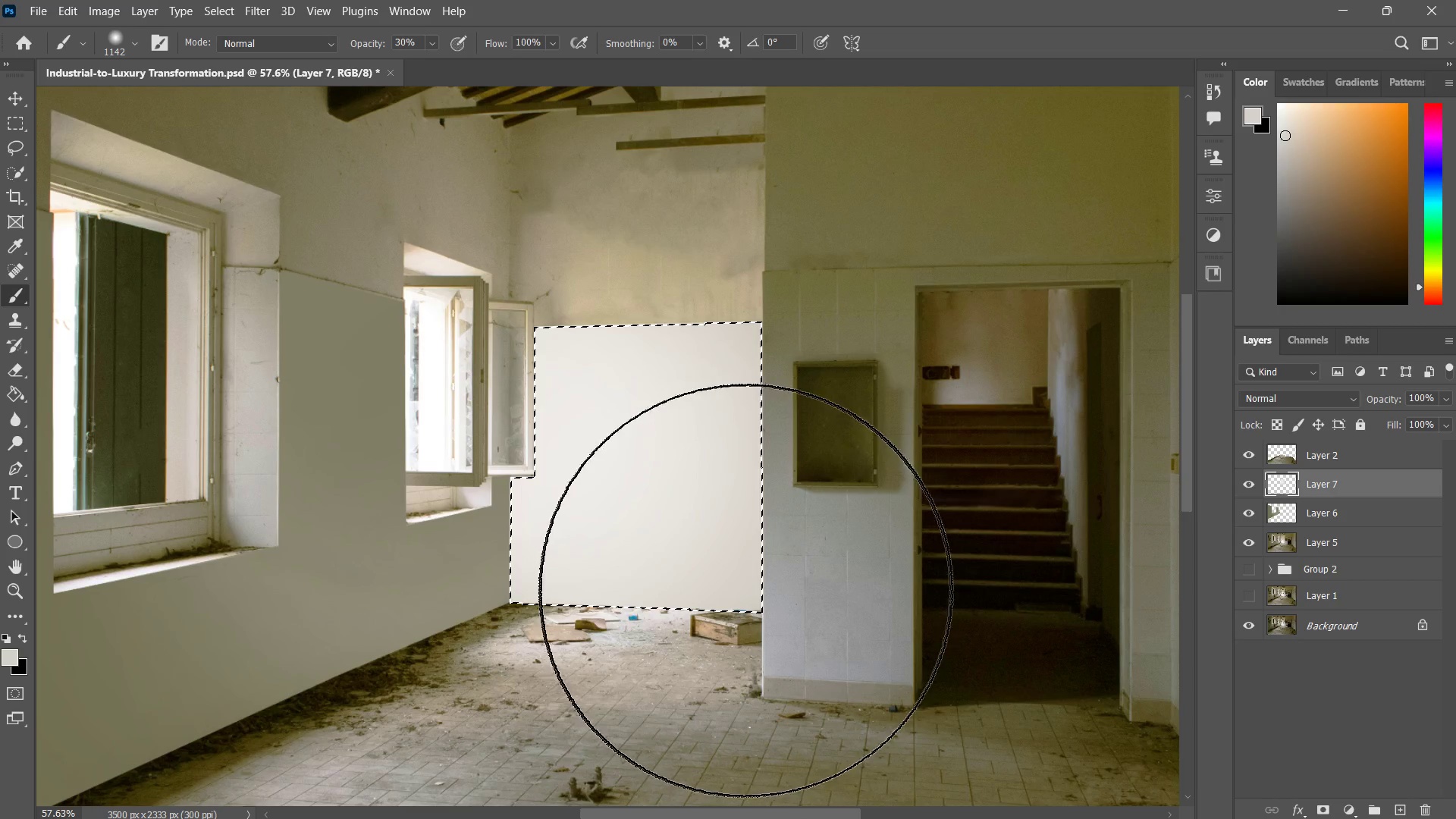 
hold_key(key=AltLeft, duration=1.16)
 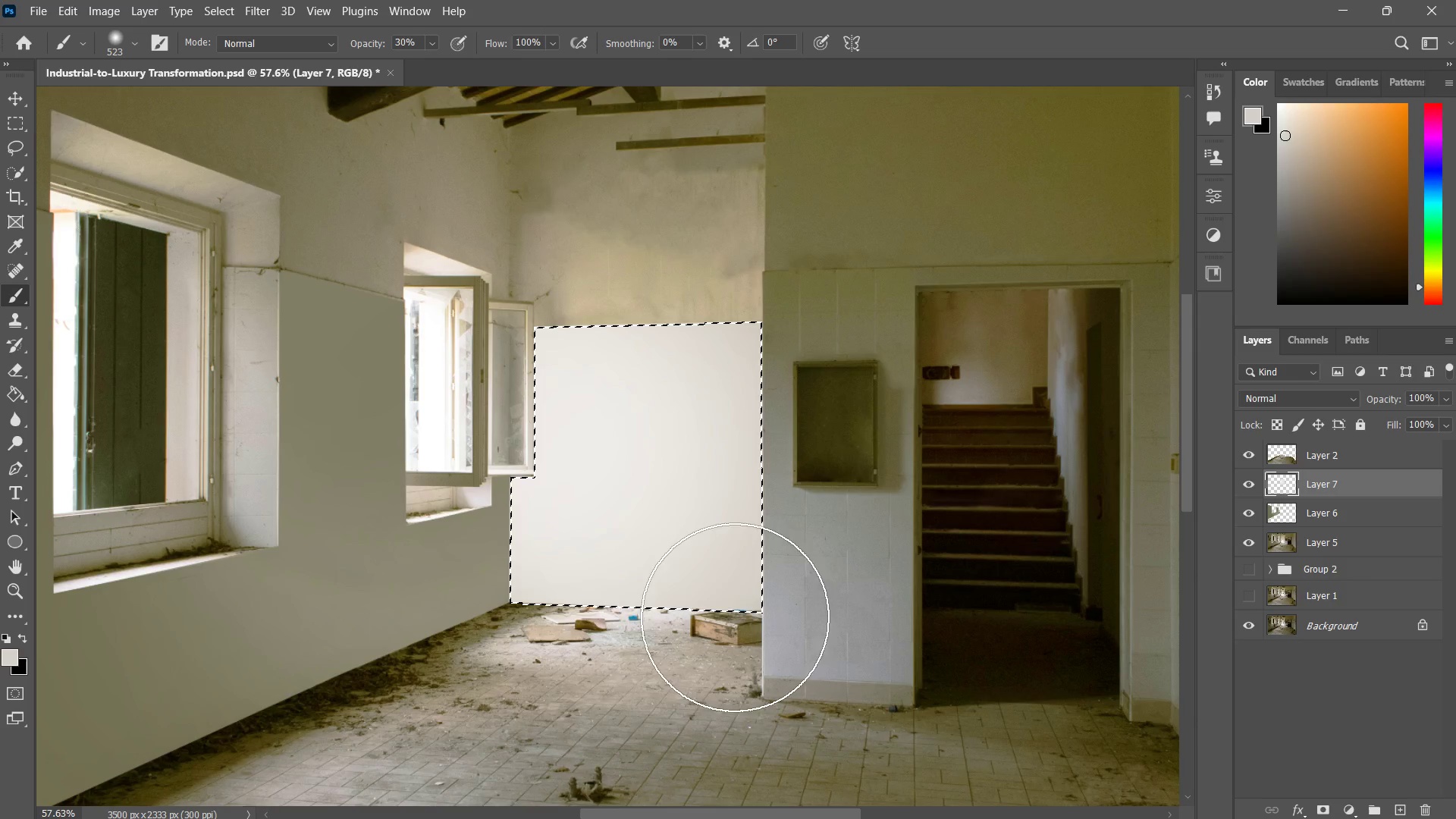 
left_click_drag(start_coordinate=[742, 613], to_coordinate=[711, 622])
 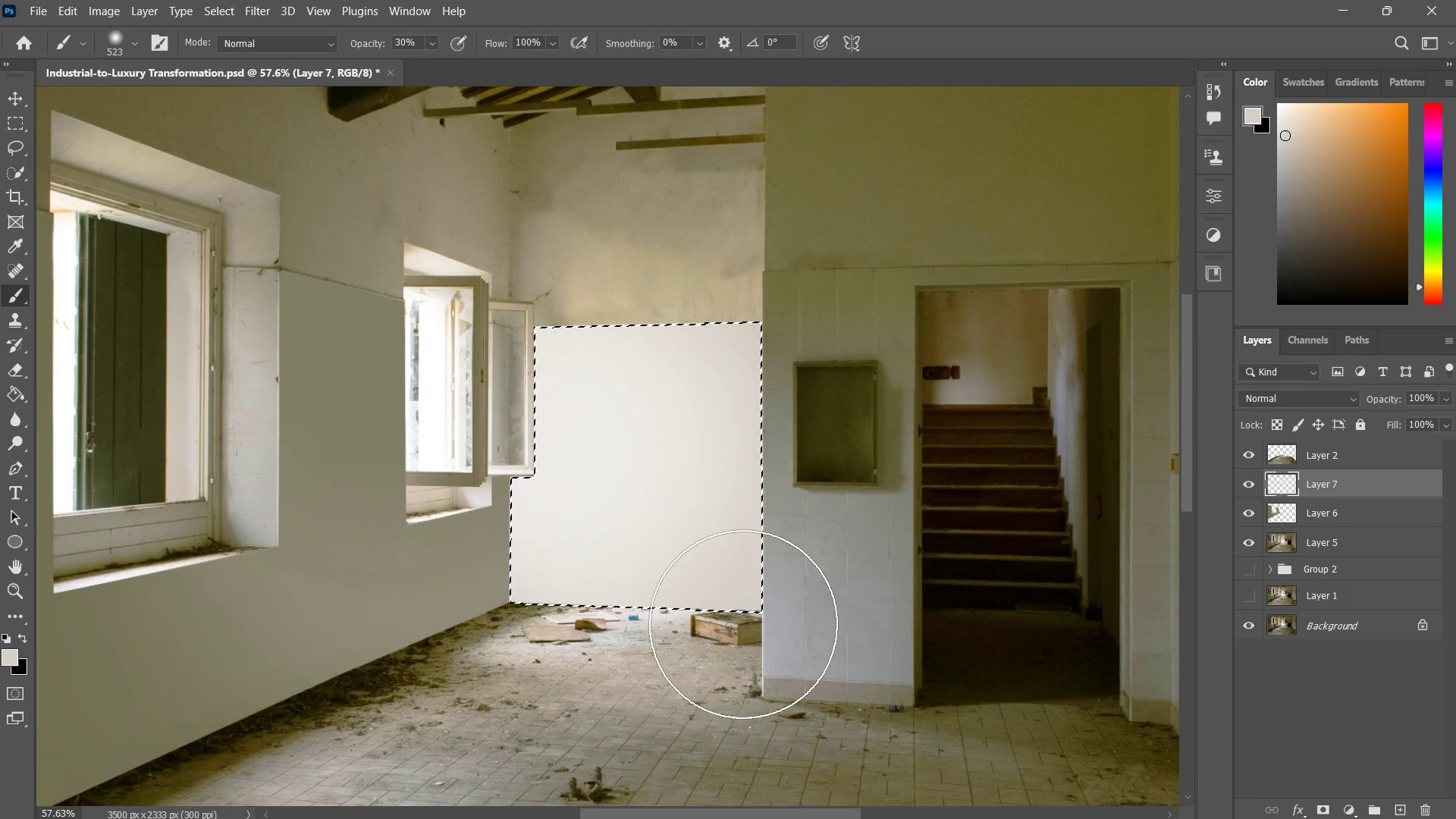 
left_click_drag(start_coordinate=[744, 624], to_coordinate=[629, 643])
 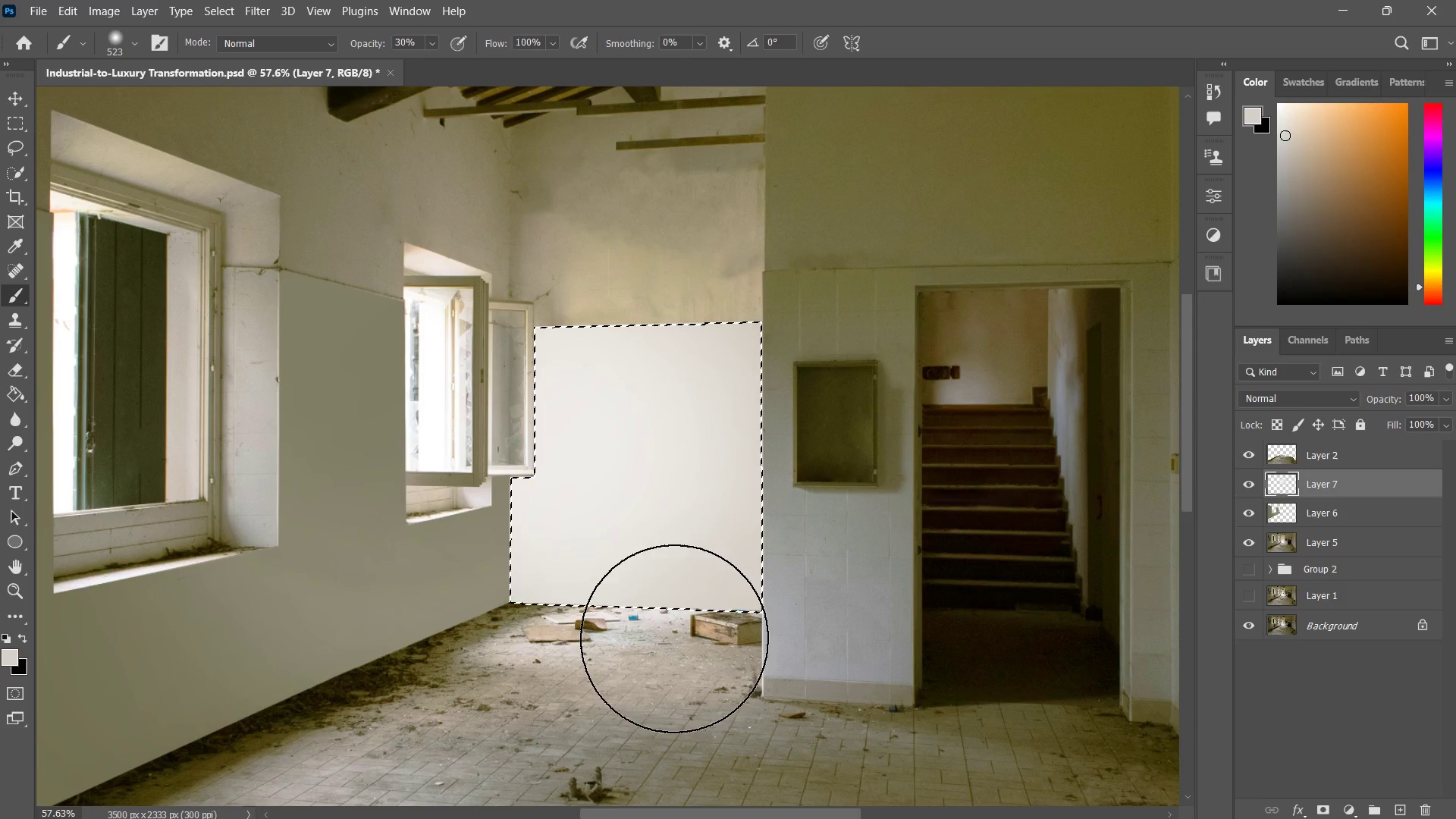 
left_click_drag(start_coordinate=[692, 632], to_coordinate=[564, 639])
 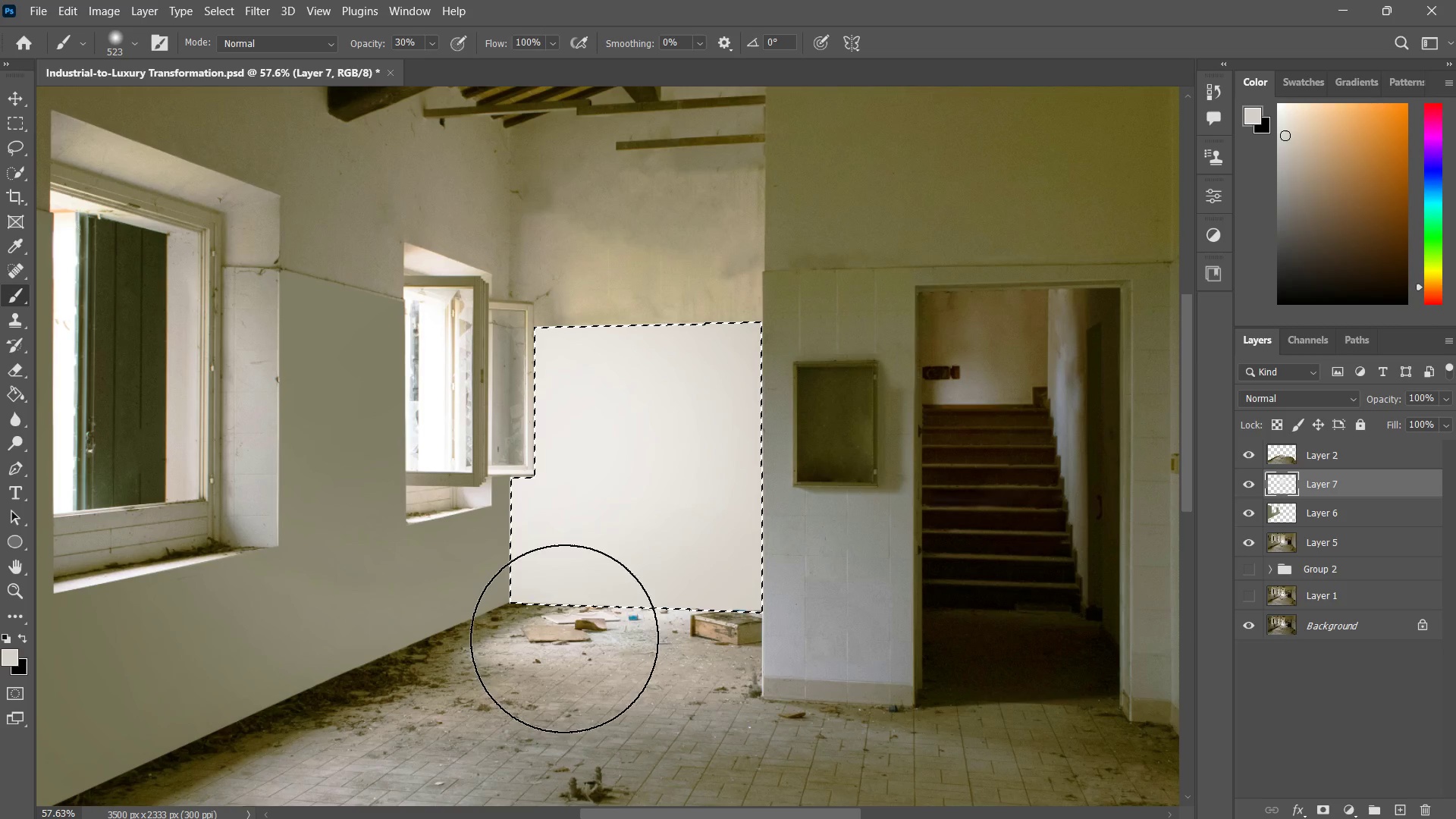 
key(Control+ControlLeft)
 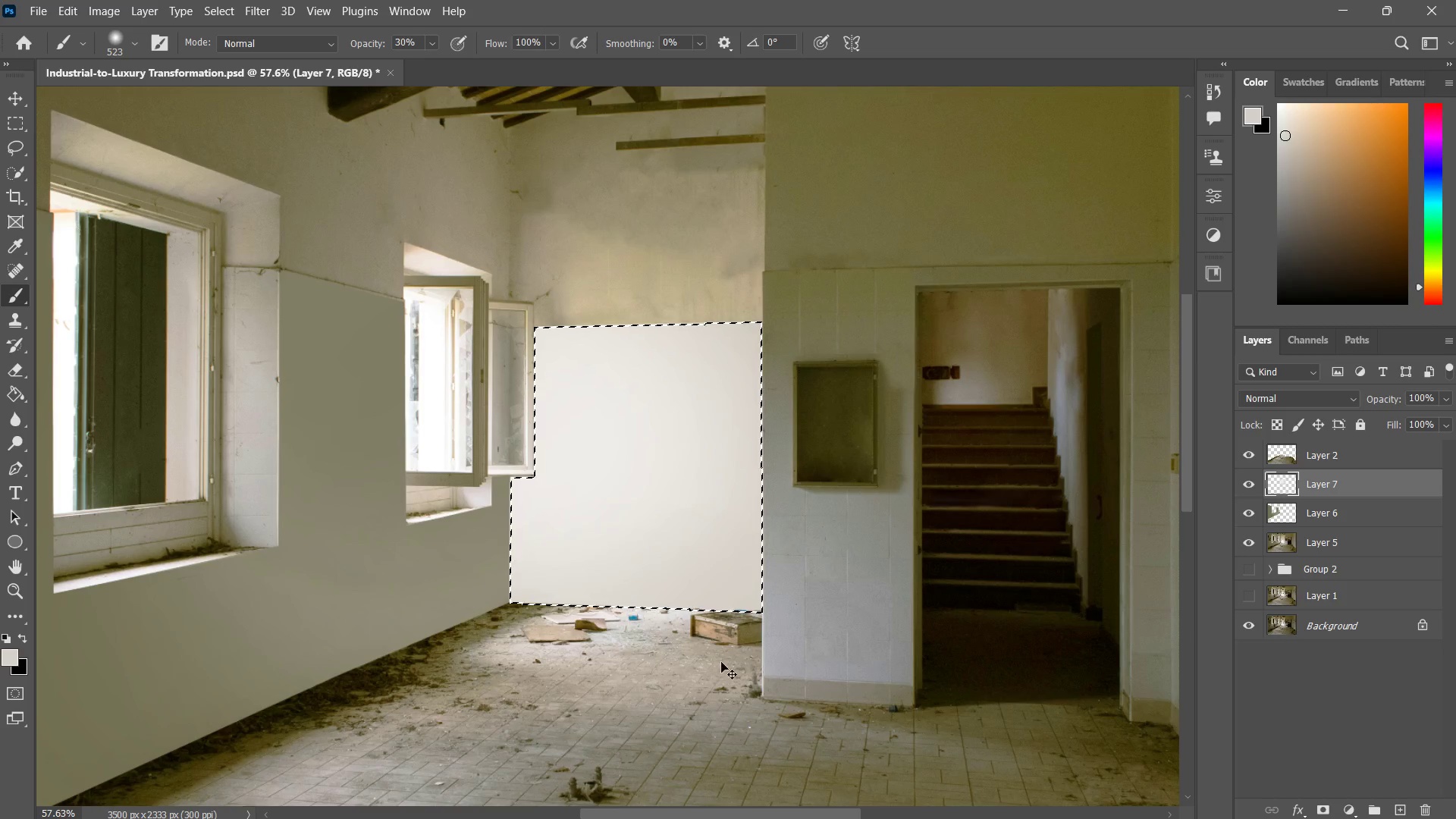 
key(Control+D)
 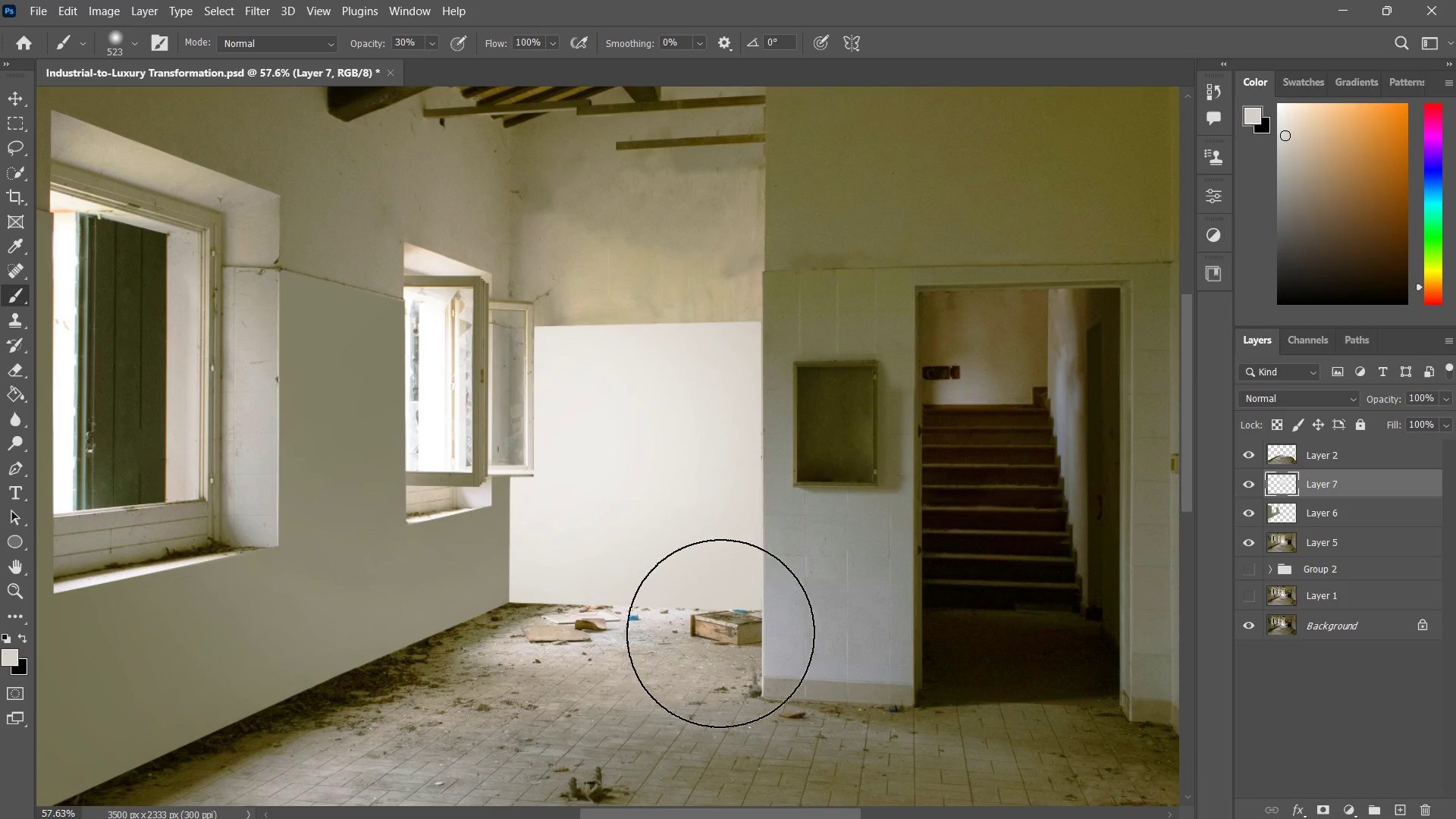 
type(zz)
 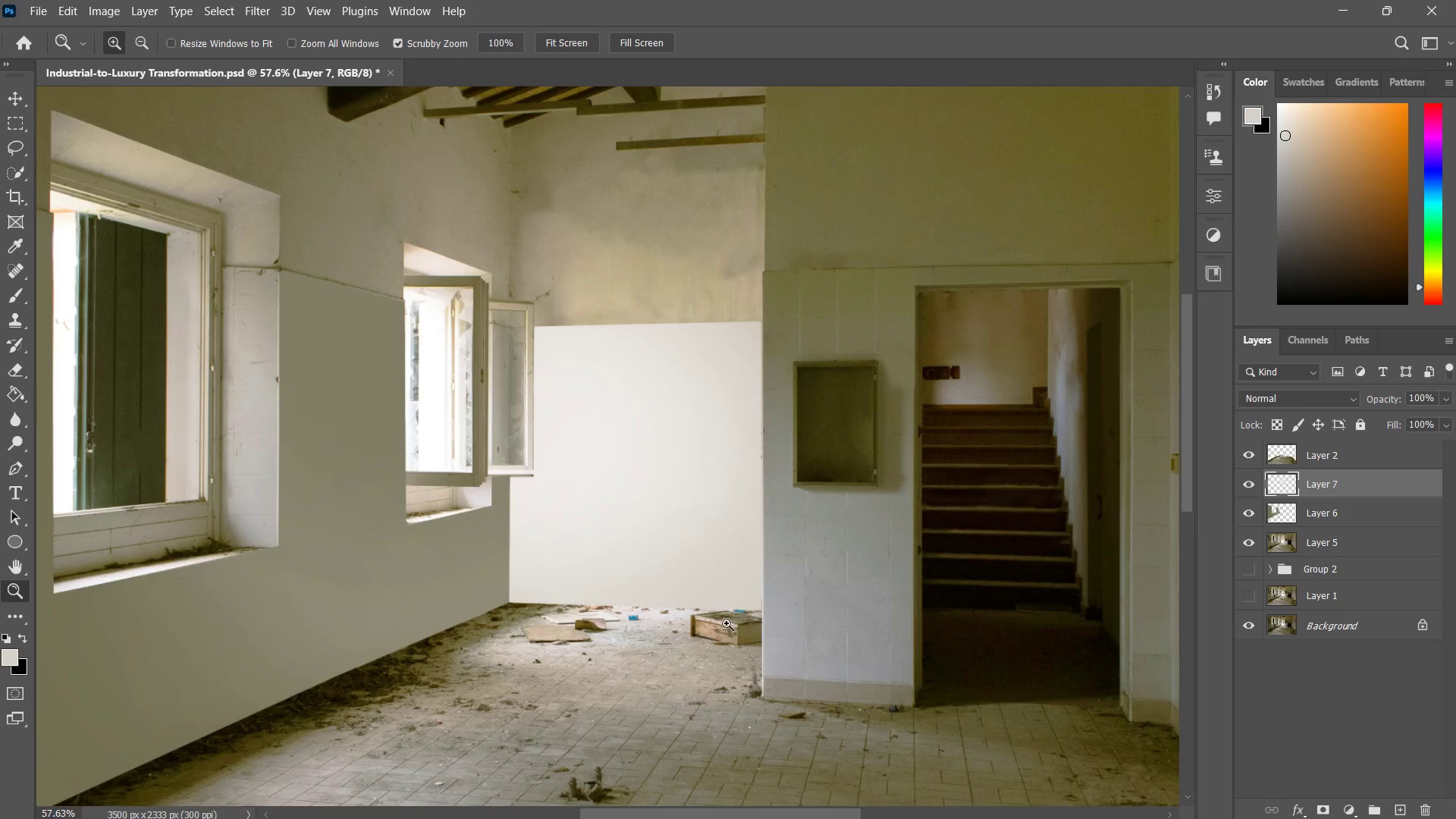 
left_click_drag(start_coordinate=[745, 609], to_coordinate=[752, 594])
 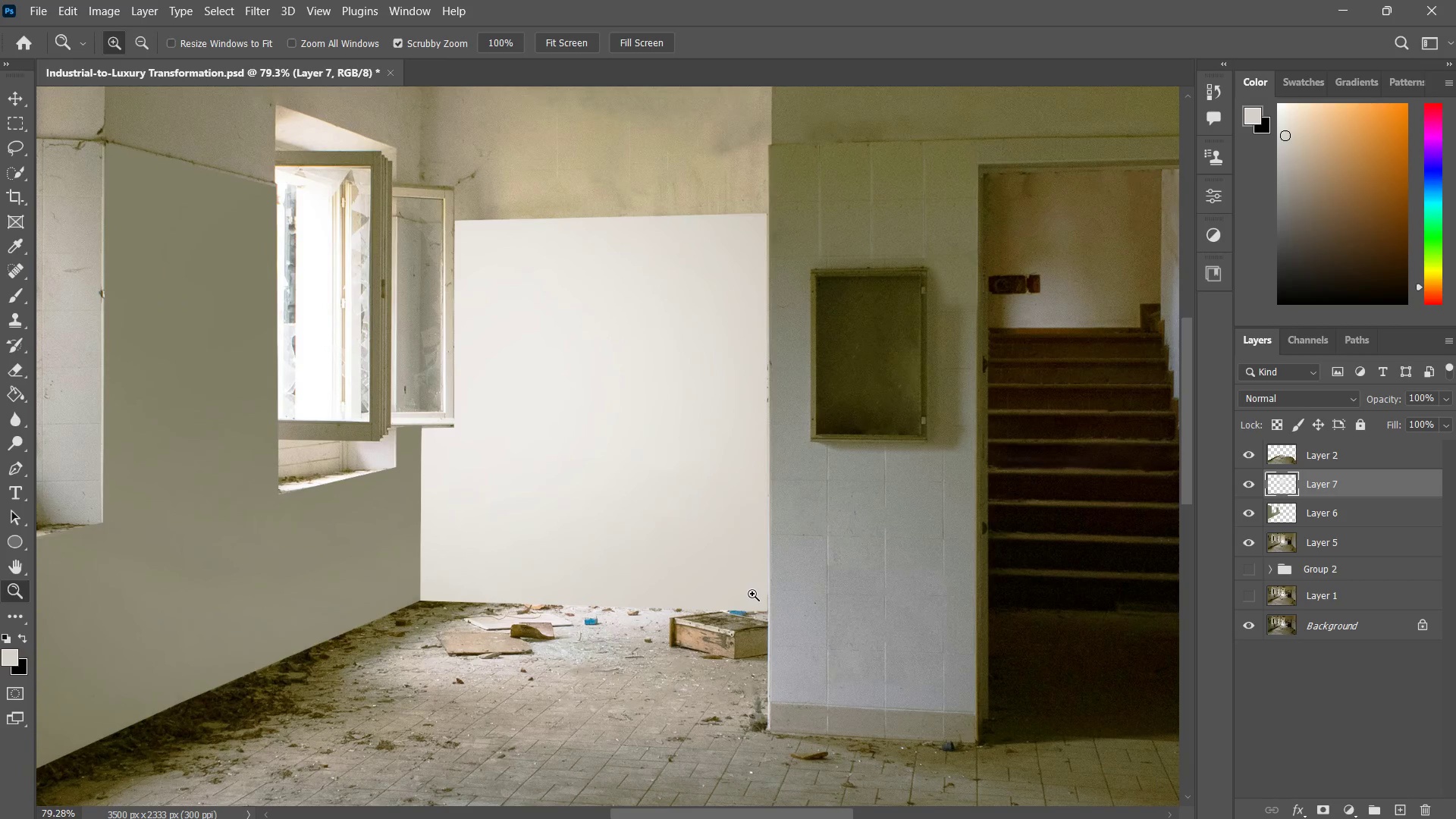 
left_click_drag(start_coordinate=[750, 593], to_coordinate=[704, 648])
 